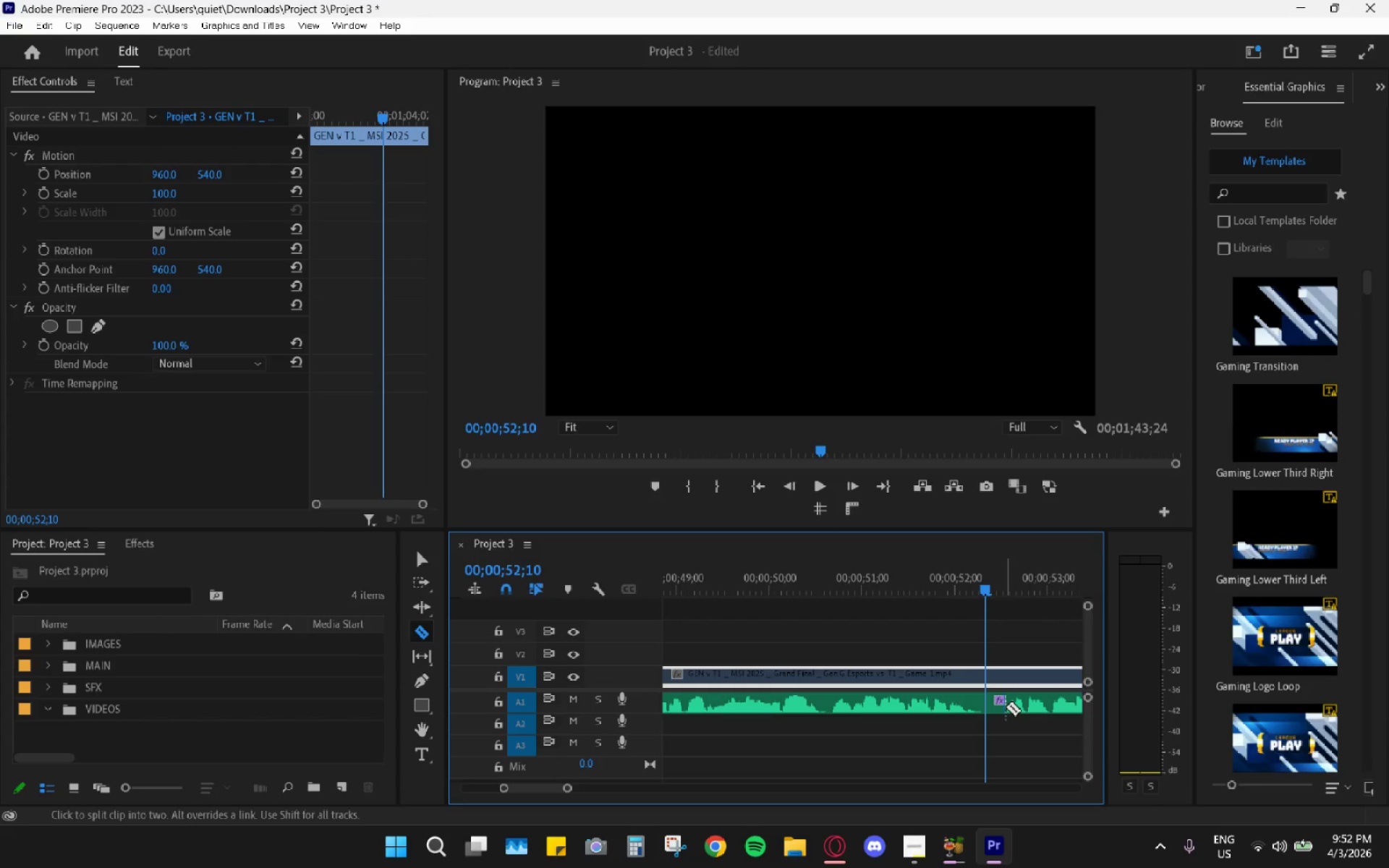 
left_click([985, 704])
 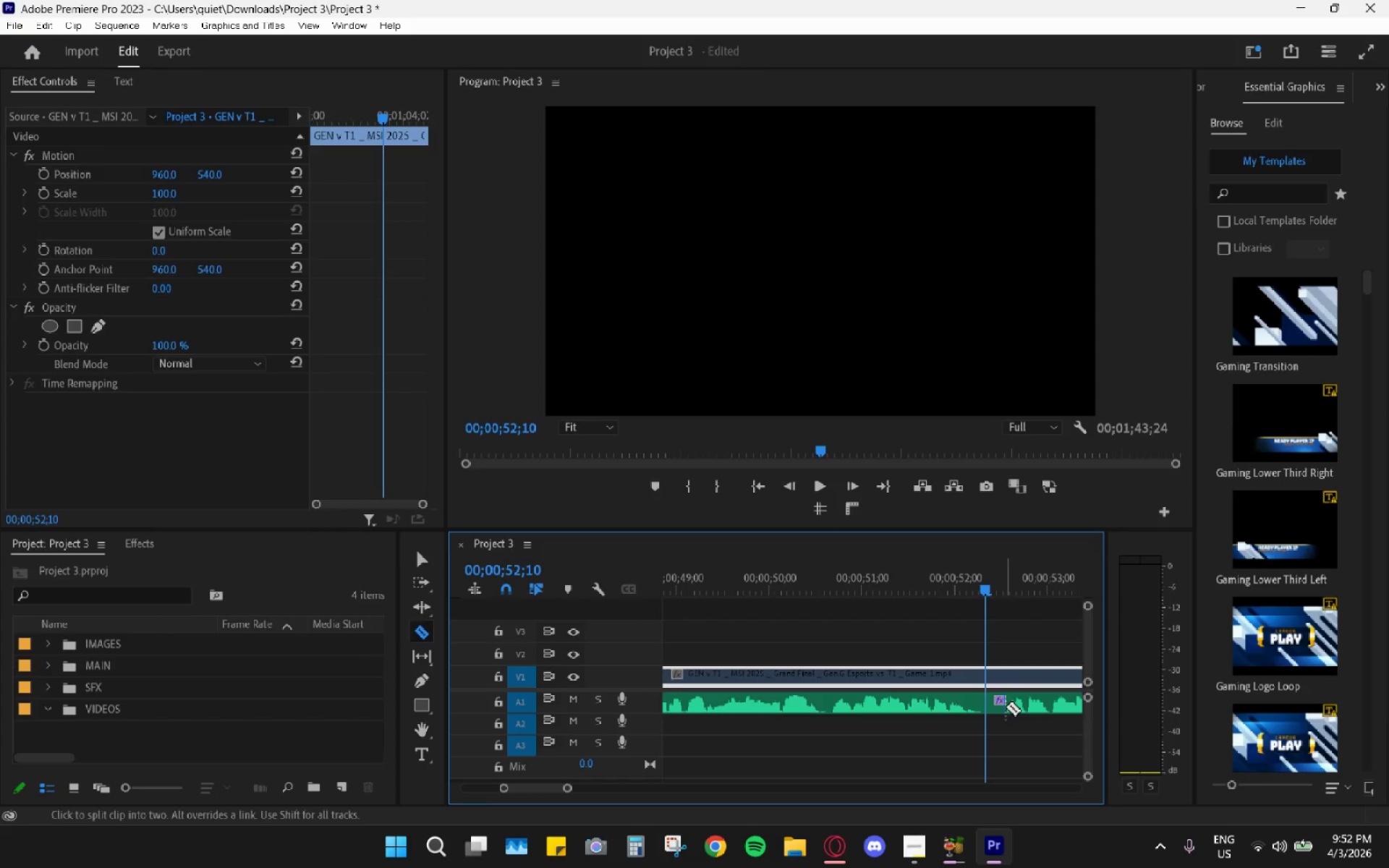 
key(H)
 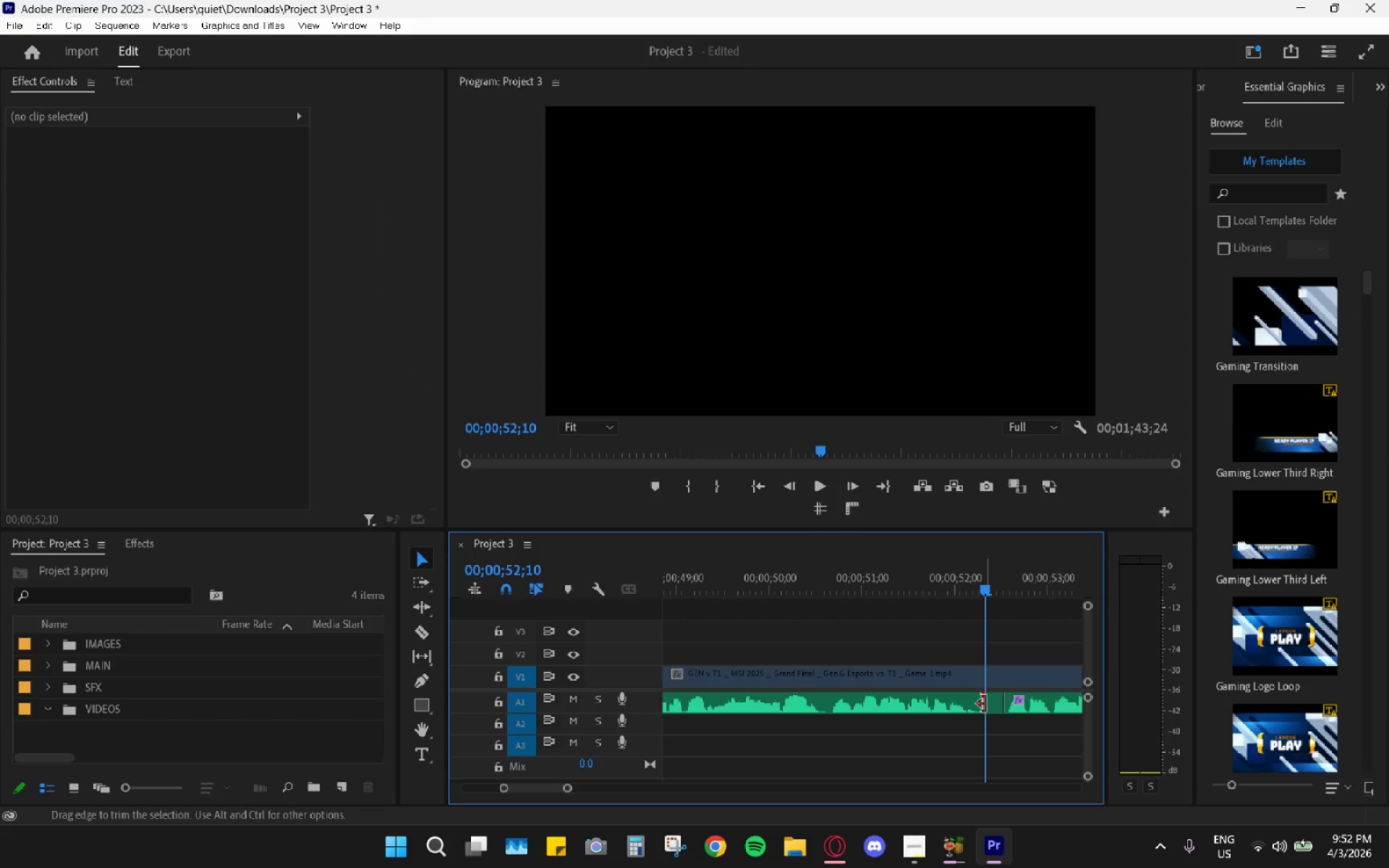 
left_click([989, 705])
 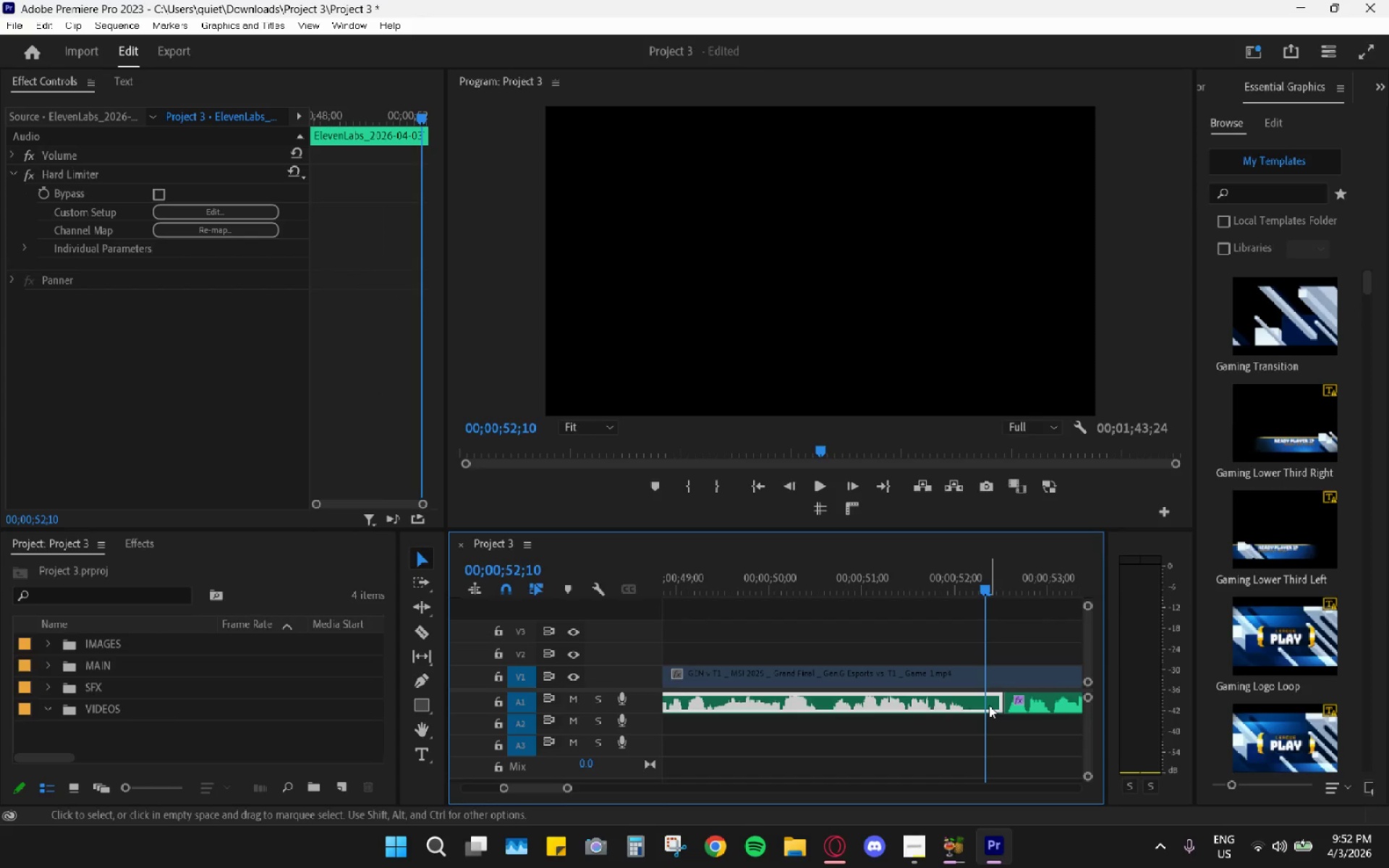 
key(C)
 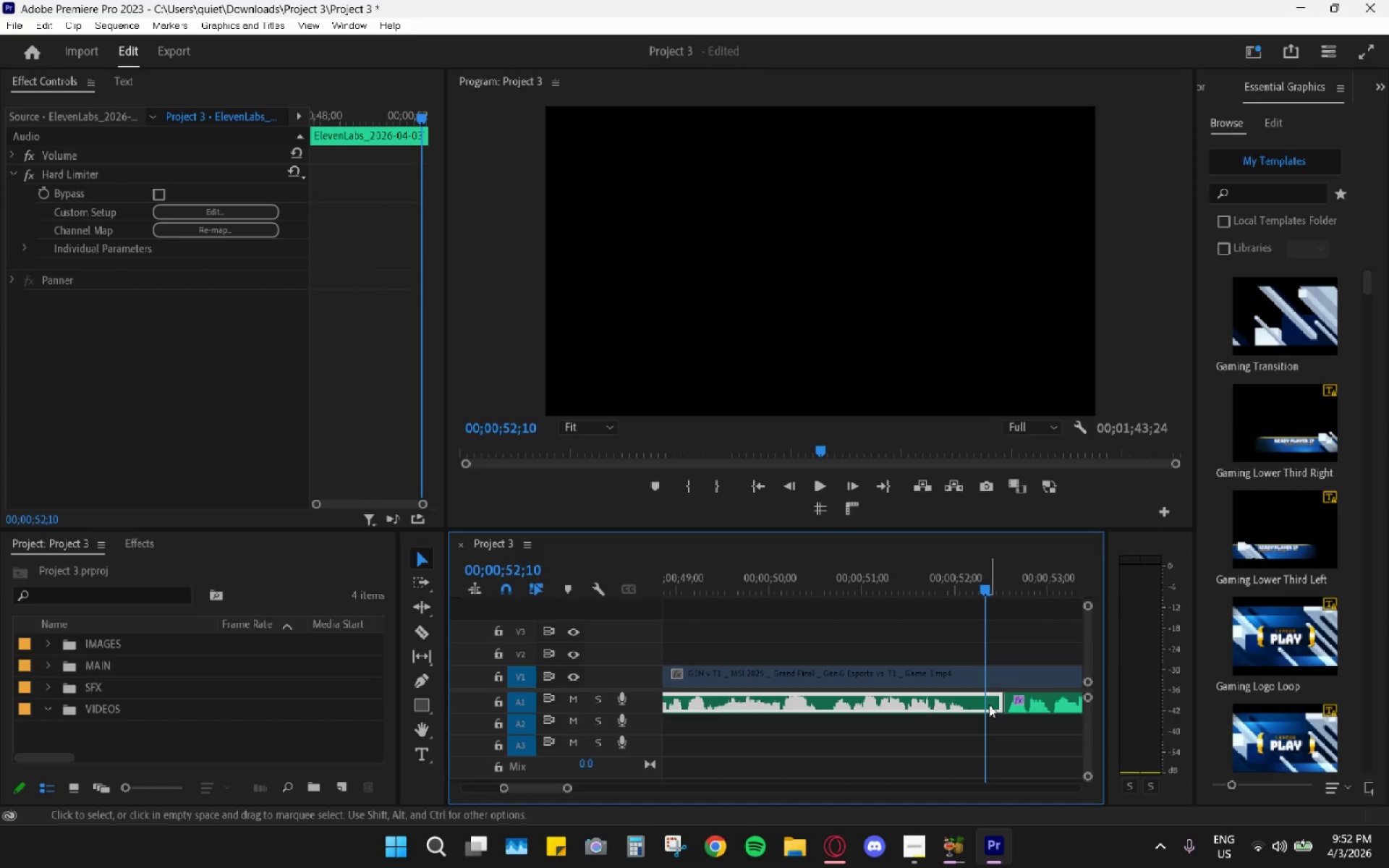 
left_click([987, 704])
 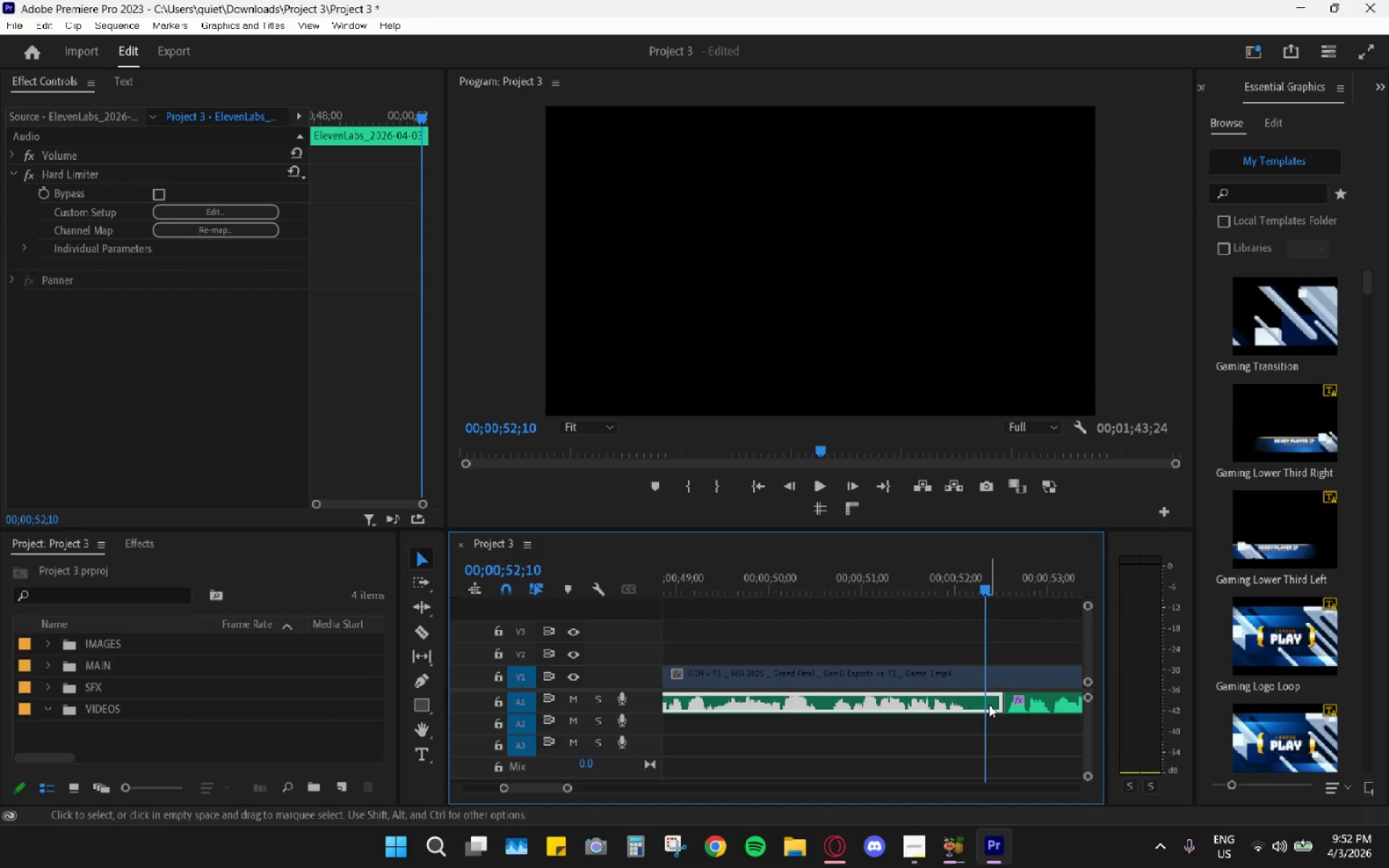 
key(V)
 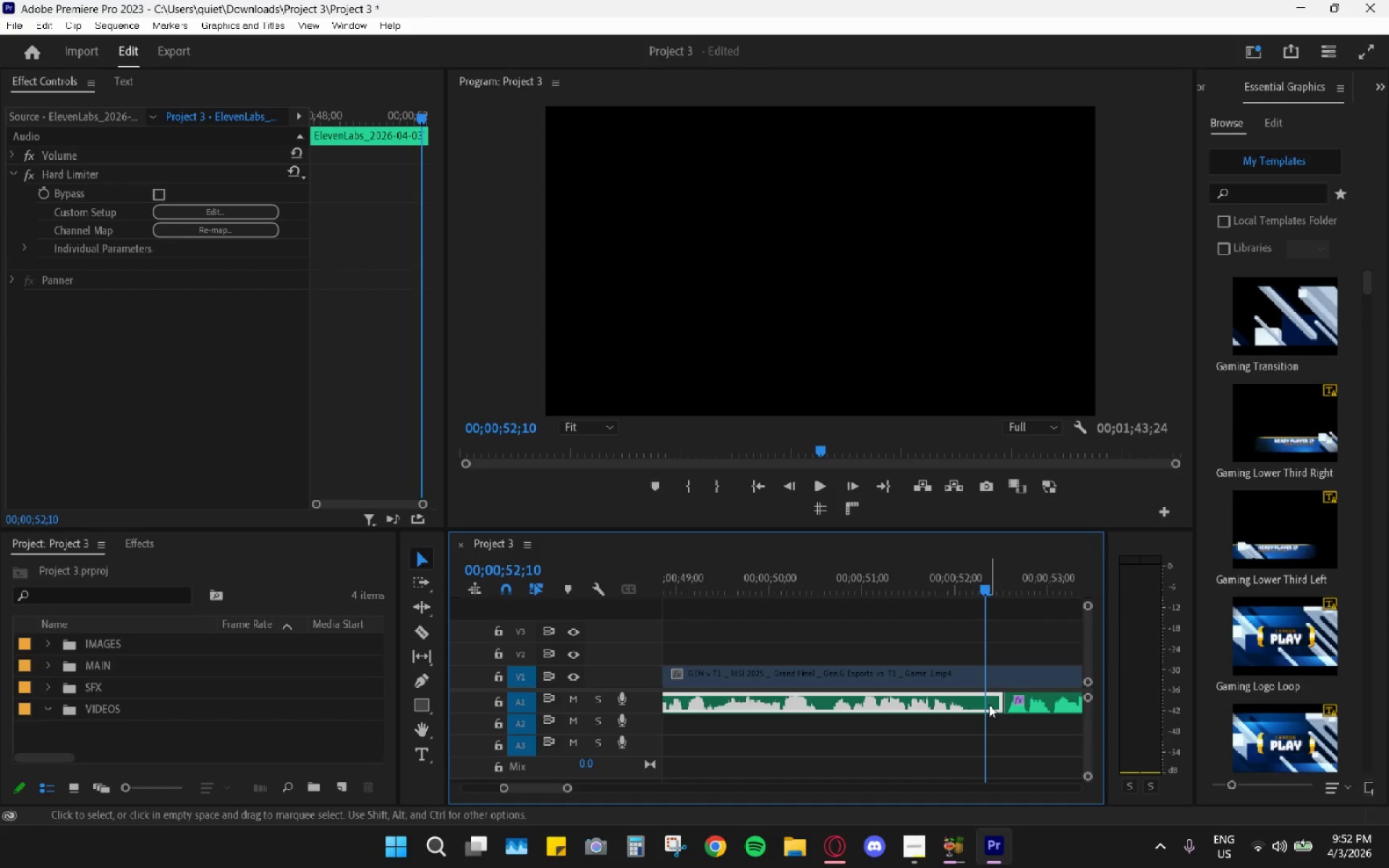 
left_click([993, 705])
 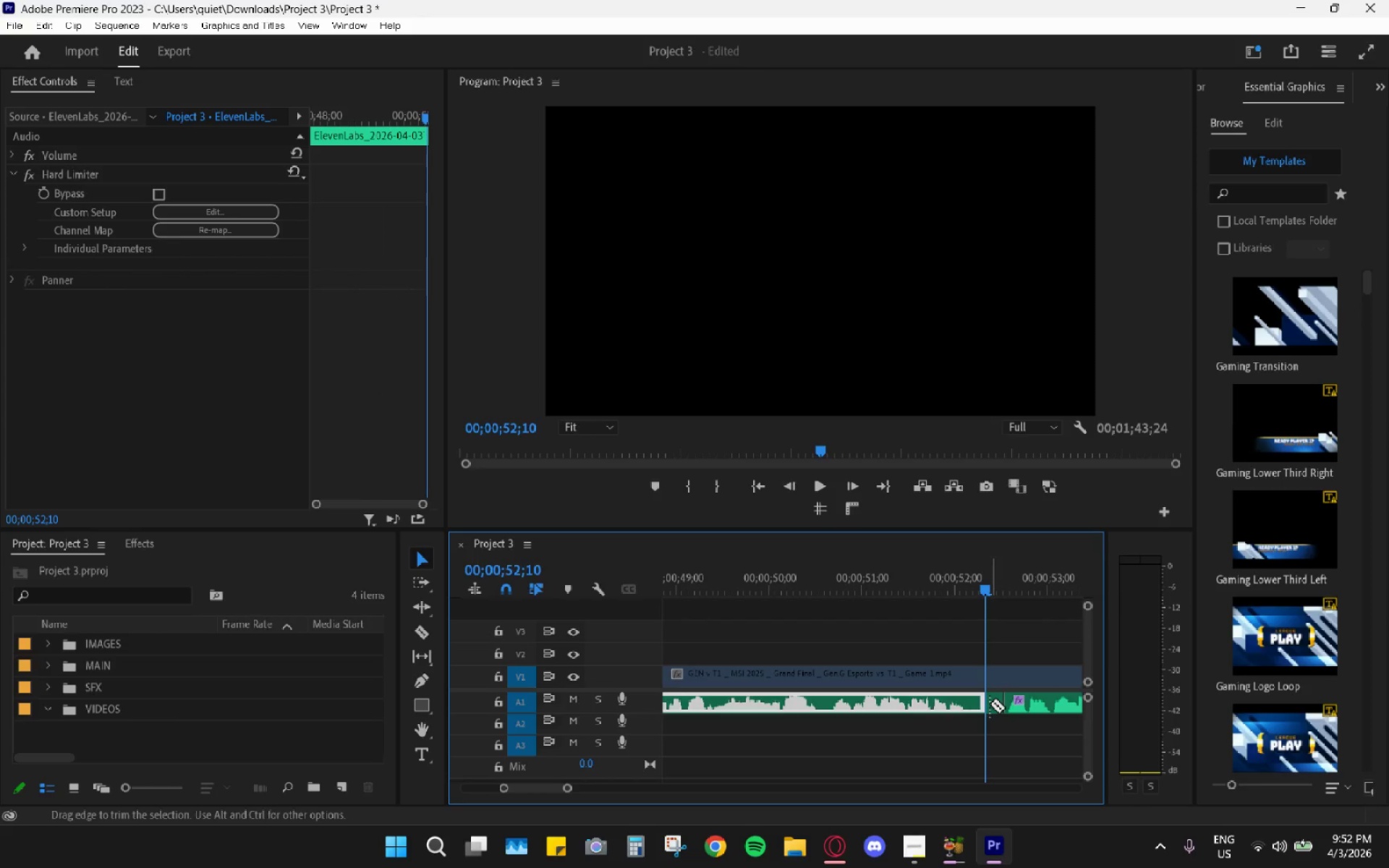 
key(H)
 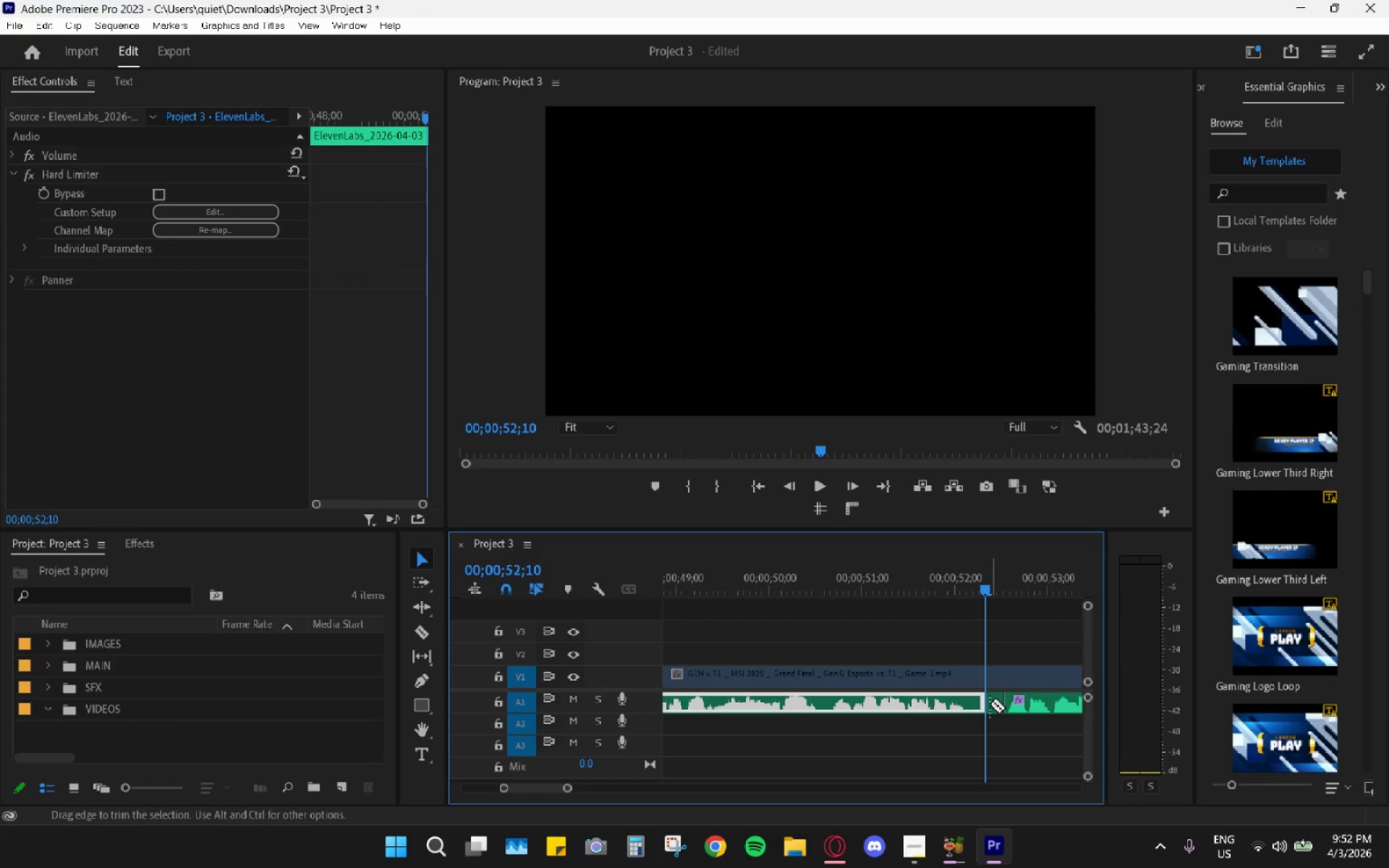 
left_click([993, 705])
 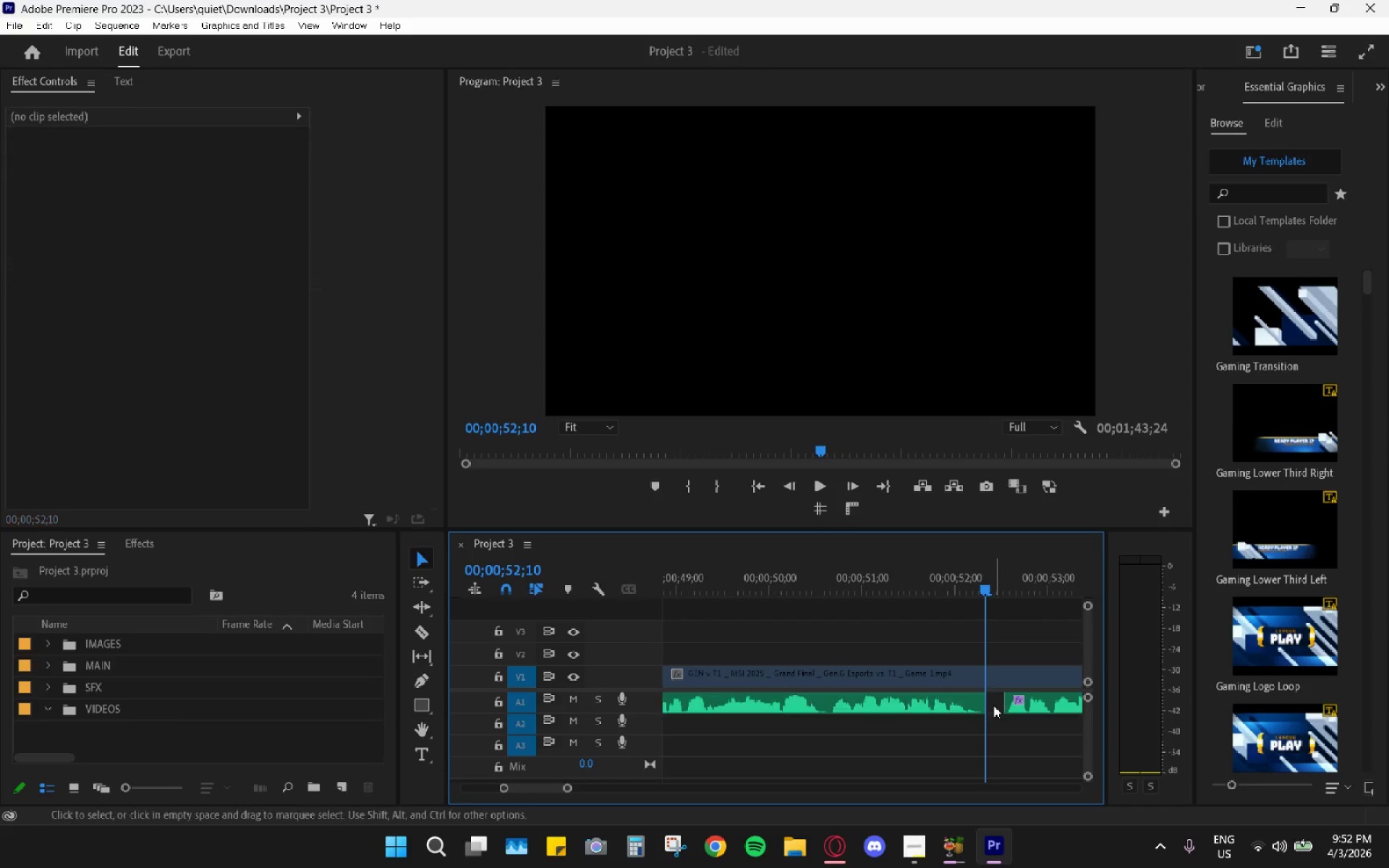 
key(H)
 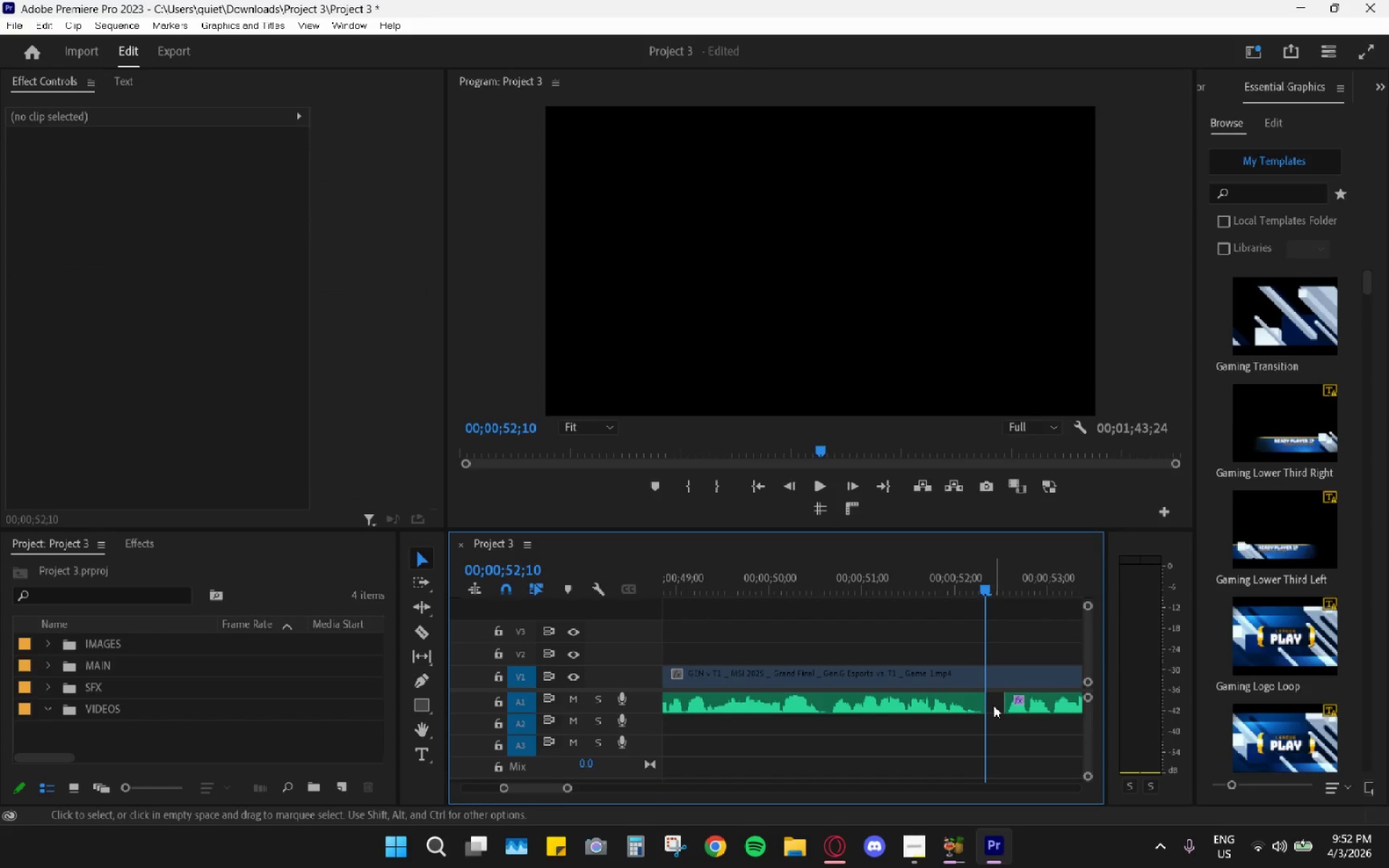 
left_click_drag(start_coordinate=[850, 550], to_coordinate=[846, 553])
 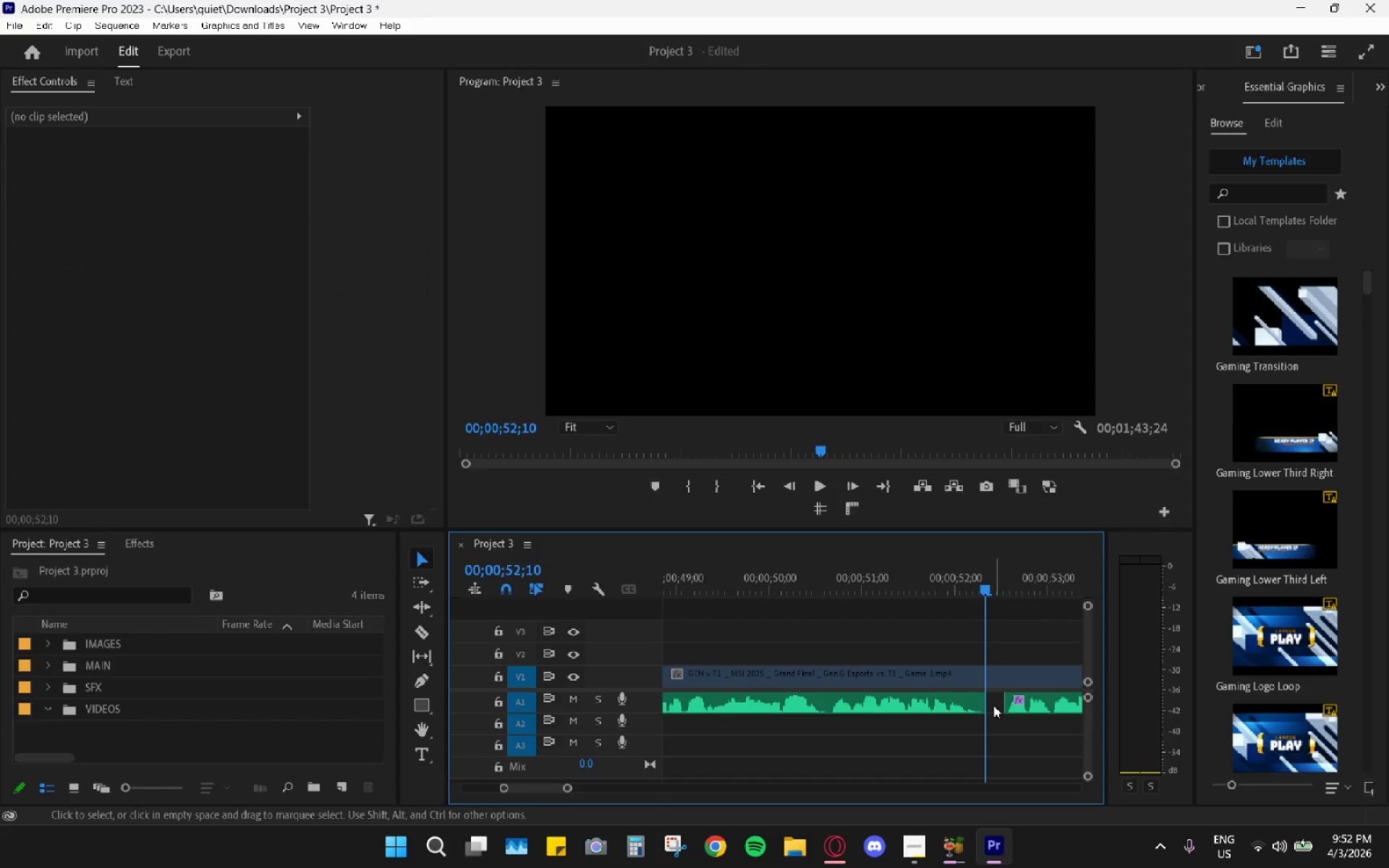 
key(Space)
 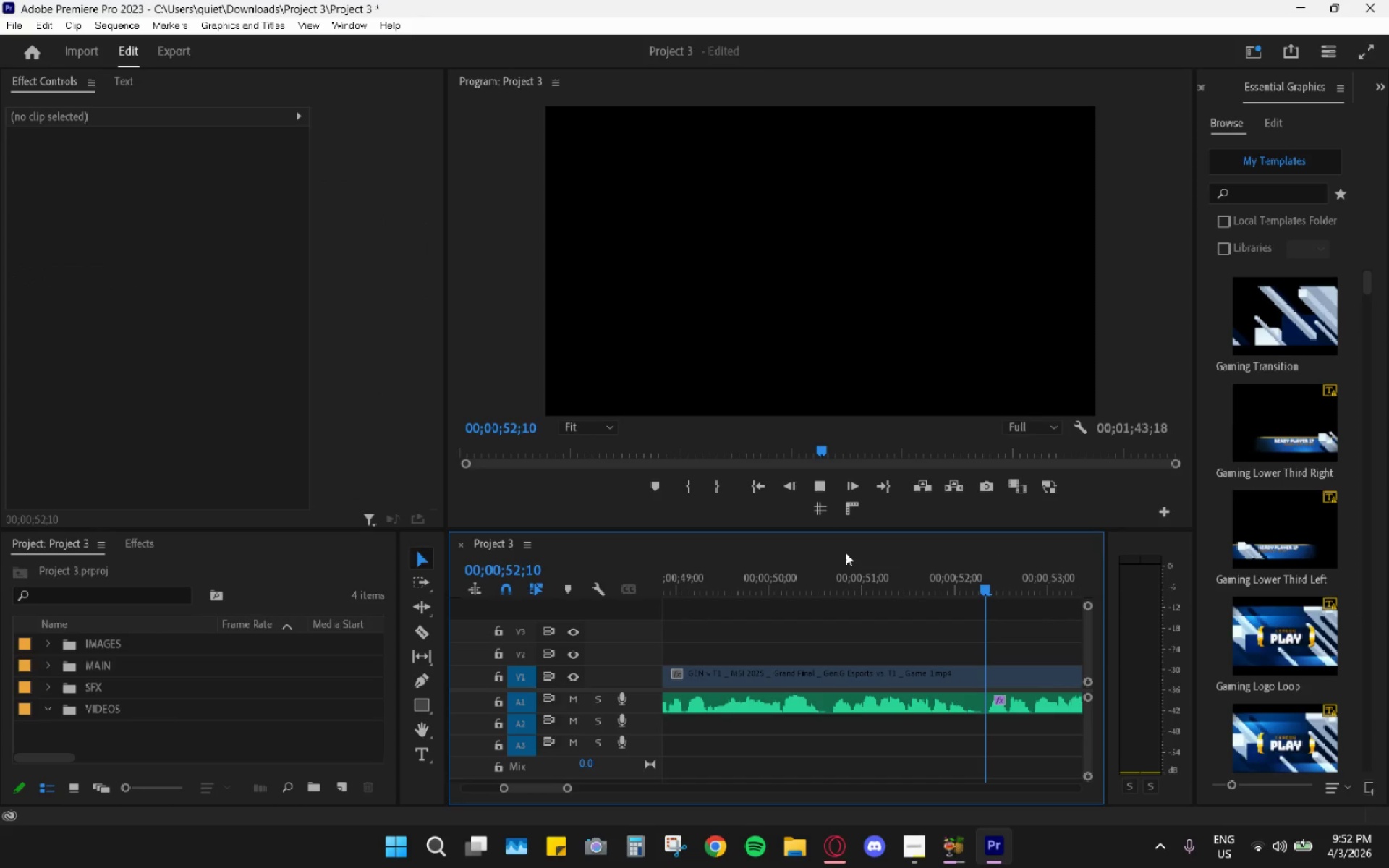 
left_click([851, 571])
 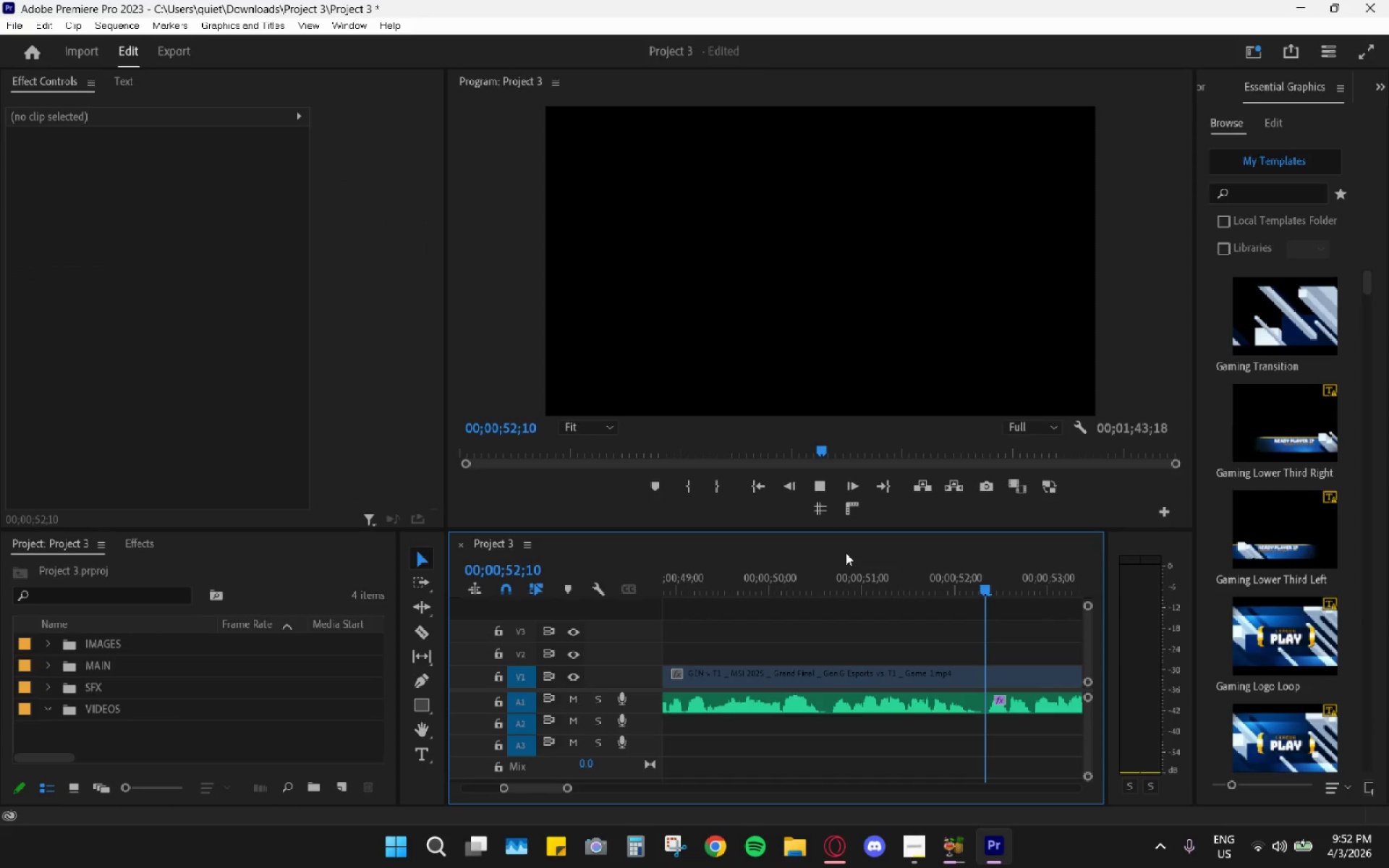 
key(Space)
 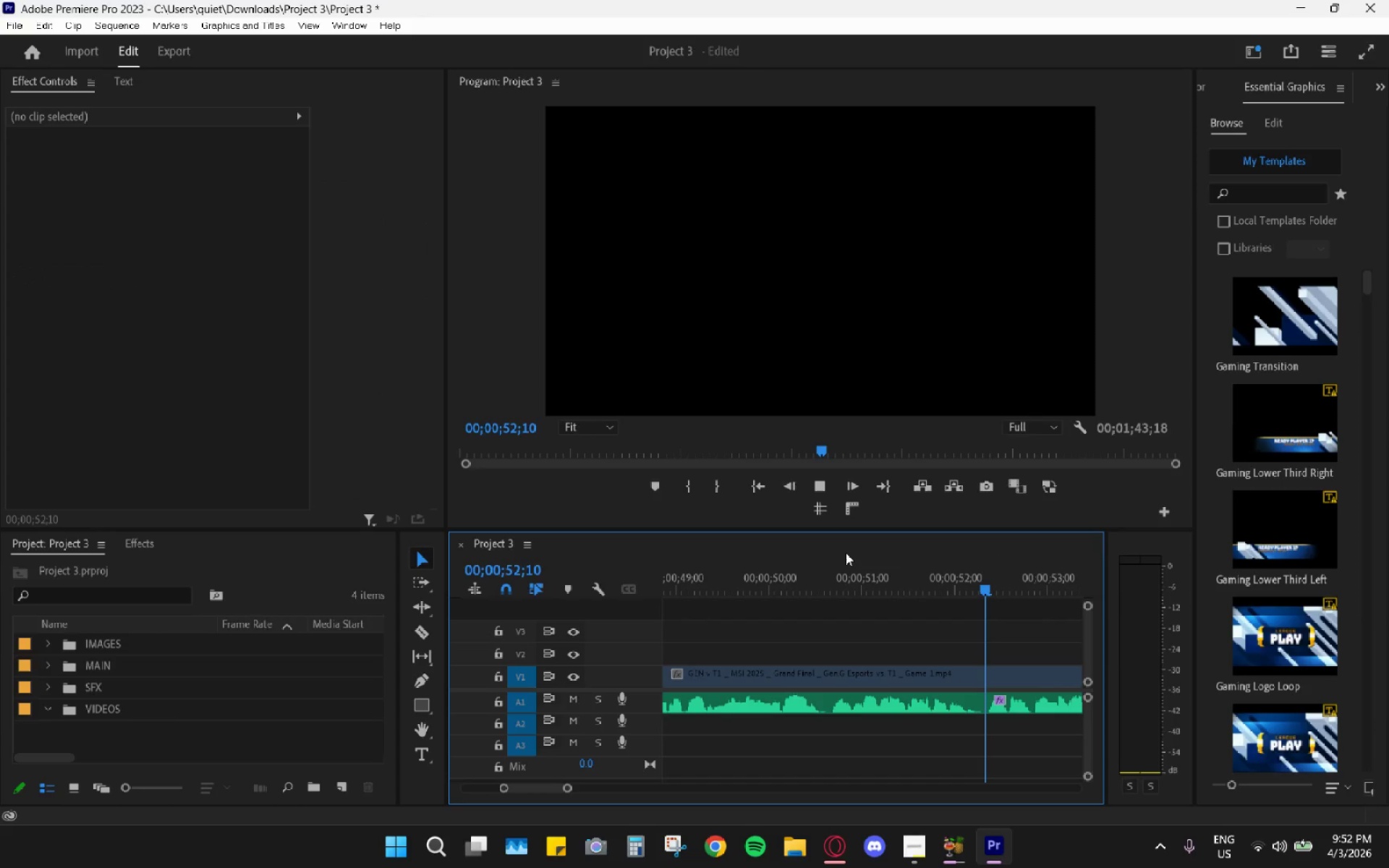 
scroll: coordinate [851, 571], scroll_direction: down, amount: 9.0
 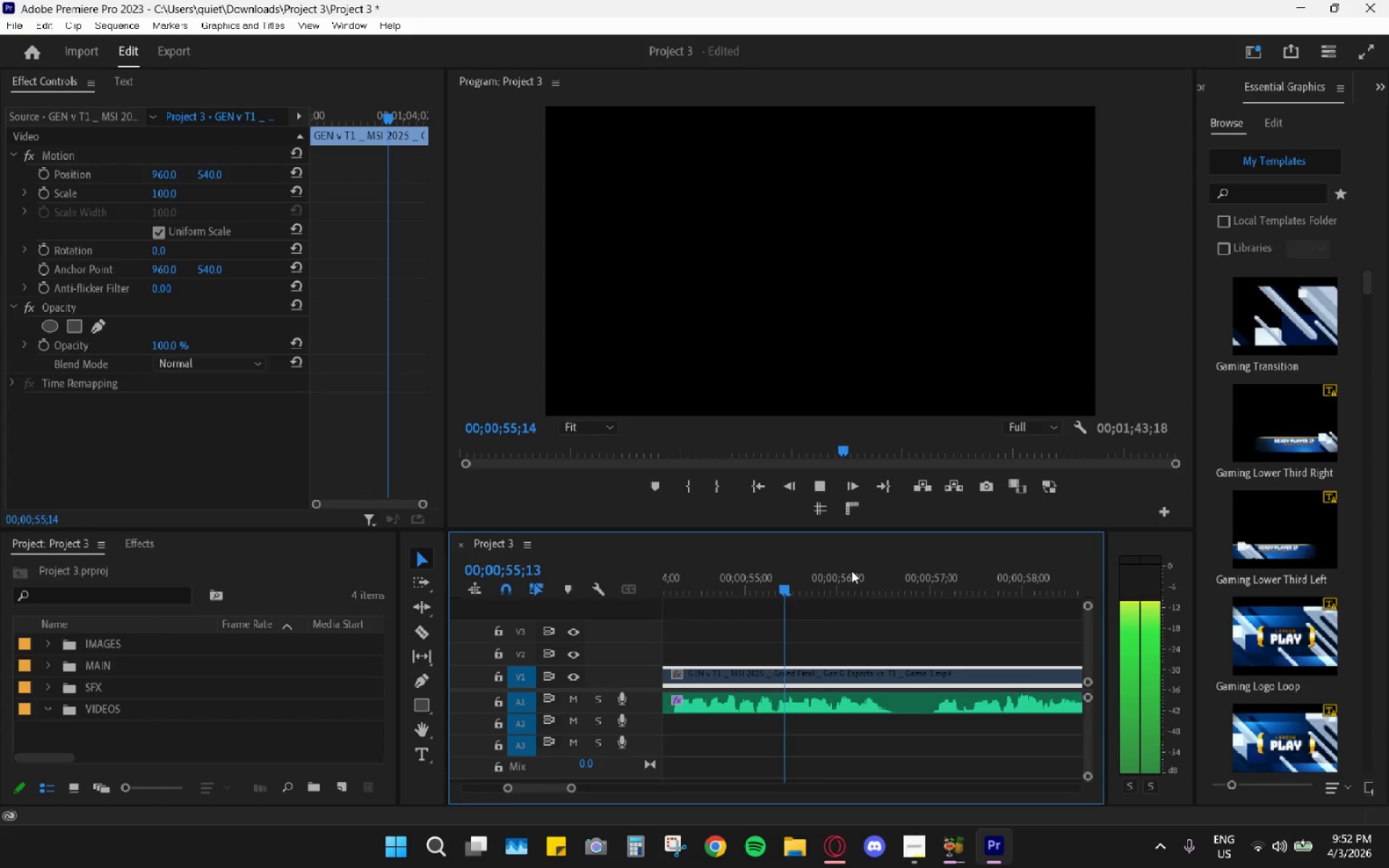 
key(Space)
 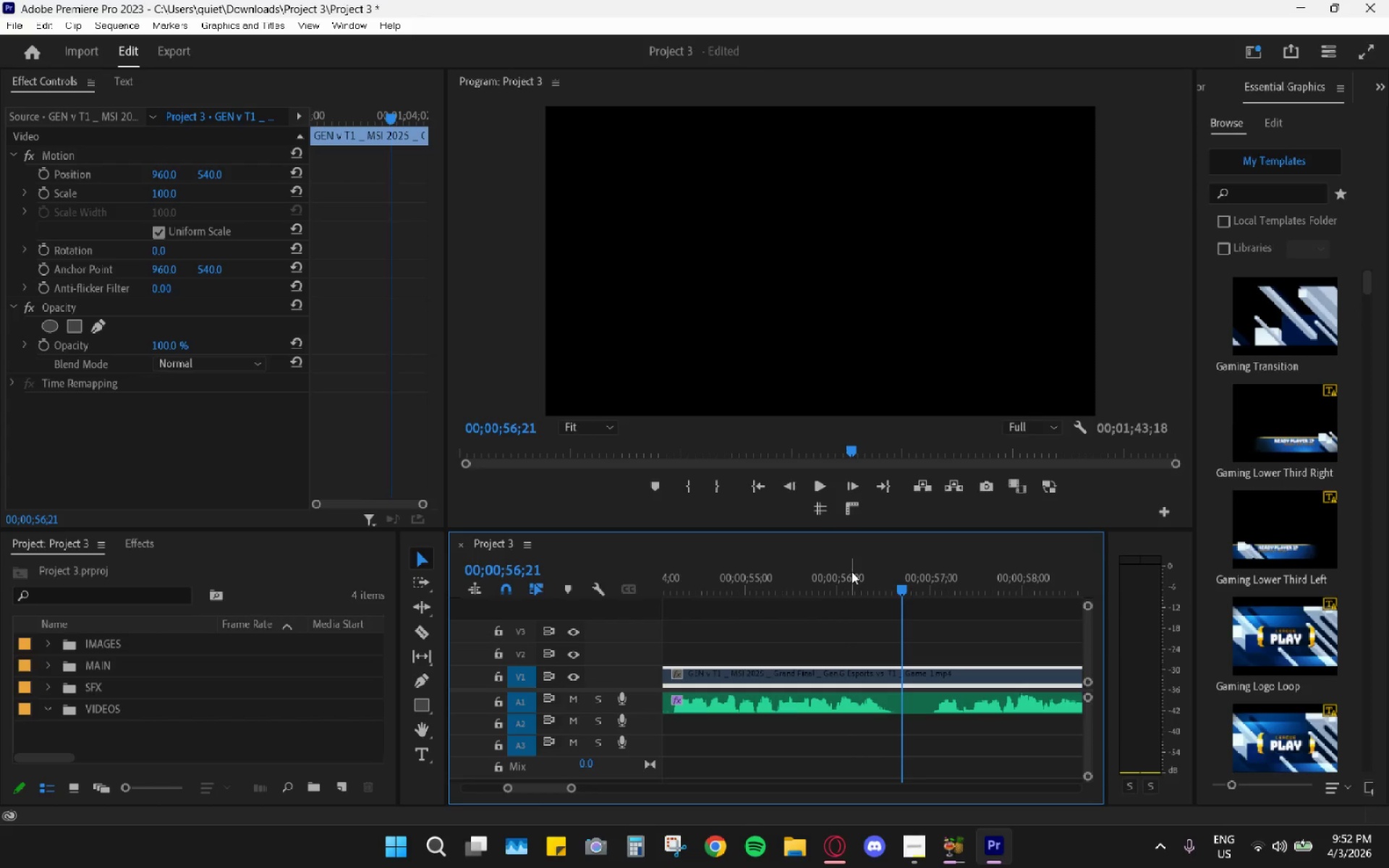 
key(C)
 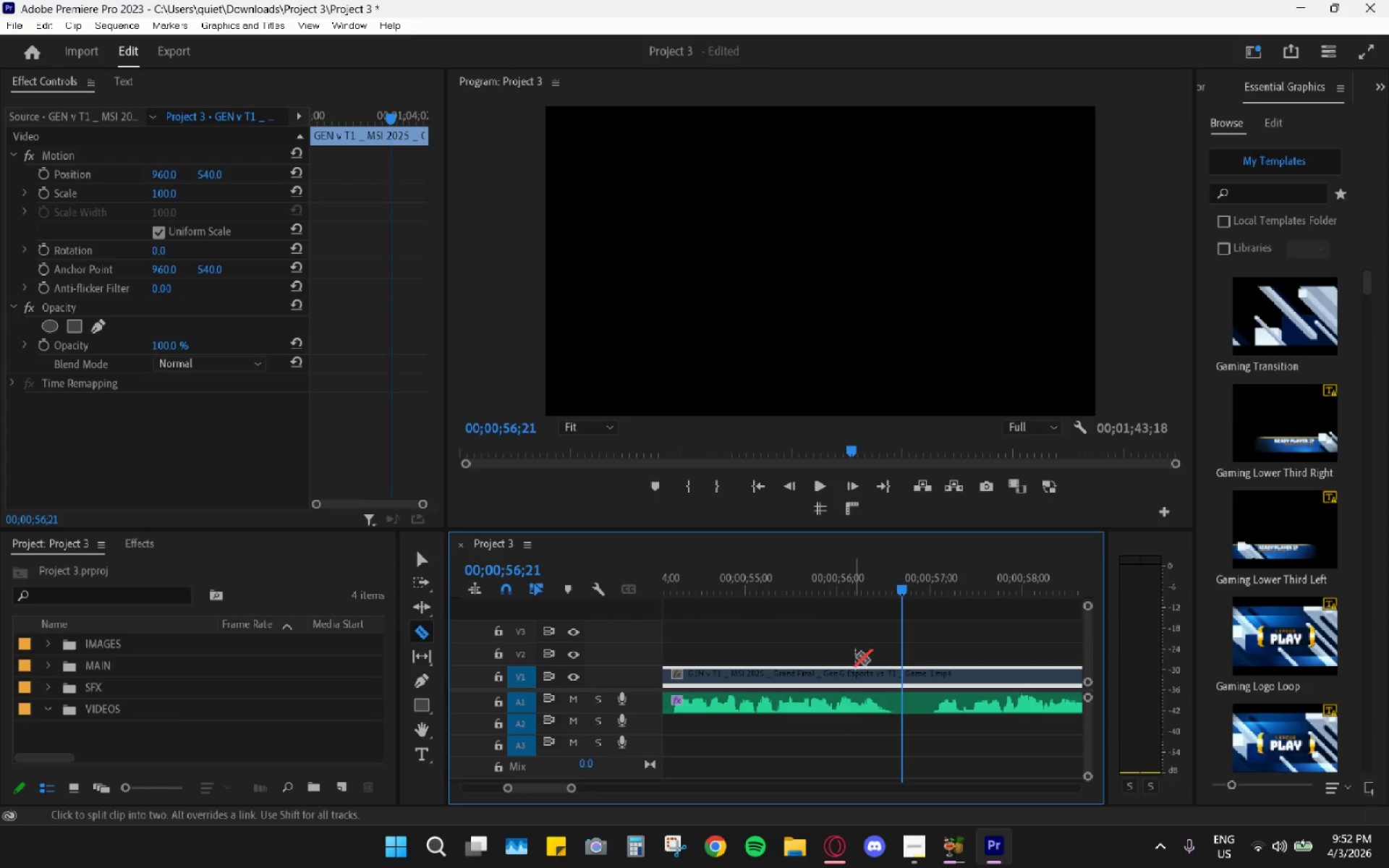 
left_click([904, 707])
 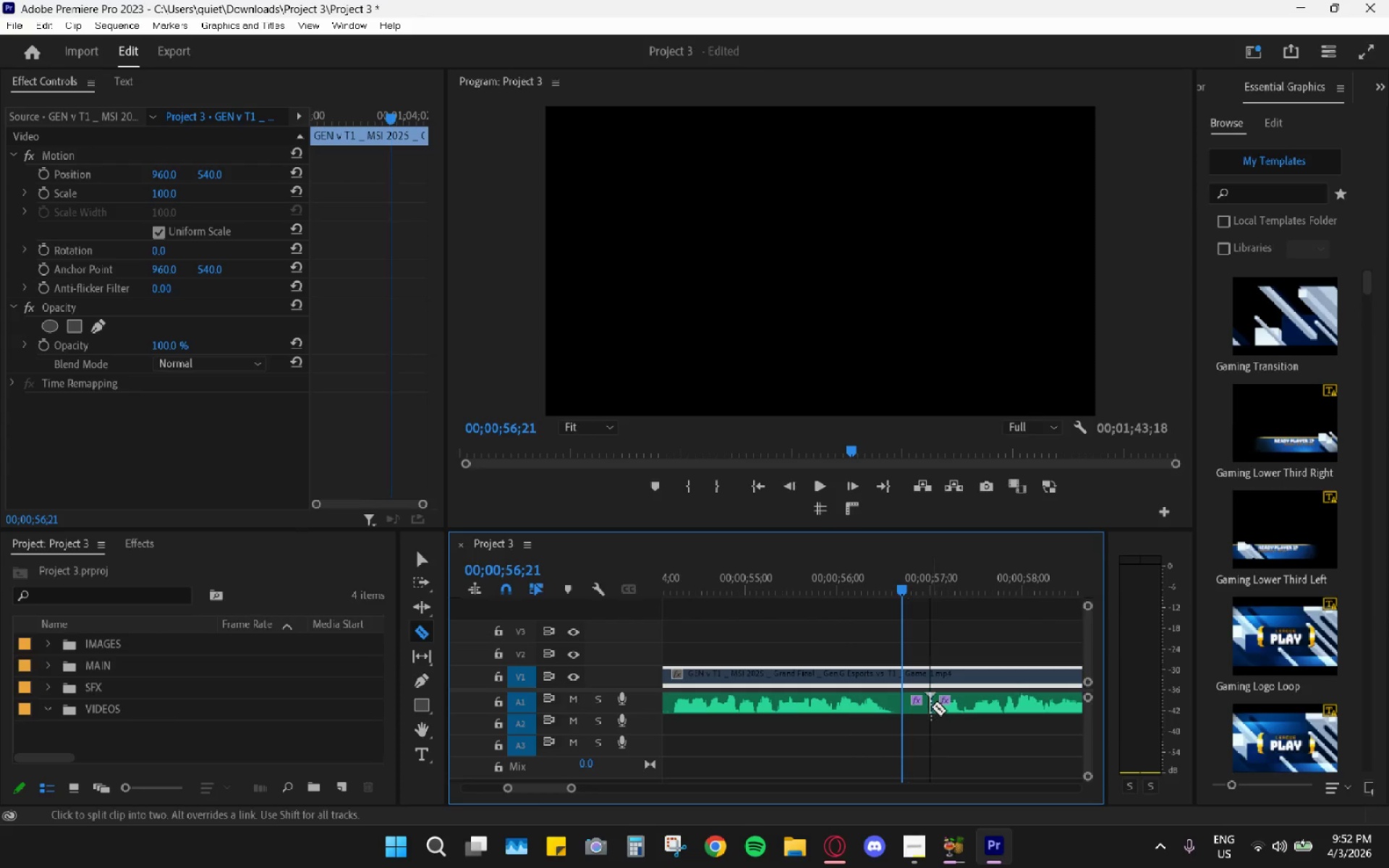 
type(vh)
 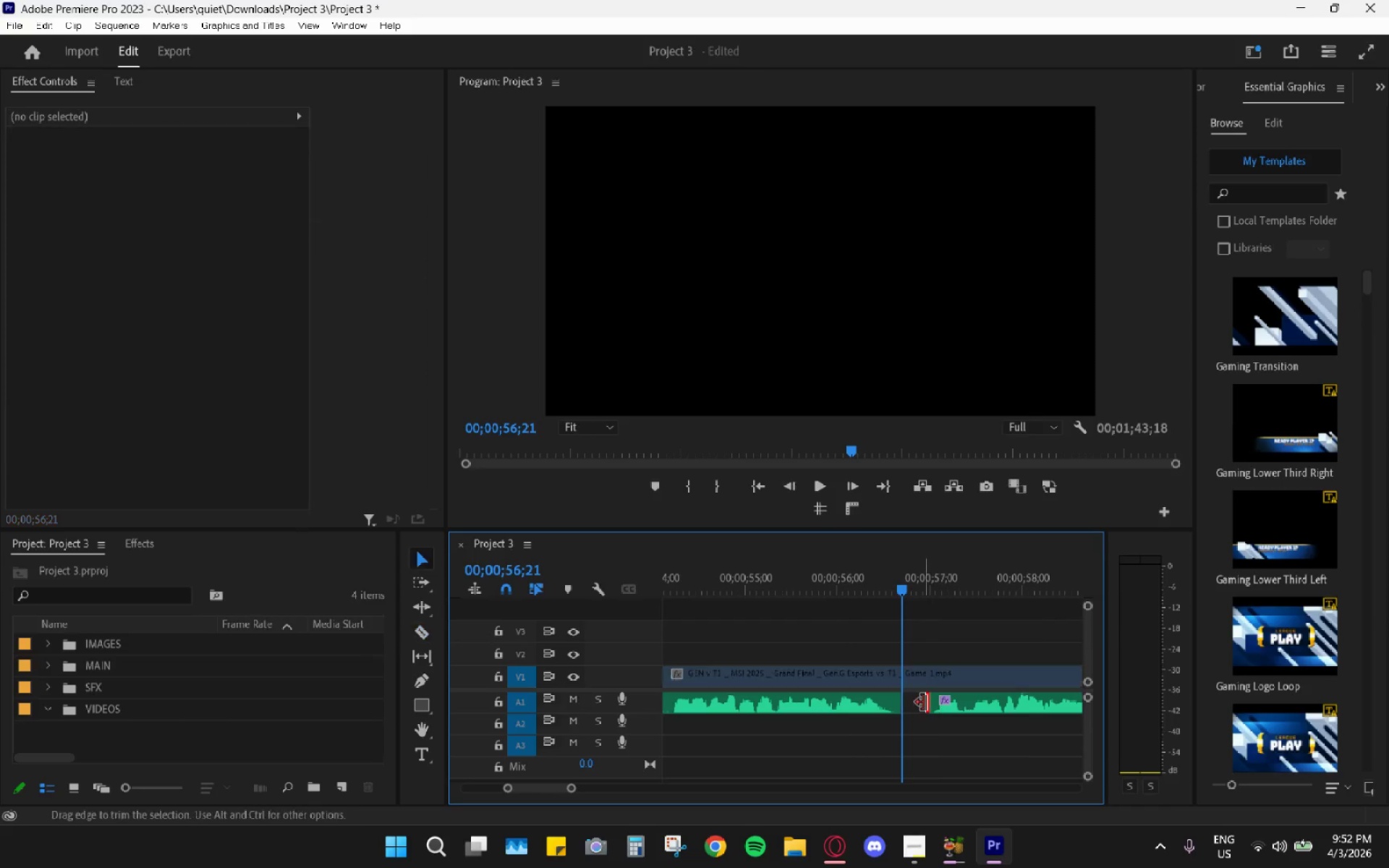 
triple_click([923, 702])
 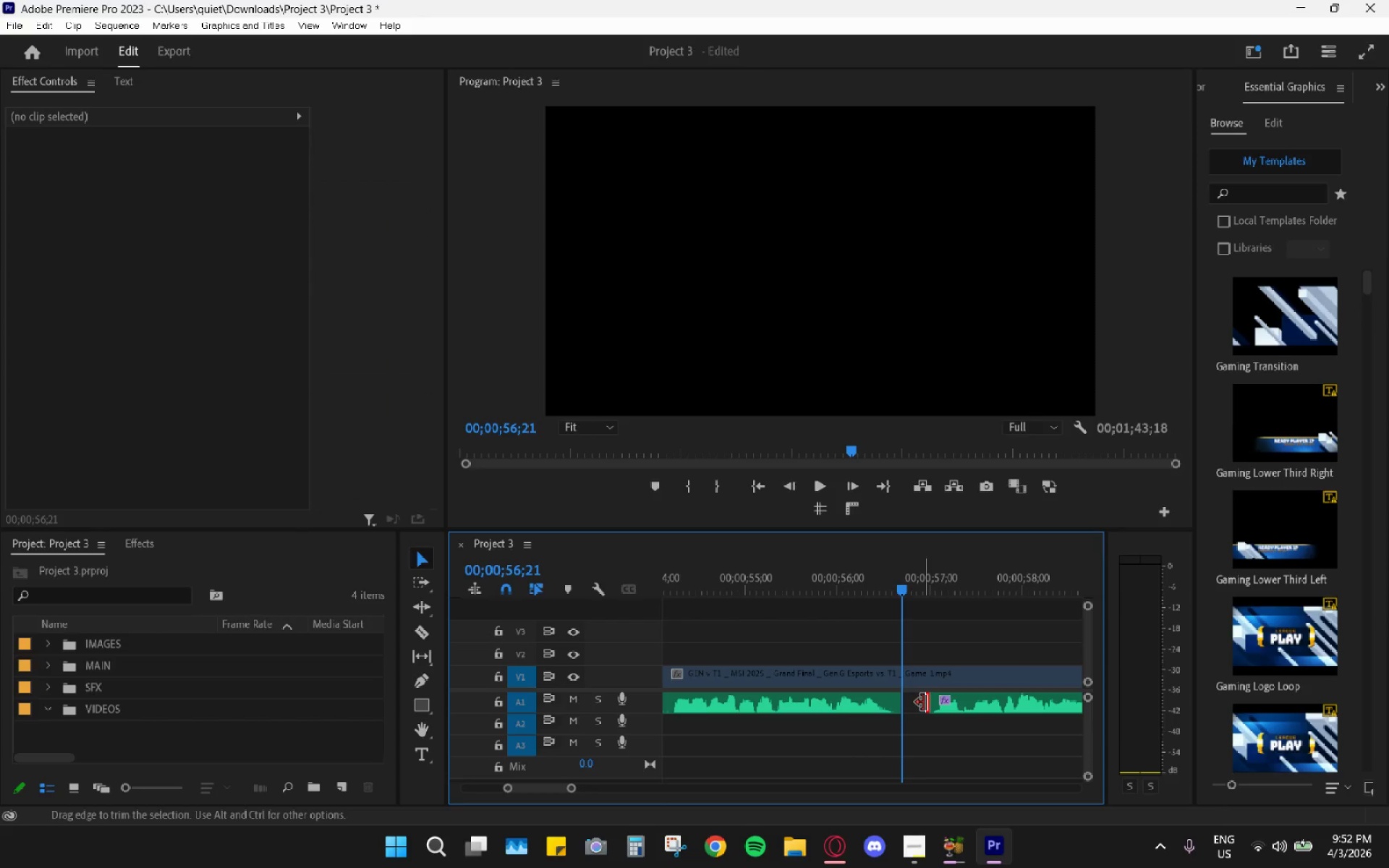 
key(H)
 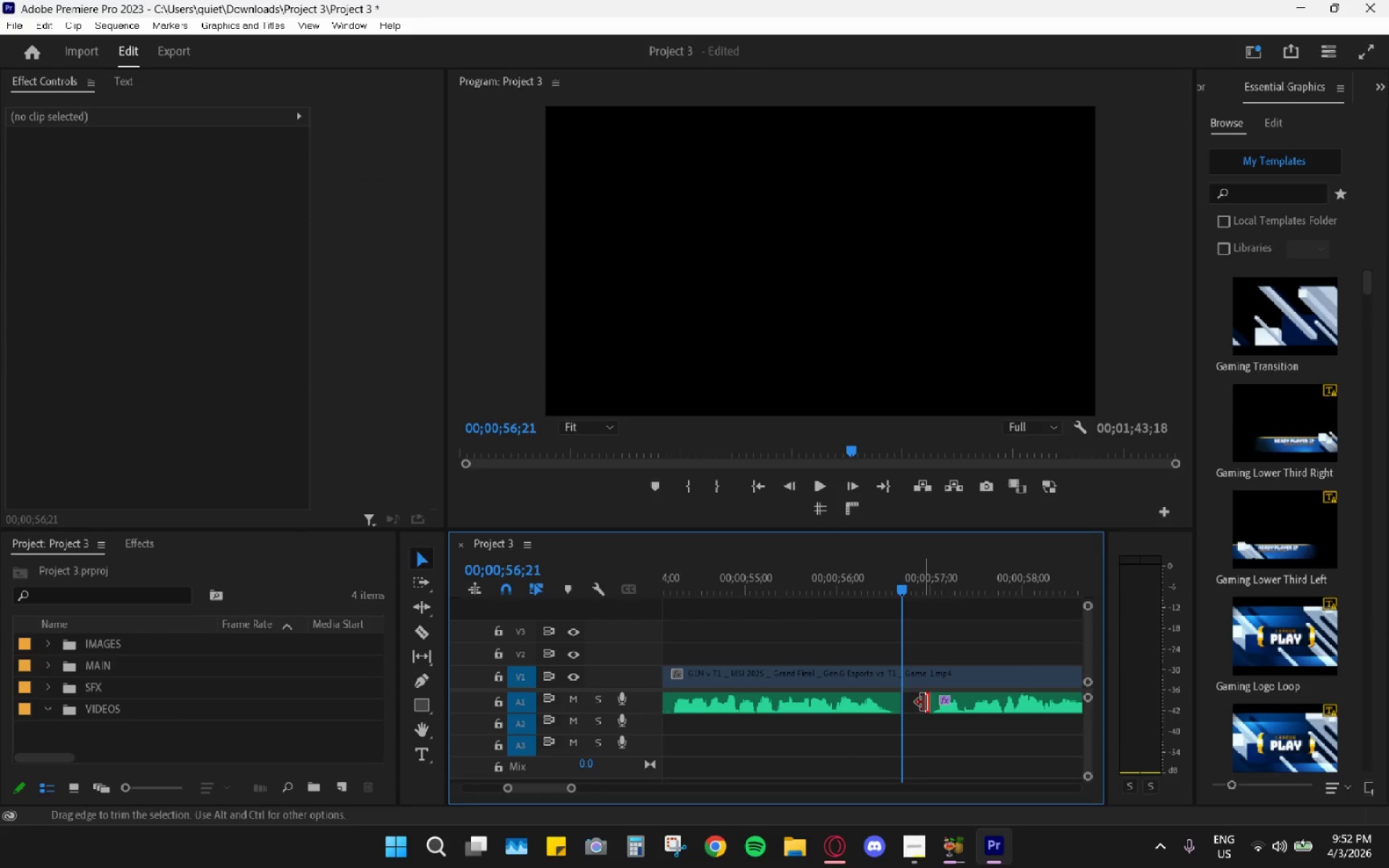 
left_click([919, 703])
 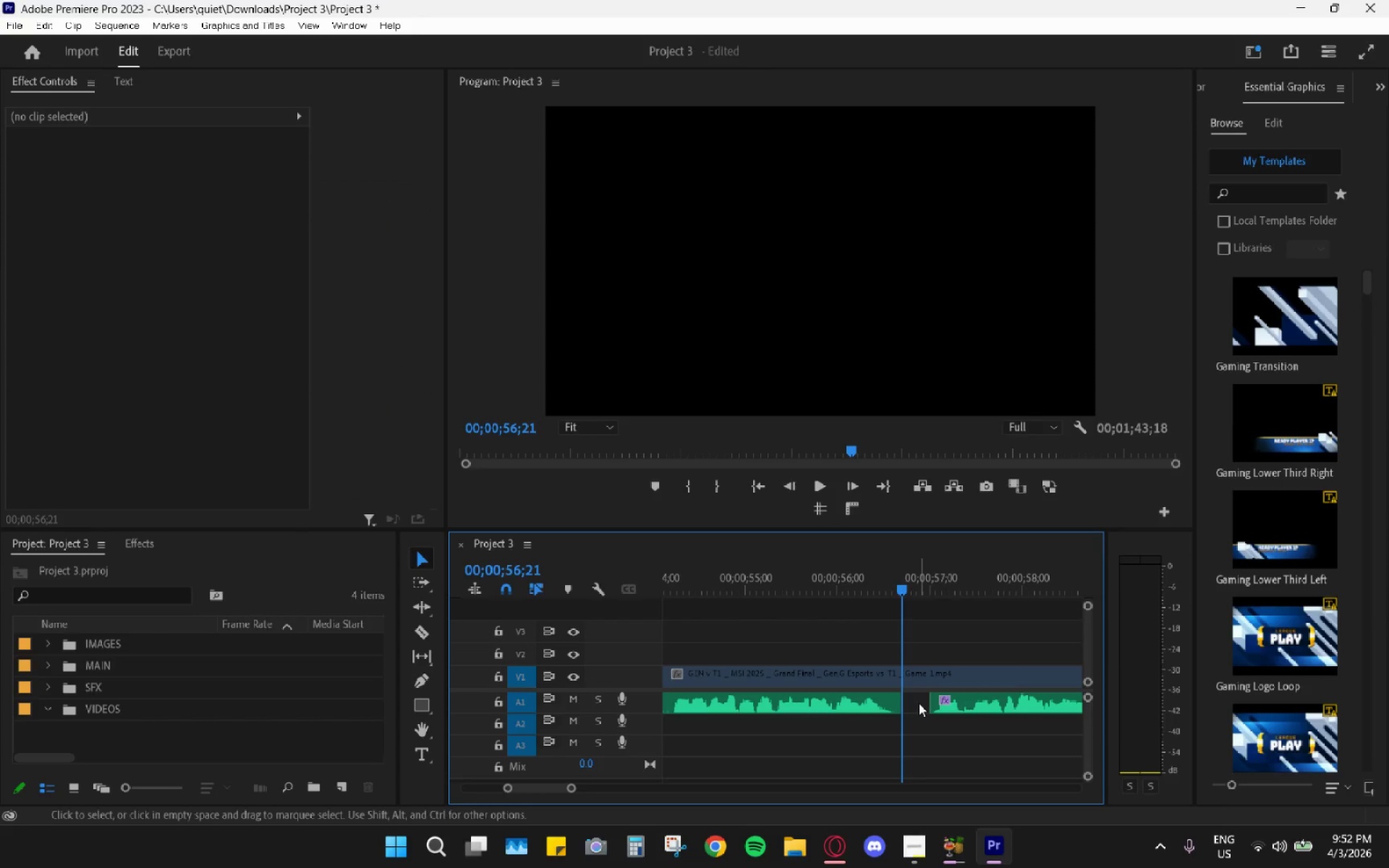 
key(H)
 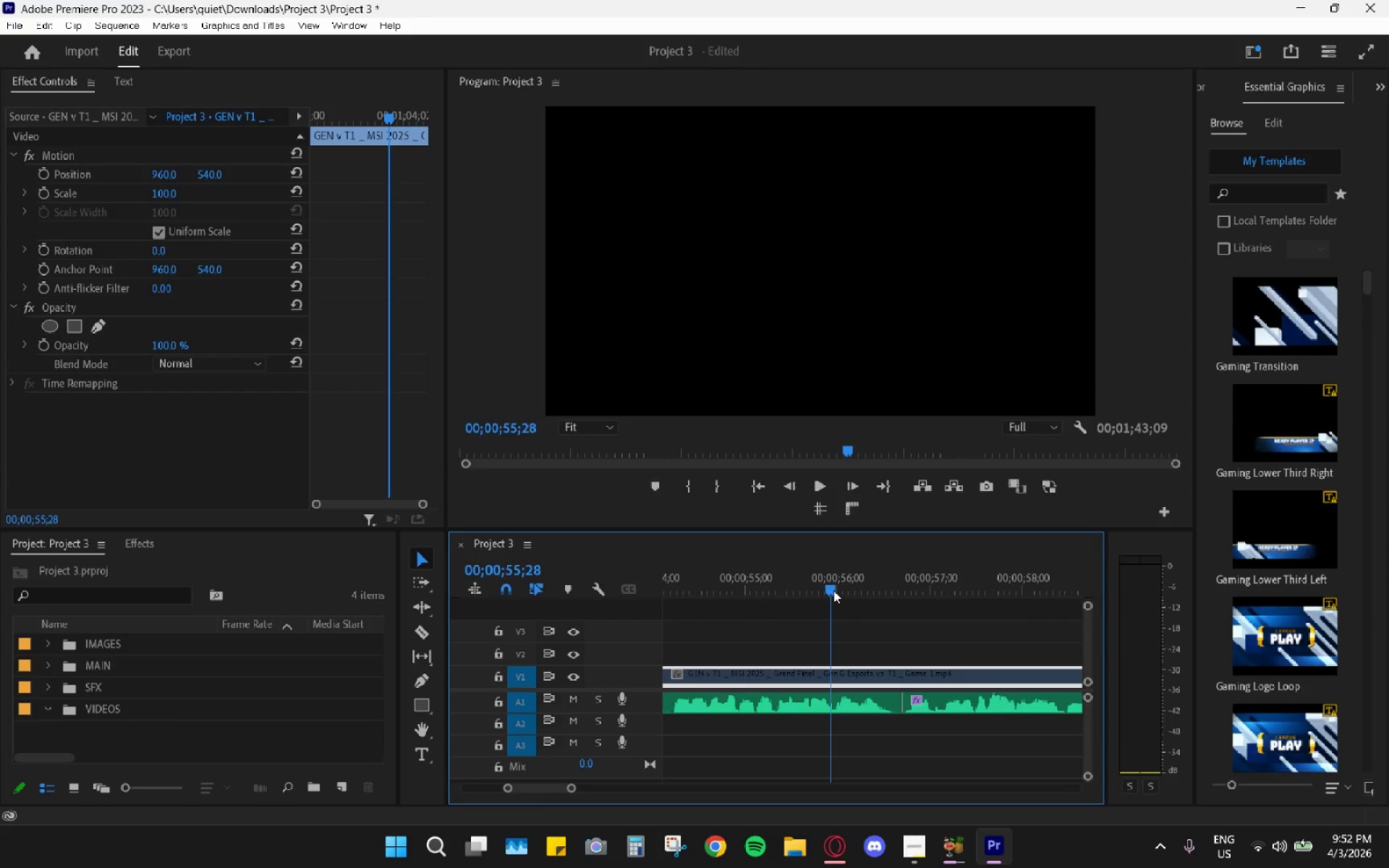 
key(Space)
 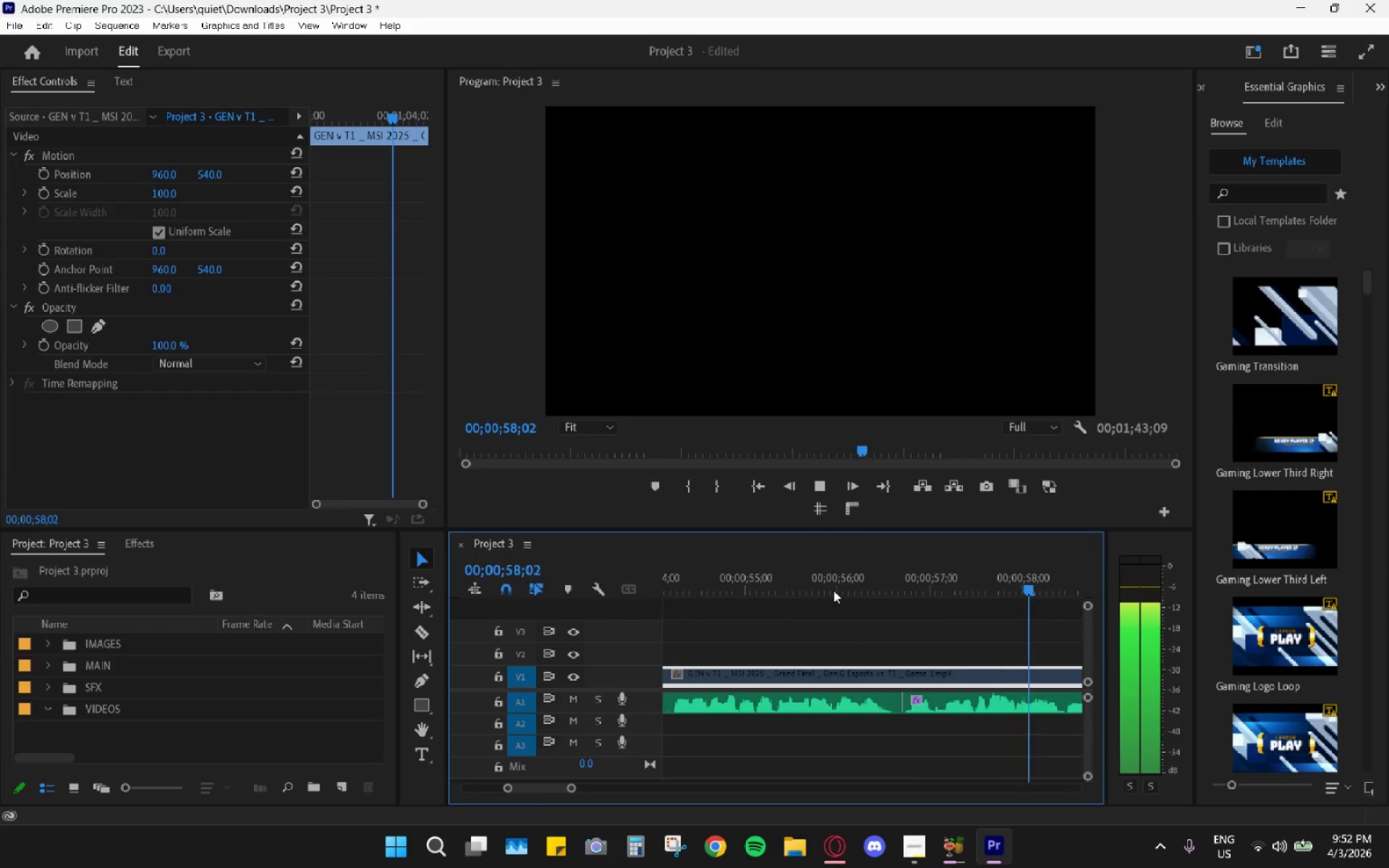 
scroll: coordinate [935, 650], scroll_direction: down, amount: 2.0
 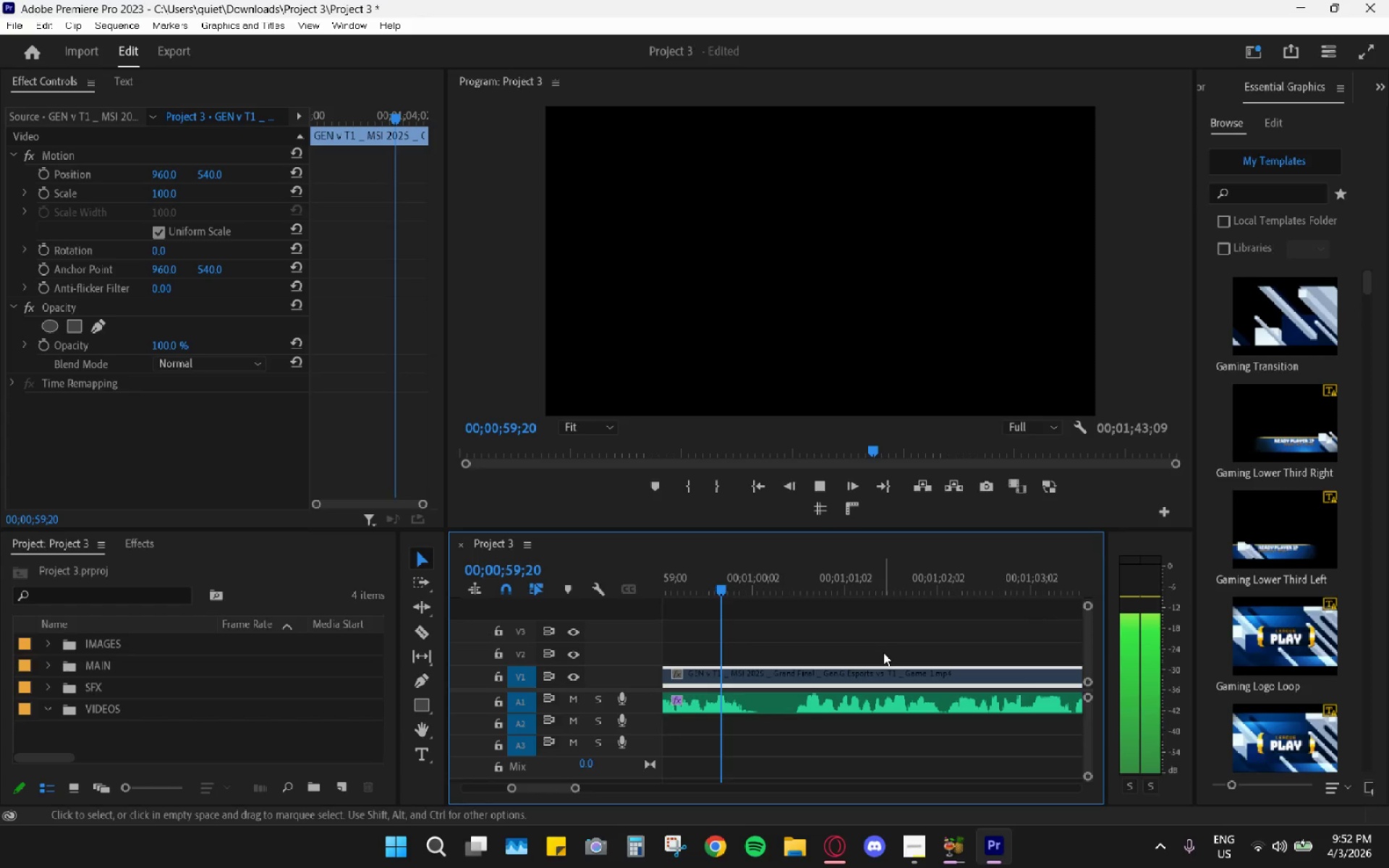 
key(Space)
 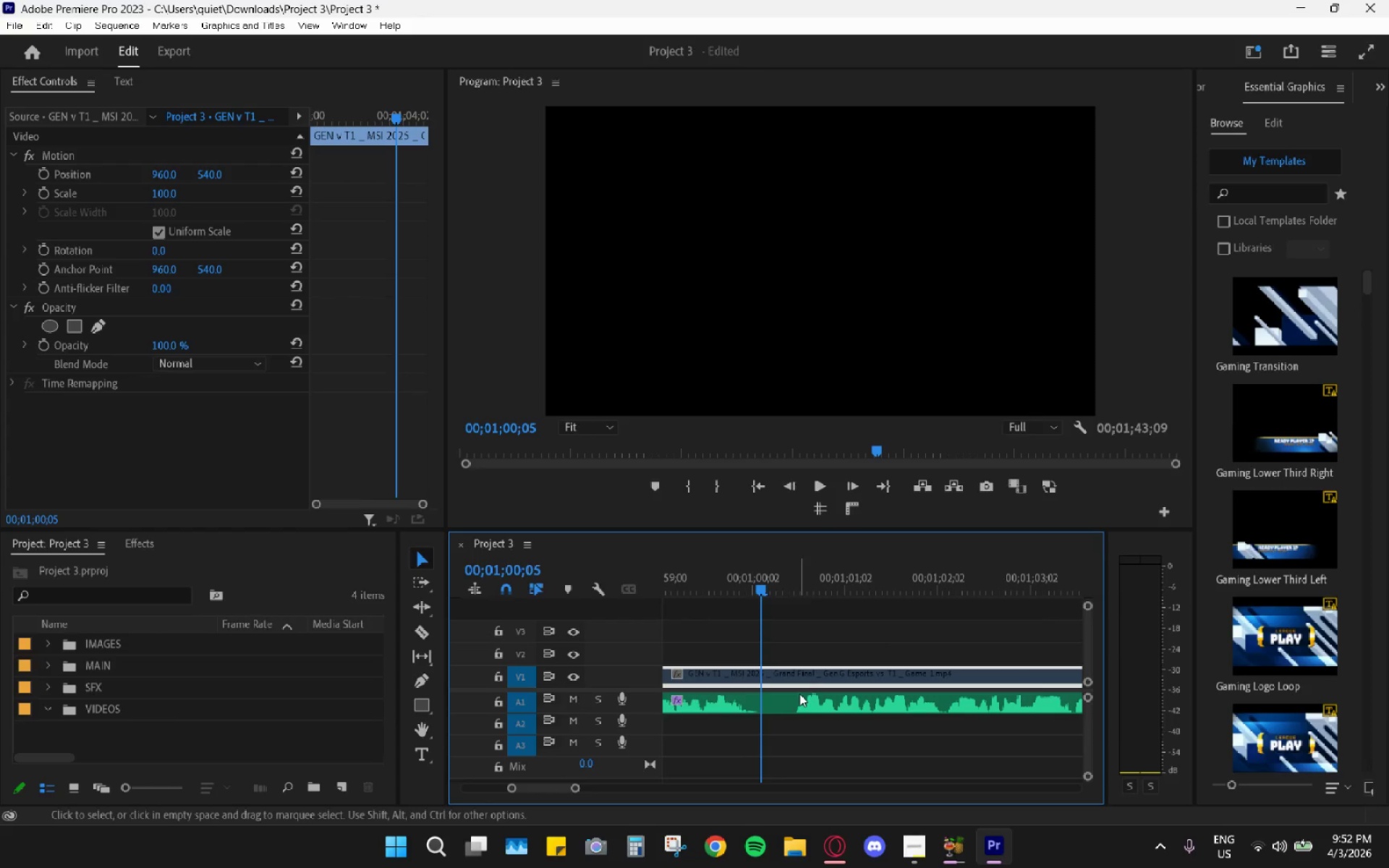 
key(C)
 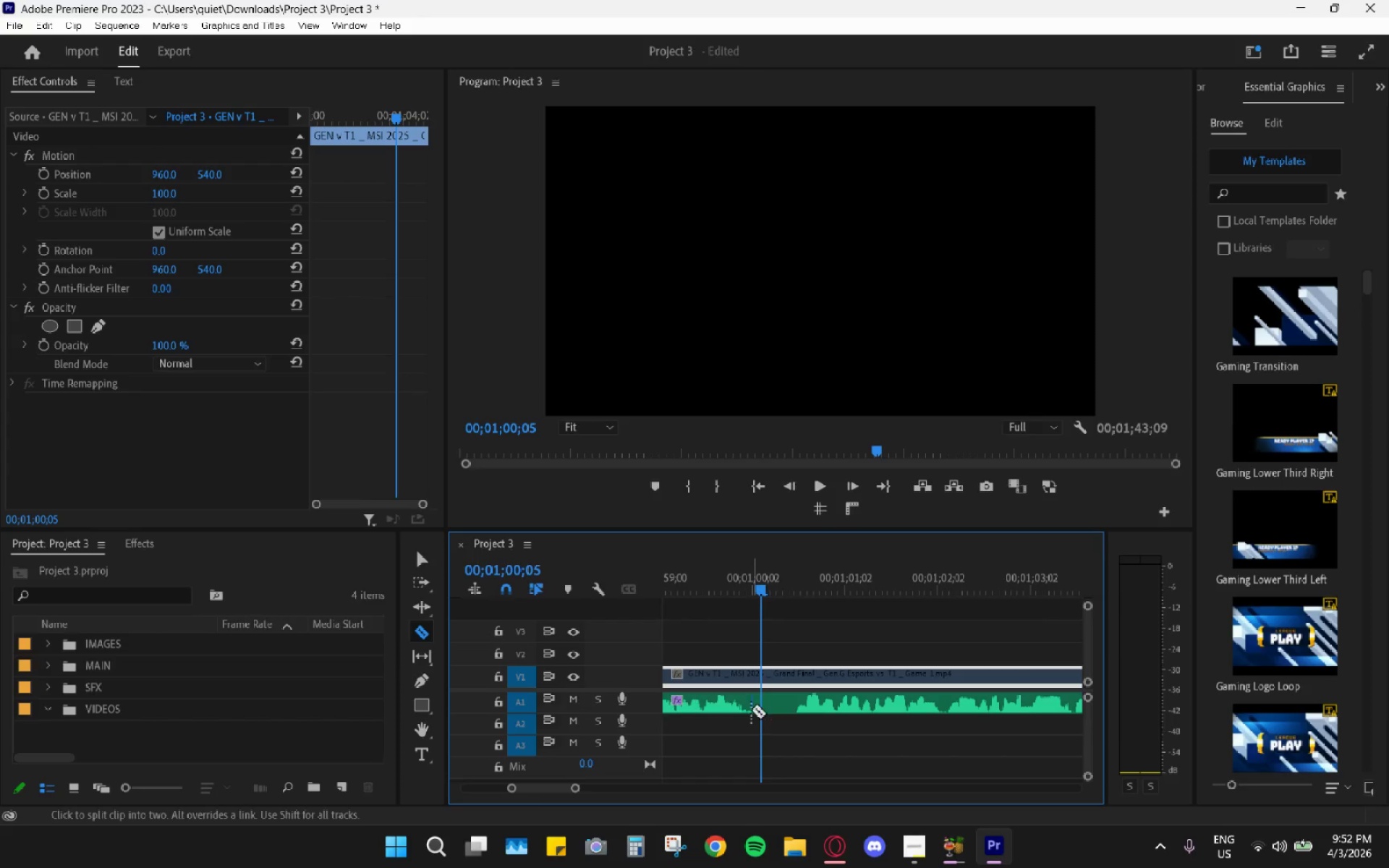 
left_click([751, 710])
 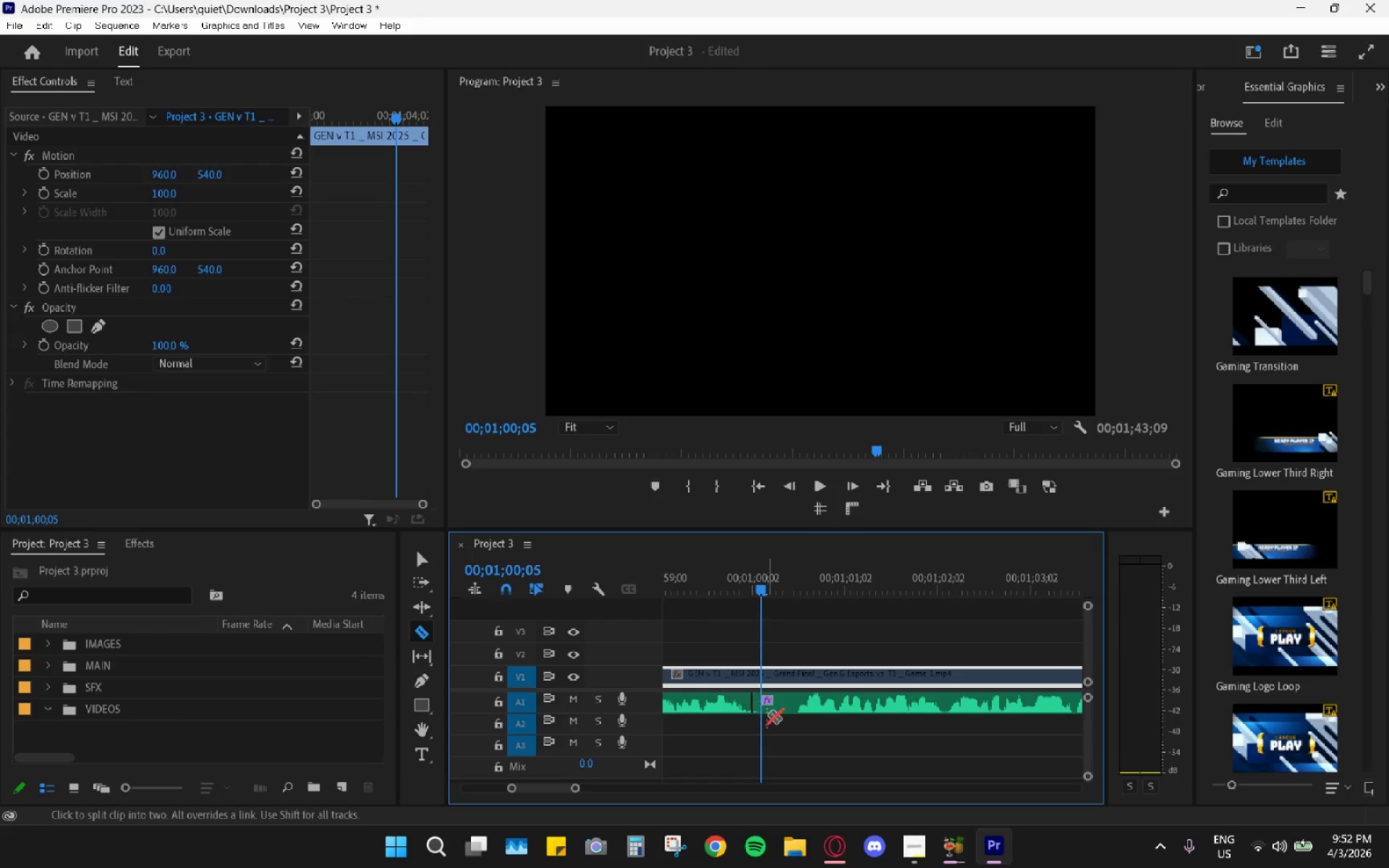 
key(Control+Z)
 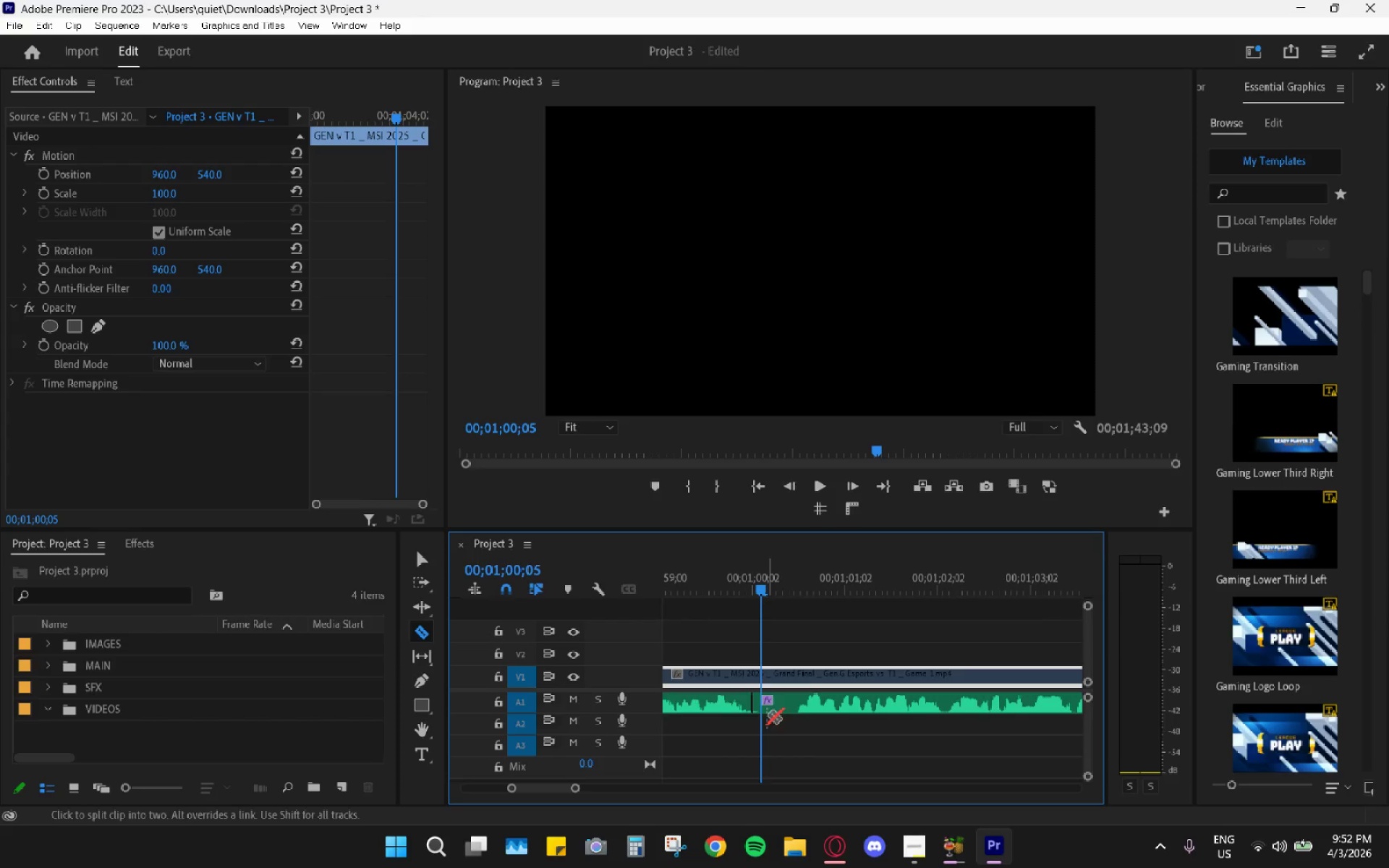 
left_click([760, 705])
 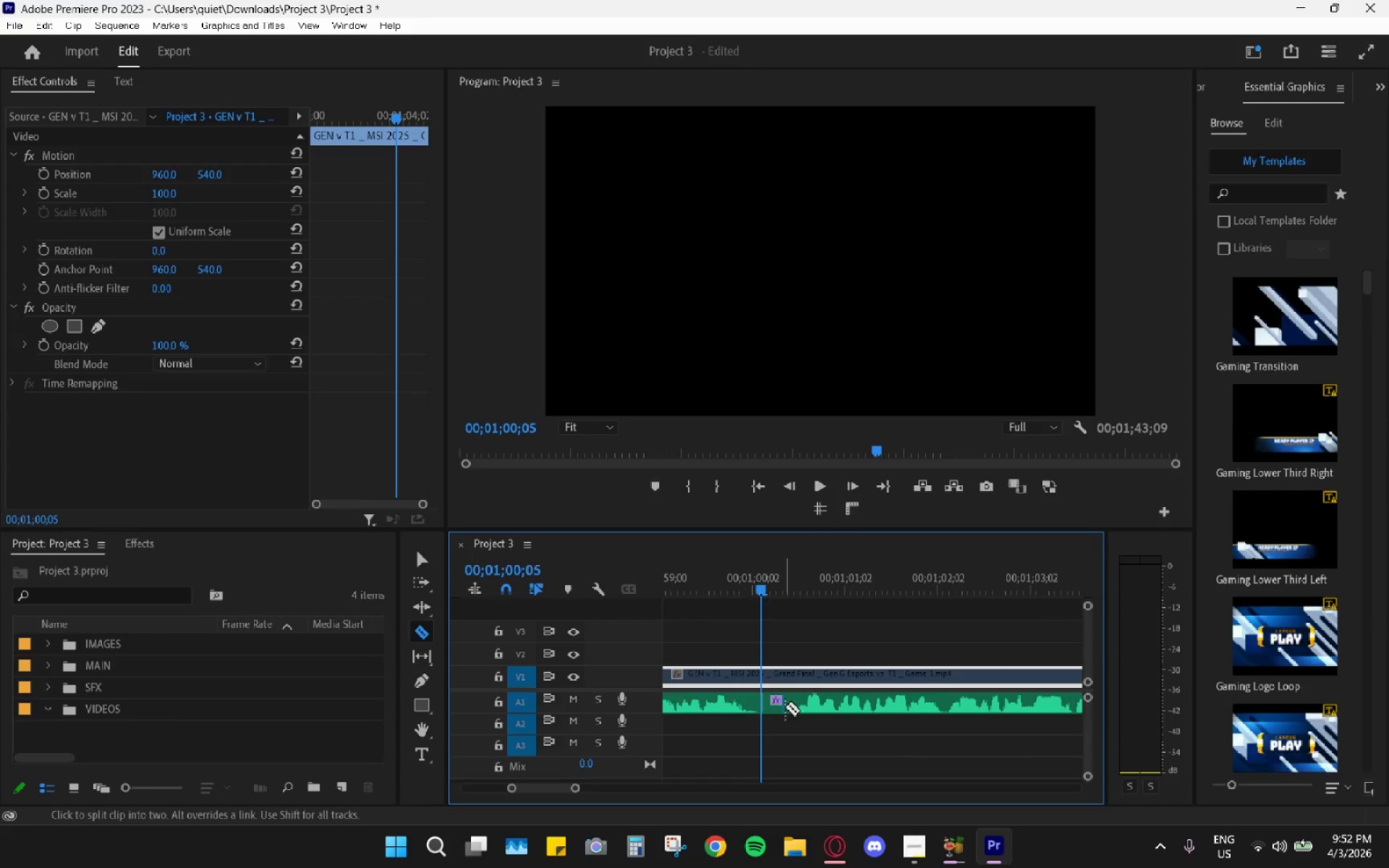 
left_click([790, 707])
 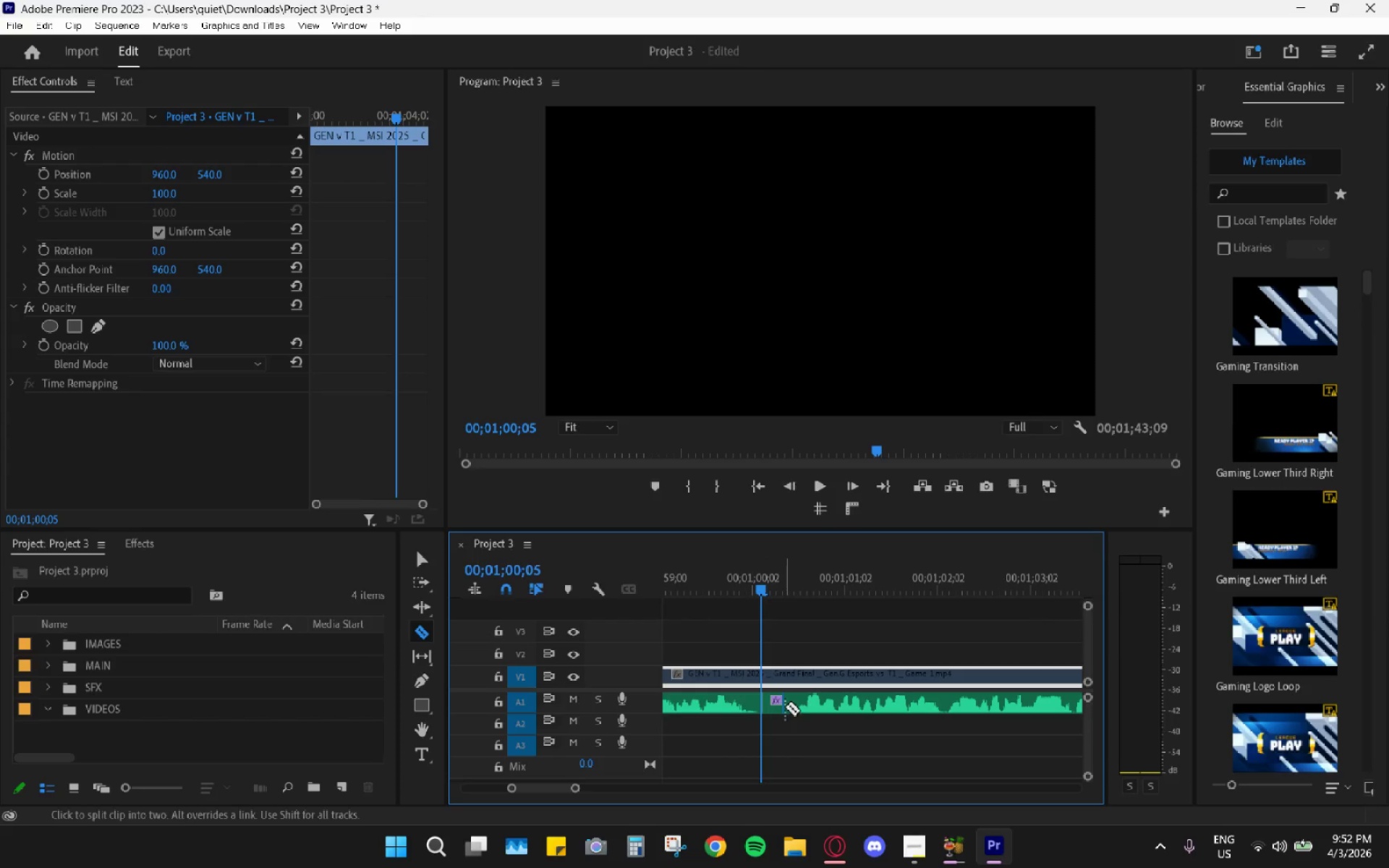 
key(V)
 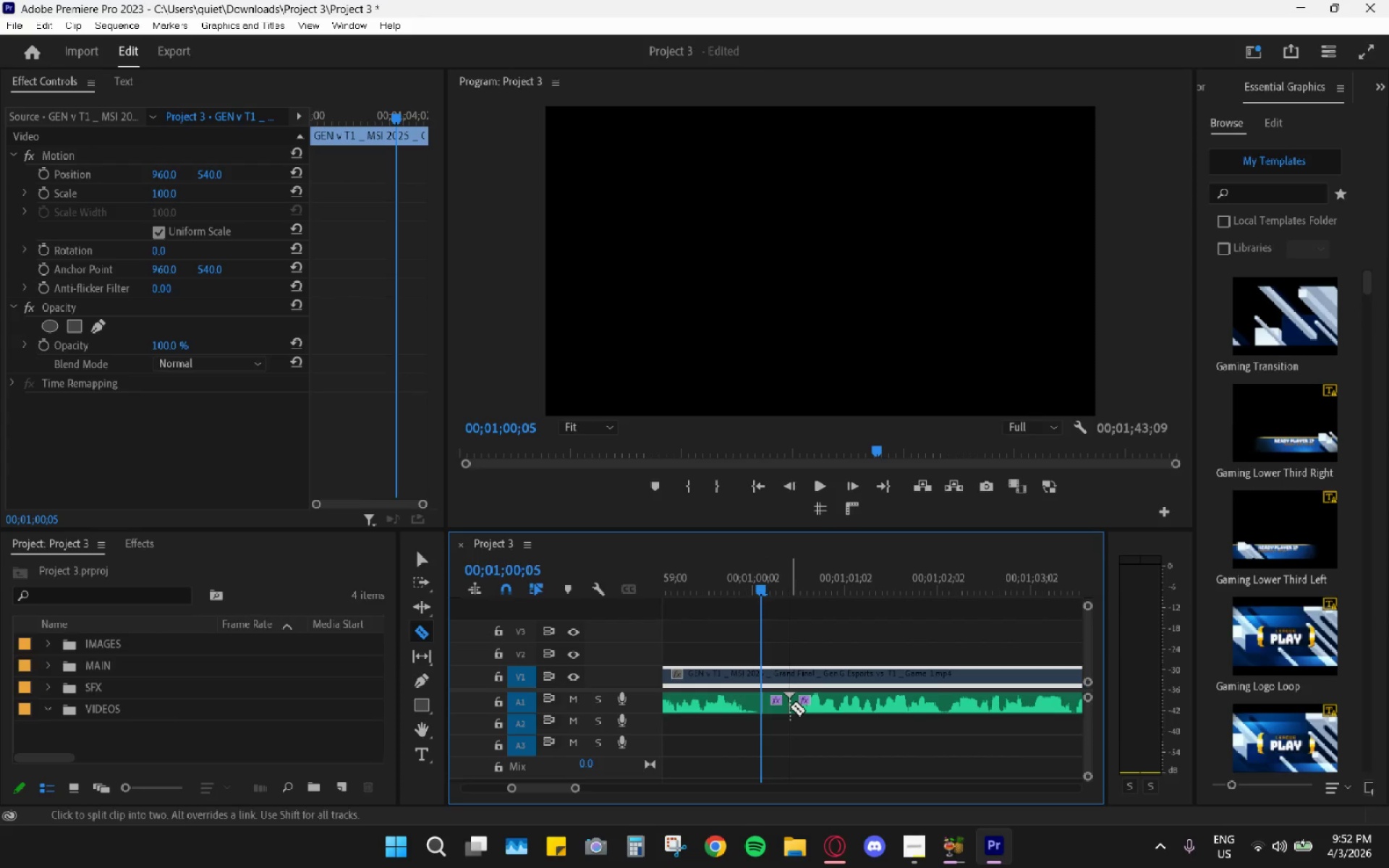 
triple_click([783, 708])
 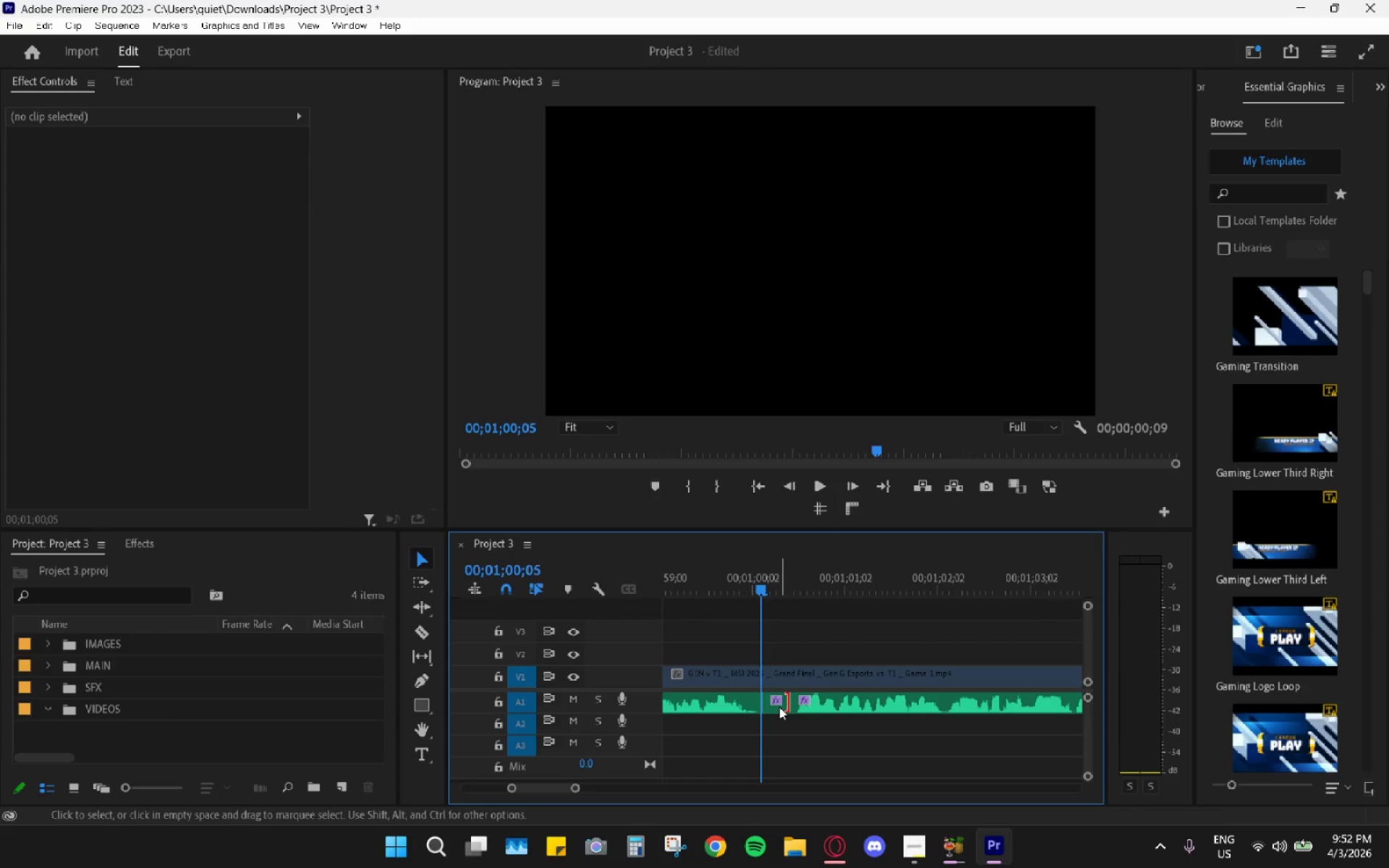 
left_click([778, 707])
 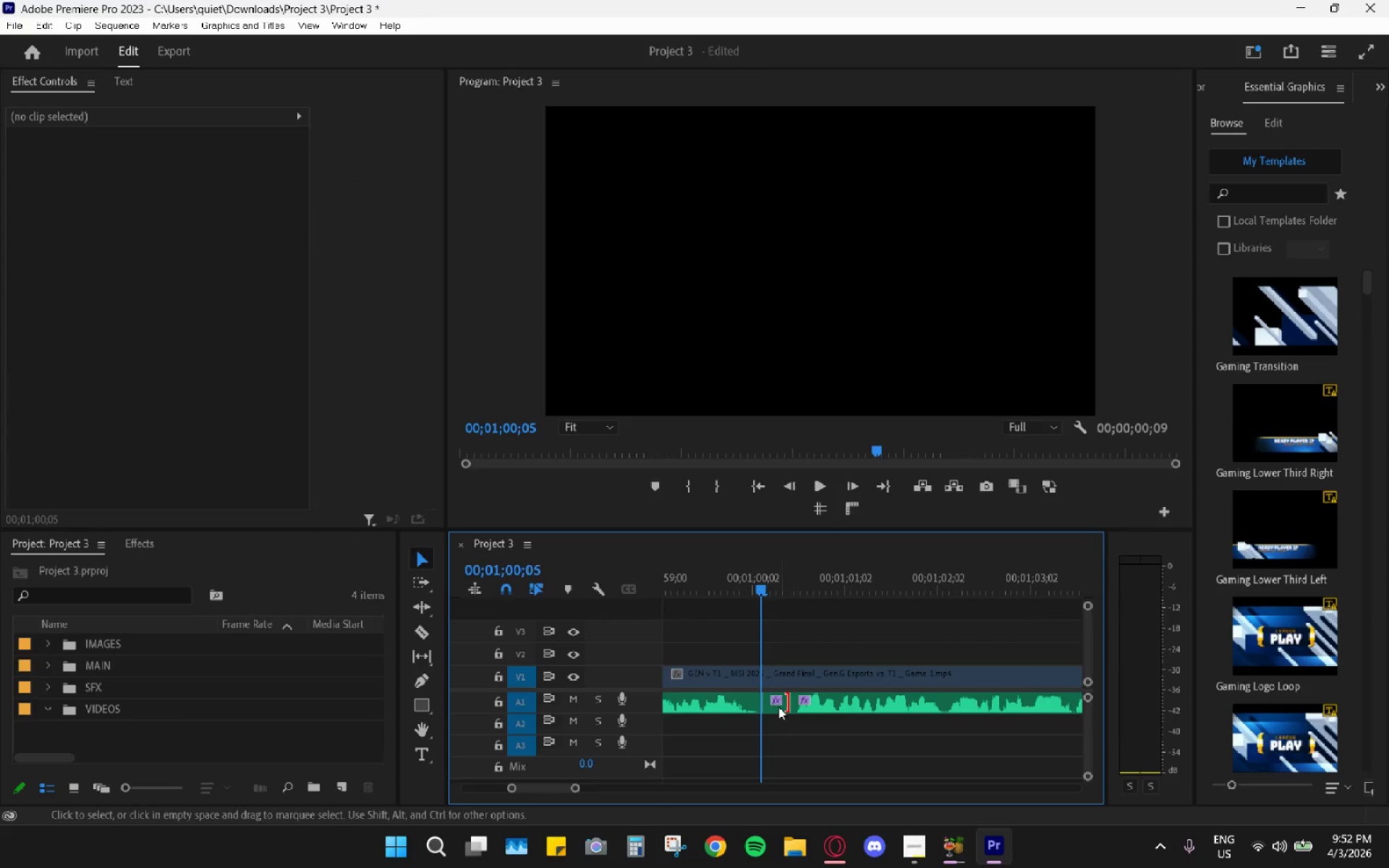 
key(H)
 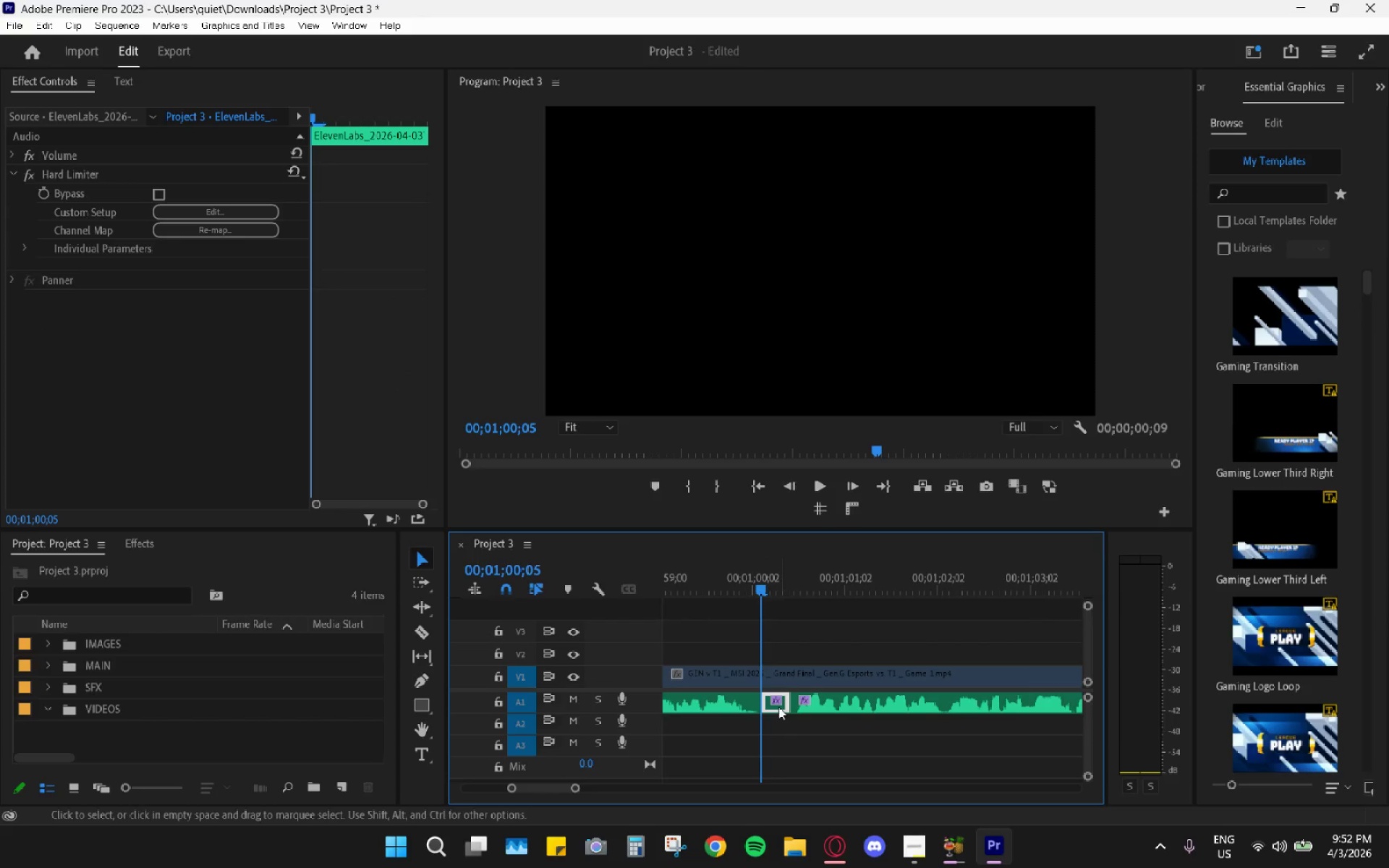 
left_click([777, 706])
 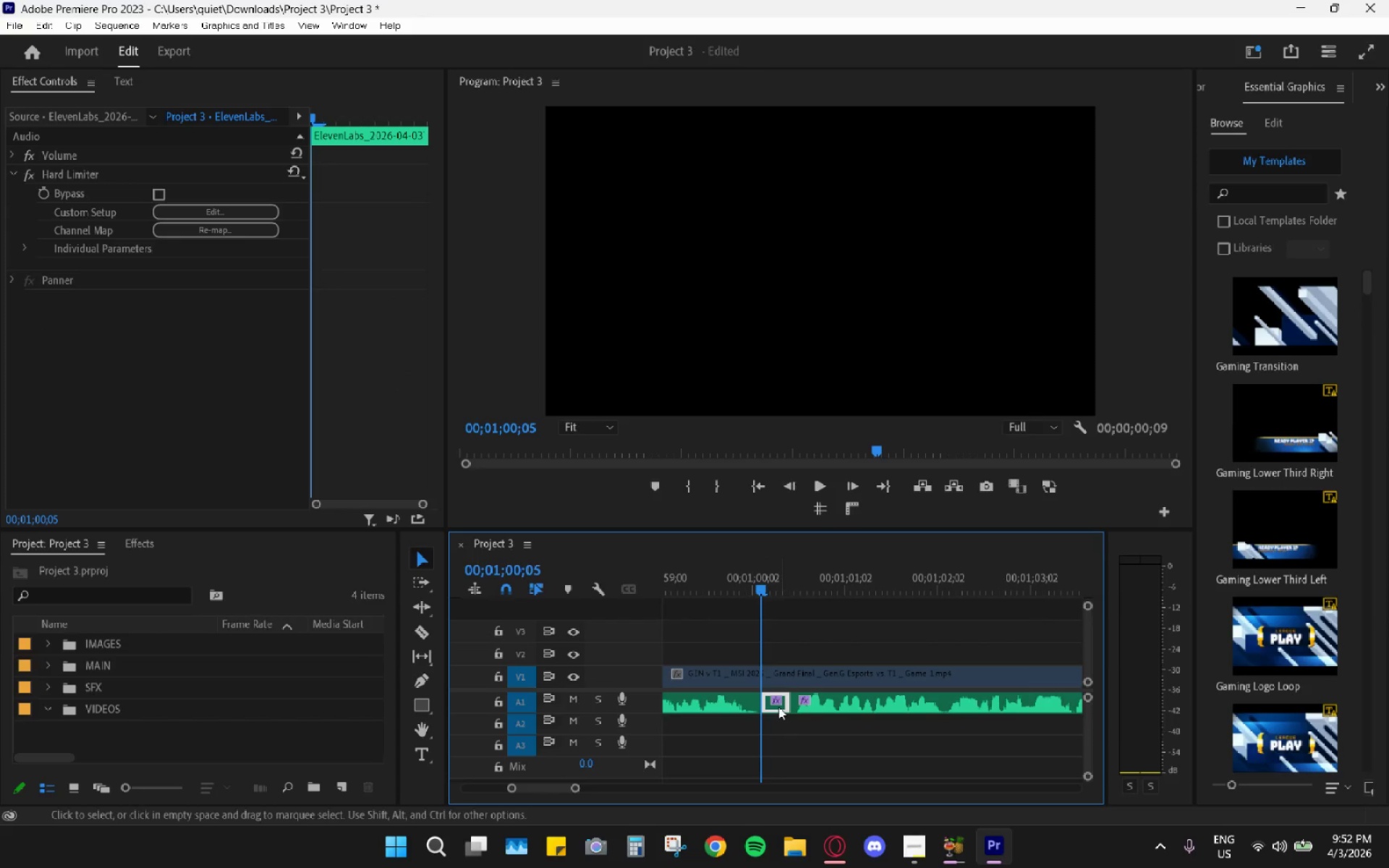 
key(H)
 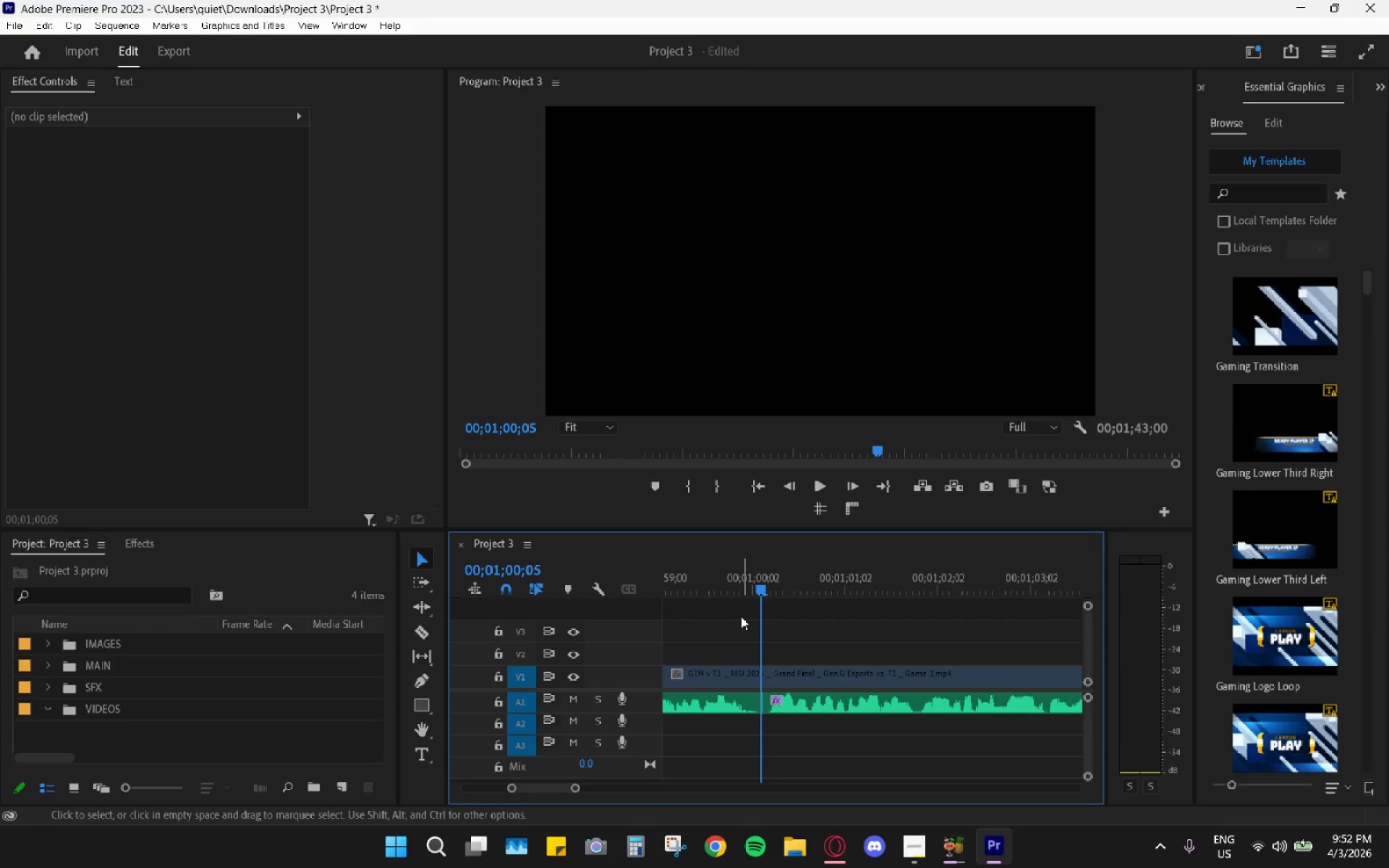 
left_click([711, 566])
 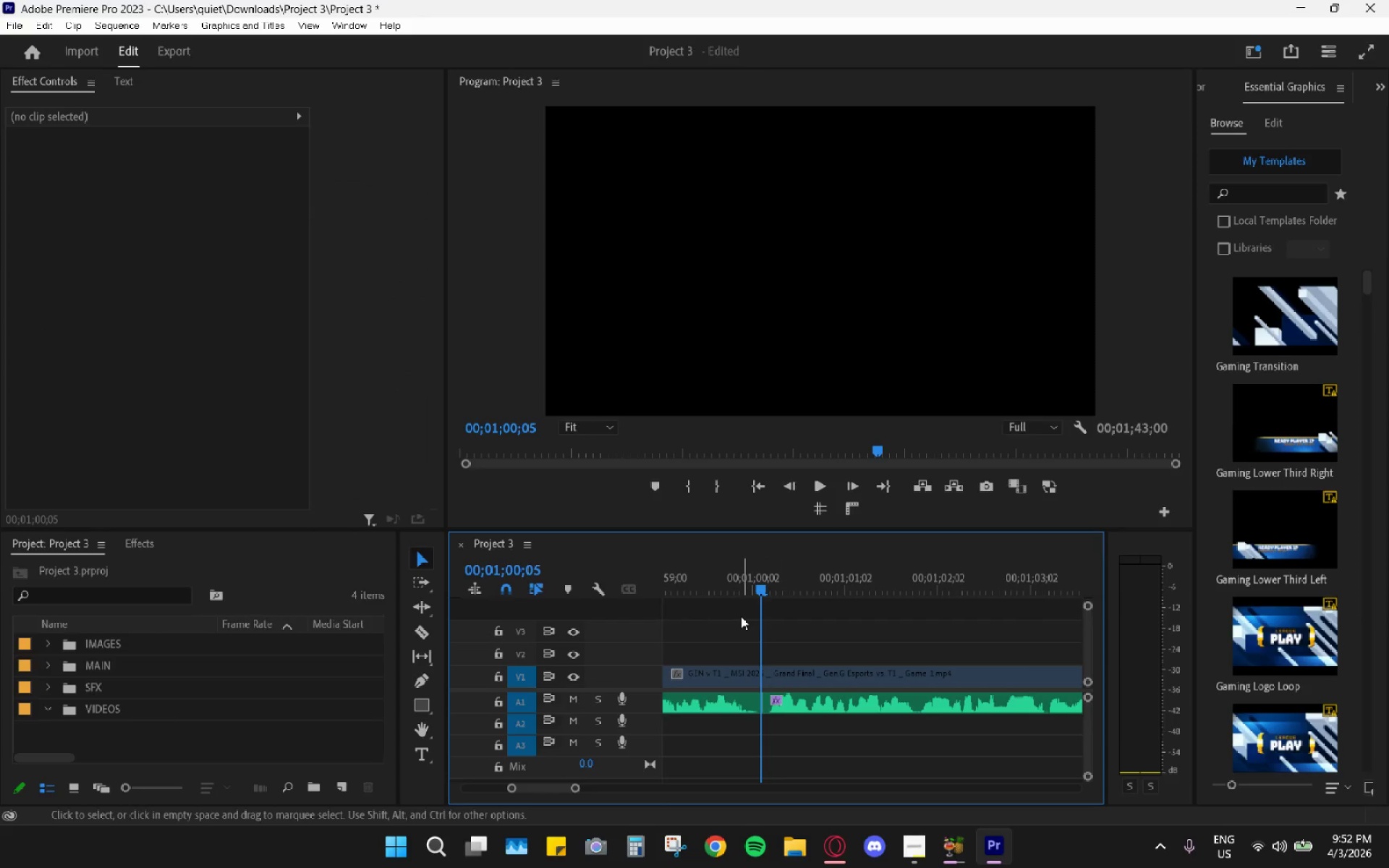 
key(Space)
 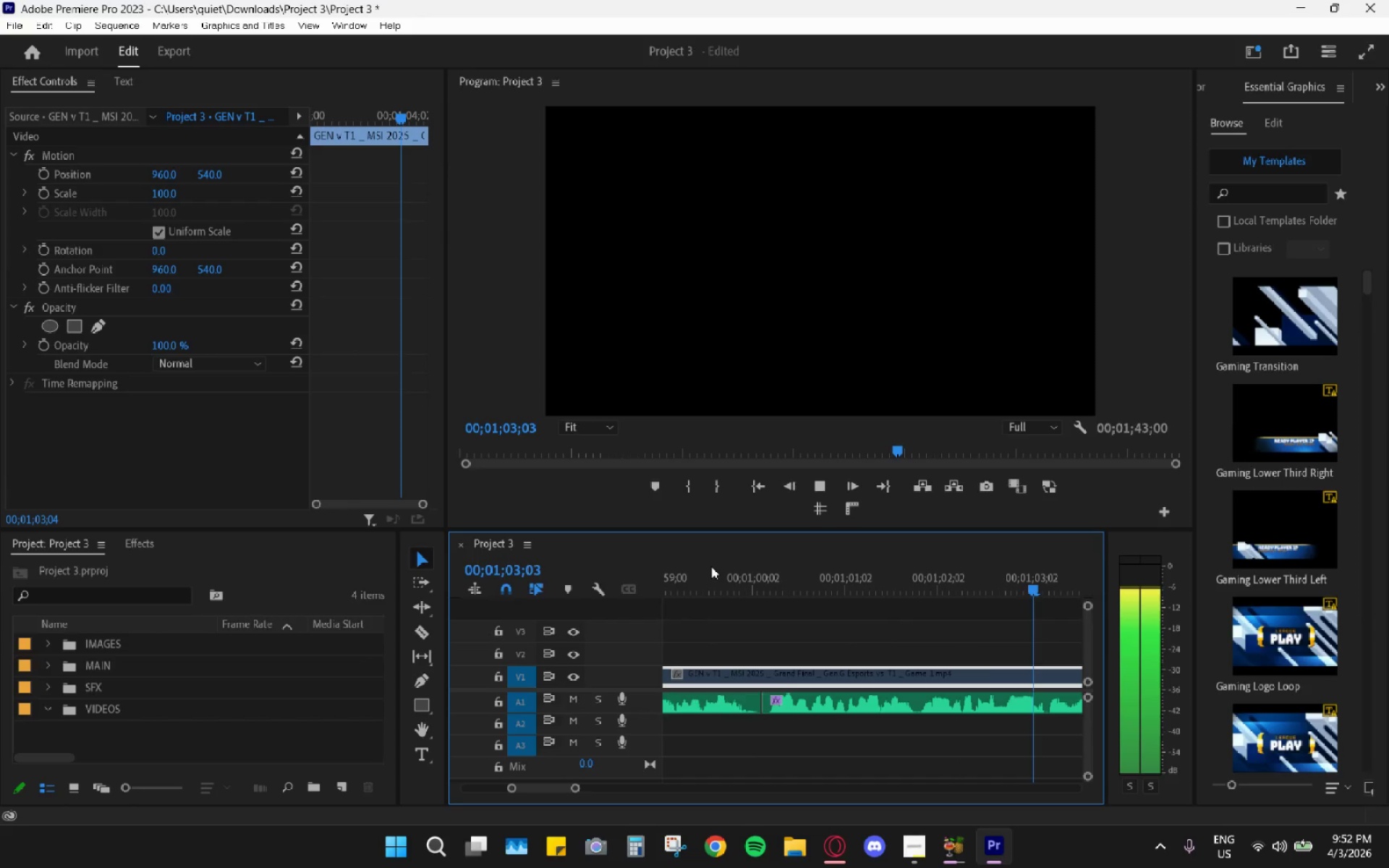 
key(Space)
 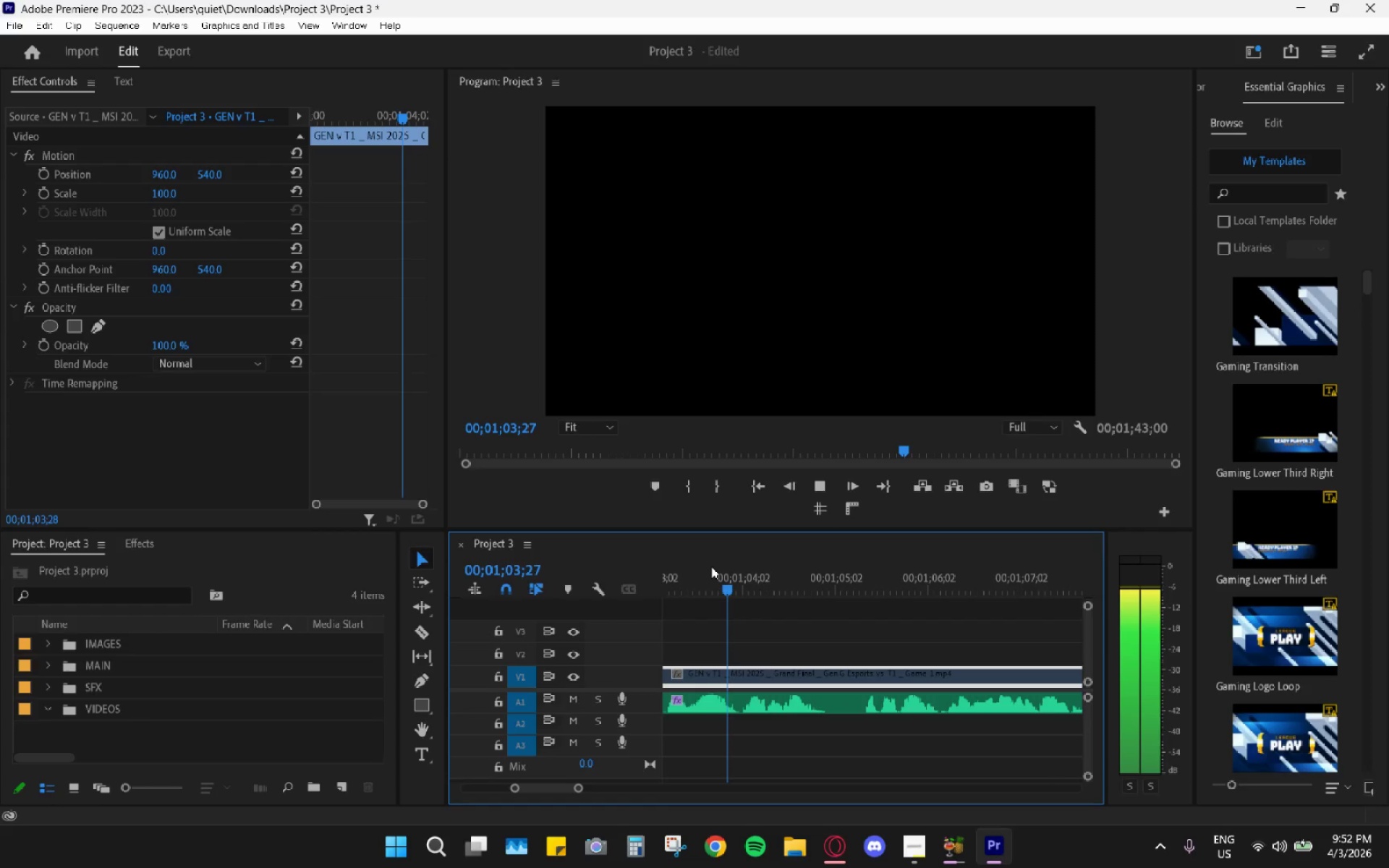 
scroll: coordinate [763, 637], scroll_direction: up, amount: 3.0
 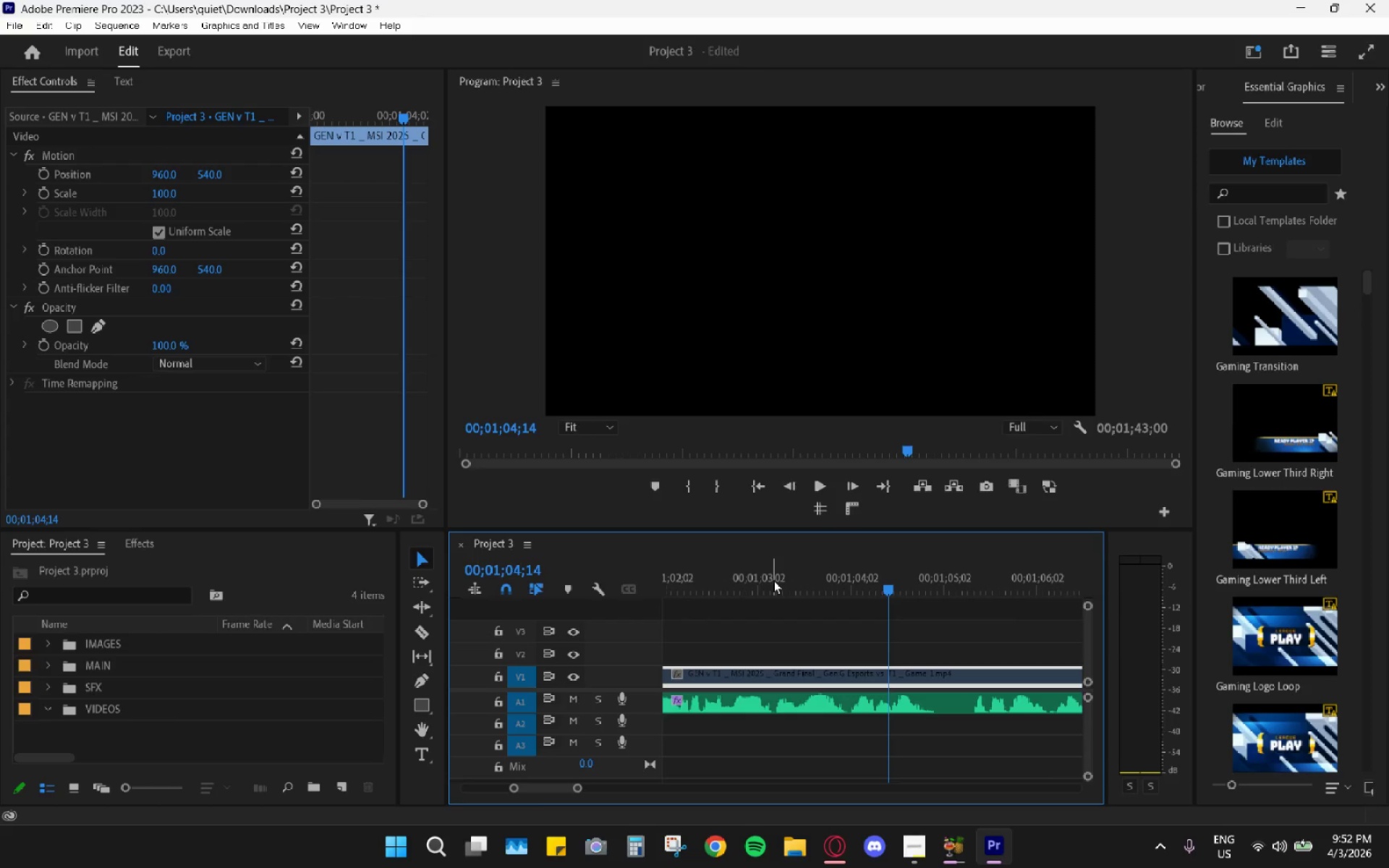 
left_click_drag(start_coordinate=[773, 578], to_coordinate=[756, 574])
 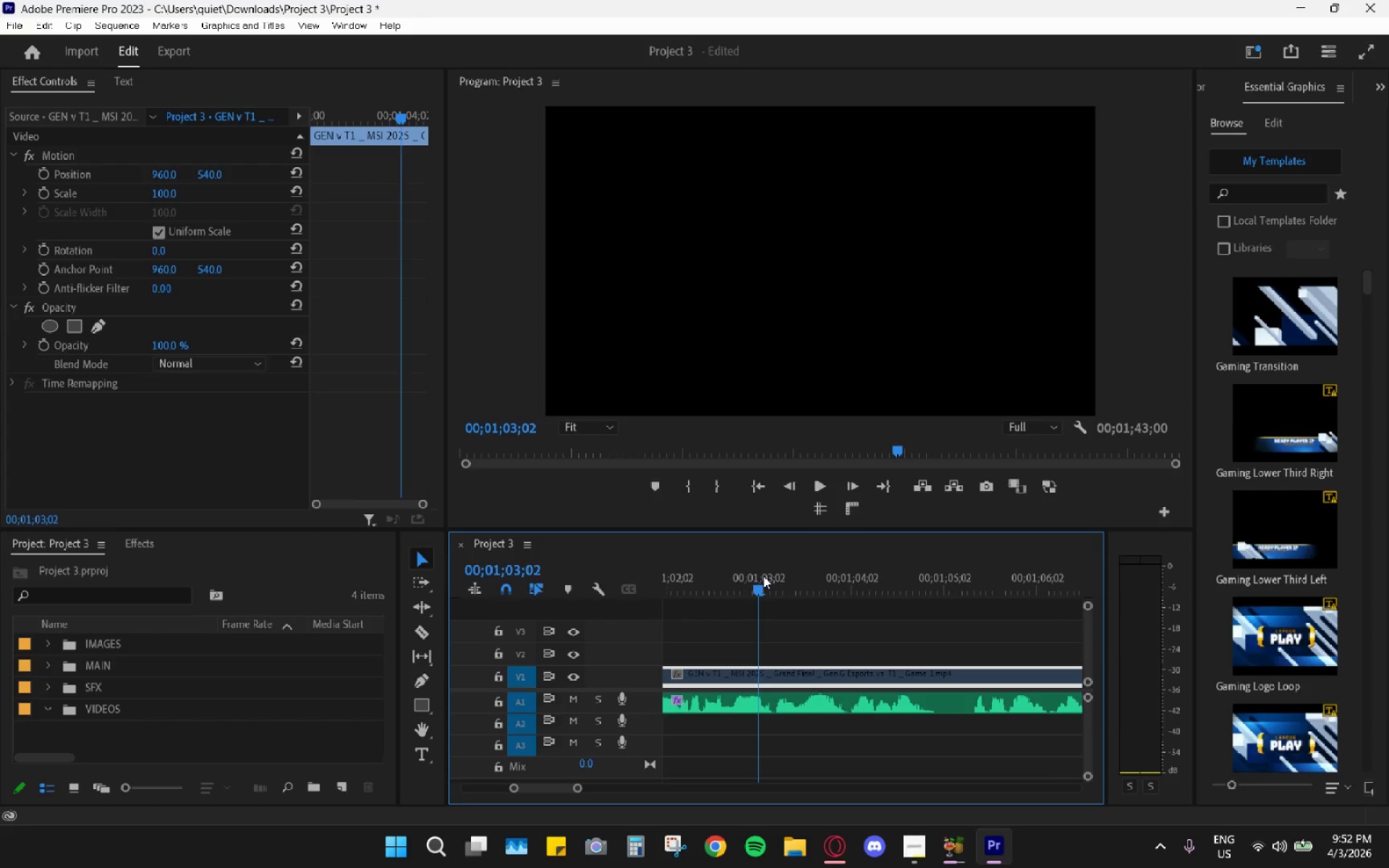 
key(Space)
 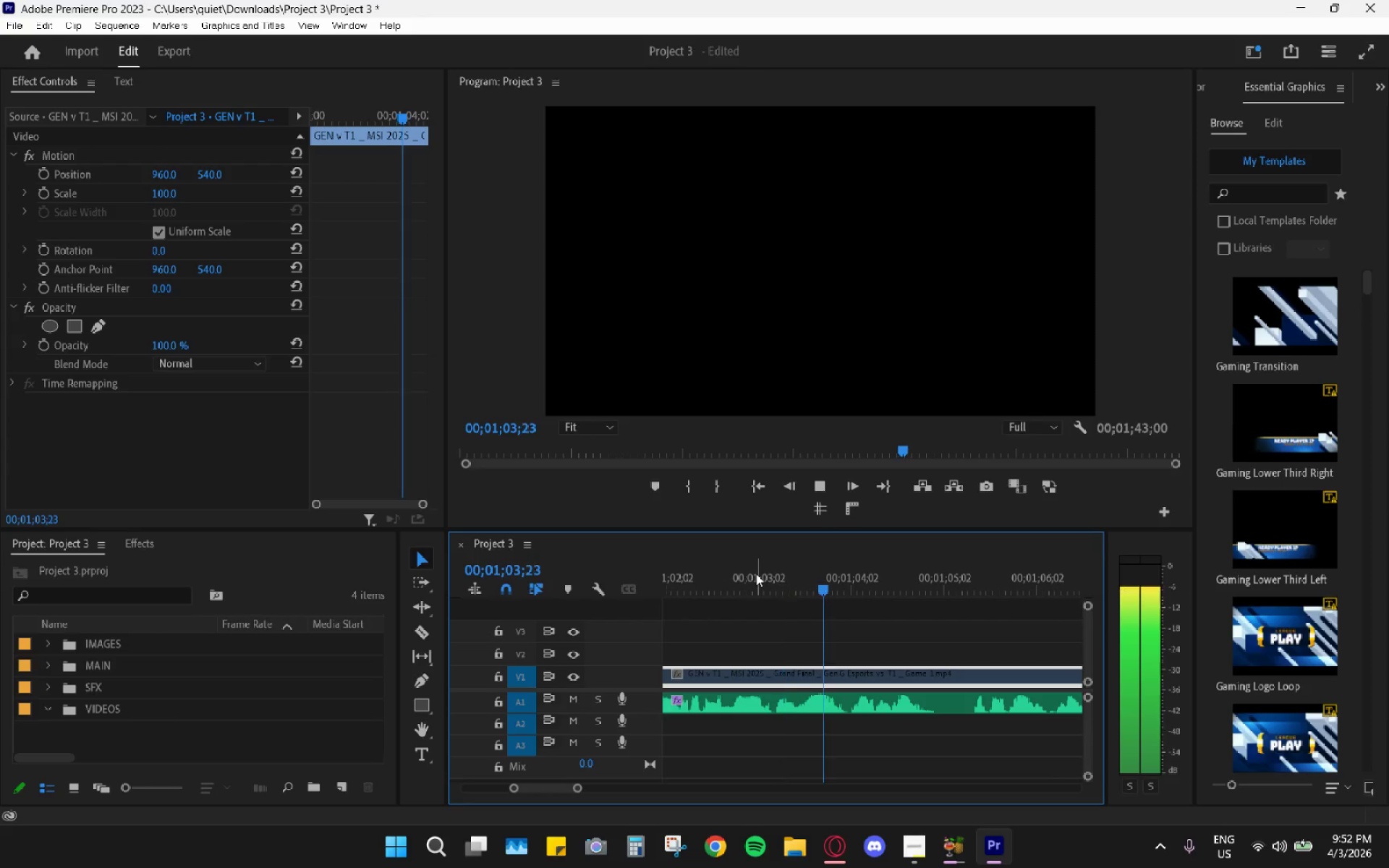 
left_click_drag(start_coordinate=[754, 574], to_coordinate=[739, 574])
 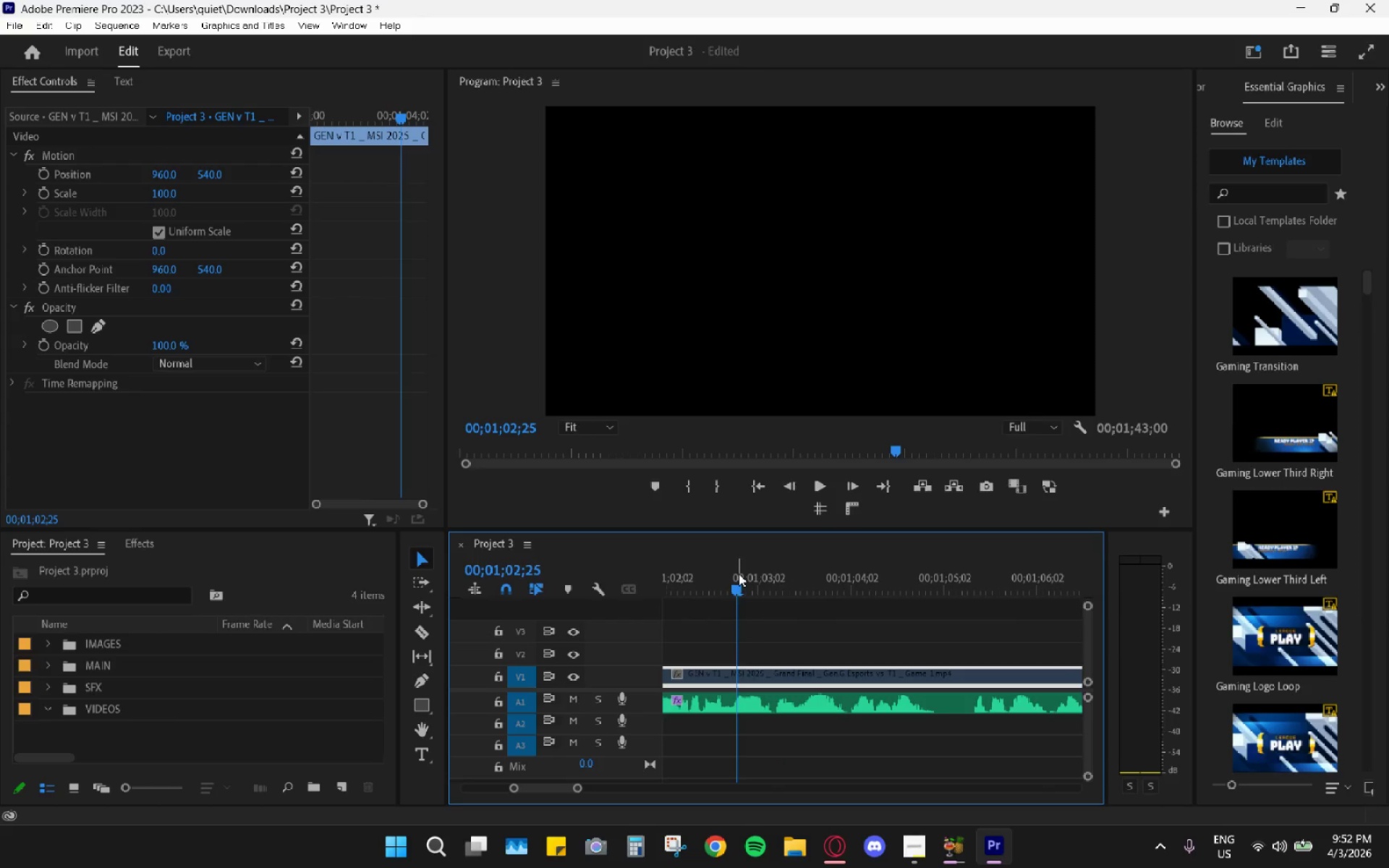 
key(Space)
 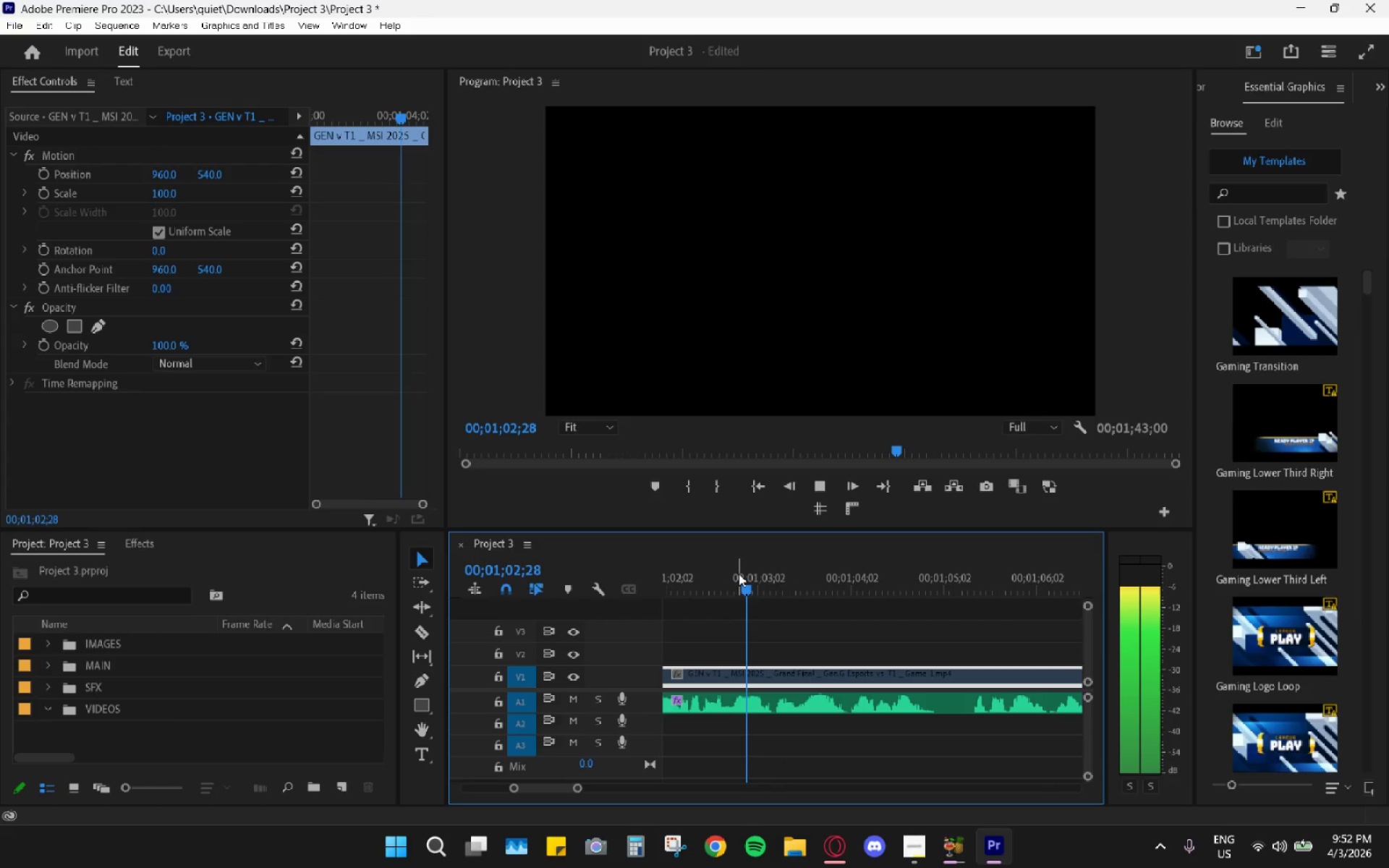 
left_click_drag(start_coordinate=[739, 574], to_coordinate=[707, 582])
 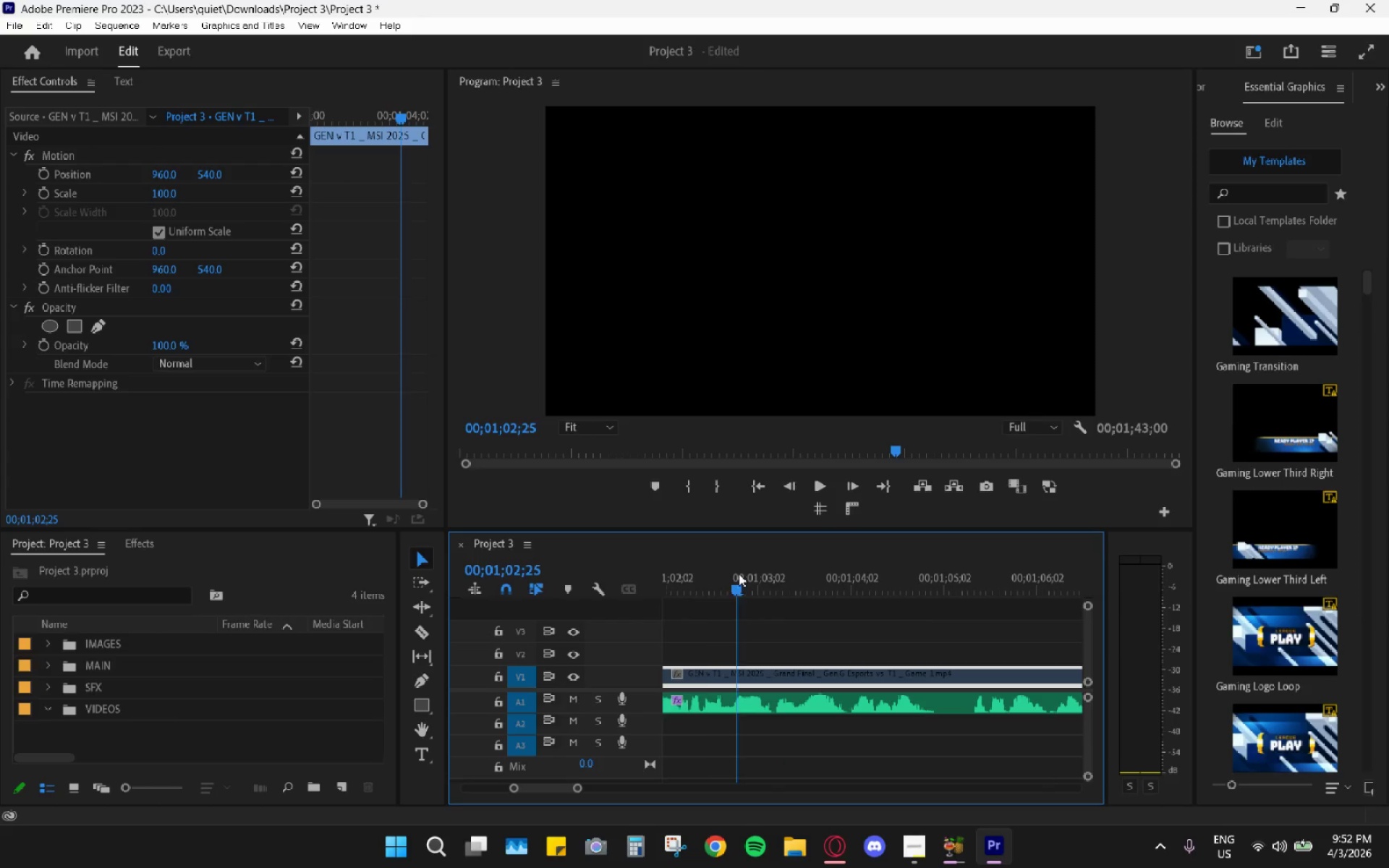 
key(Space)
 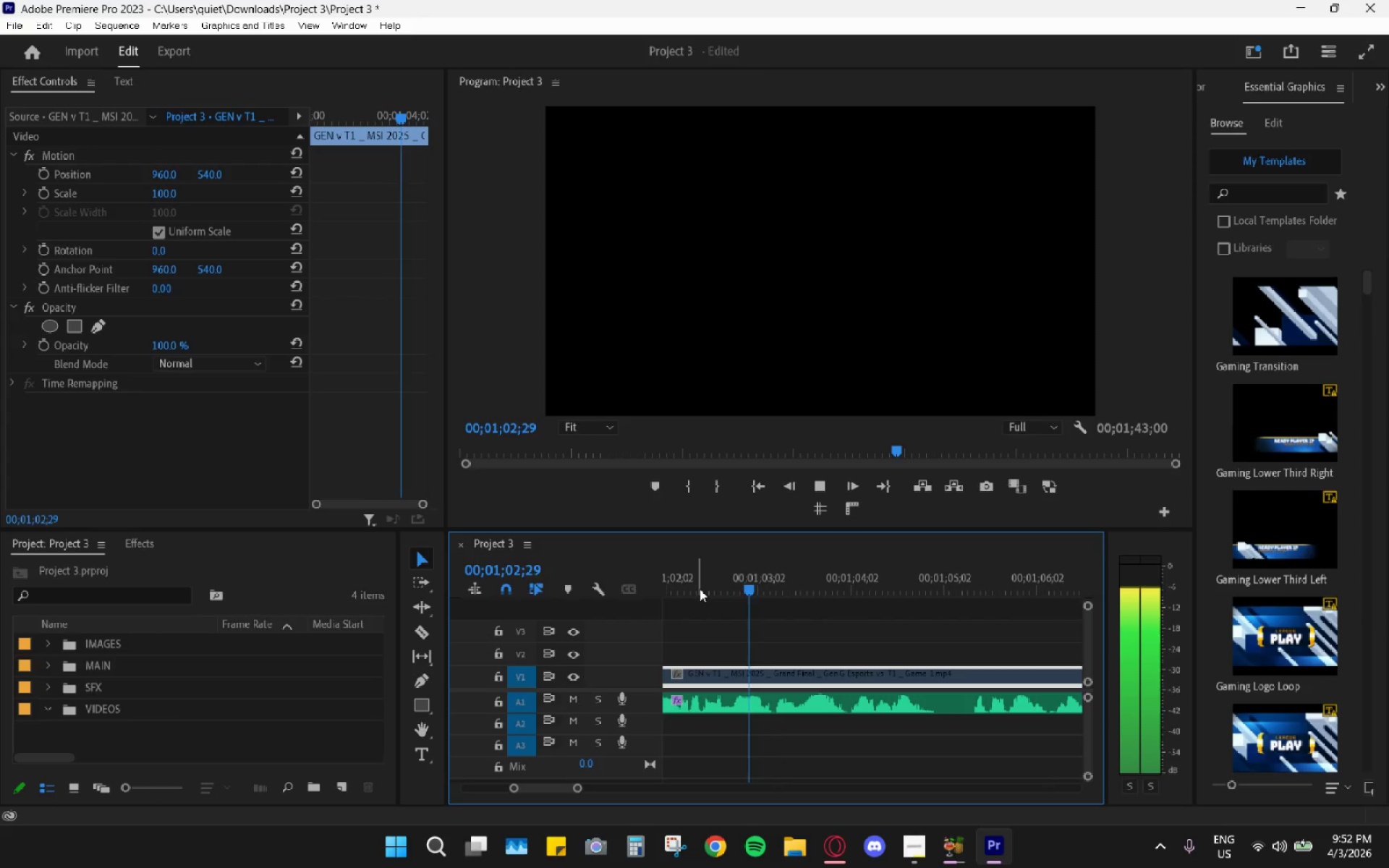 
key(Space)
 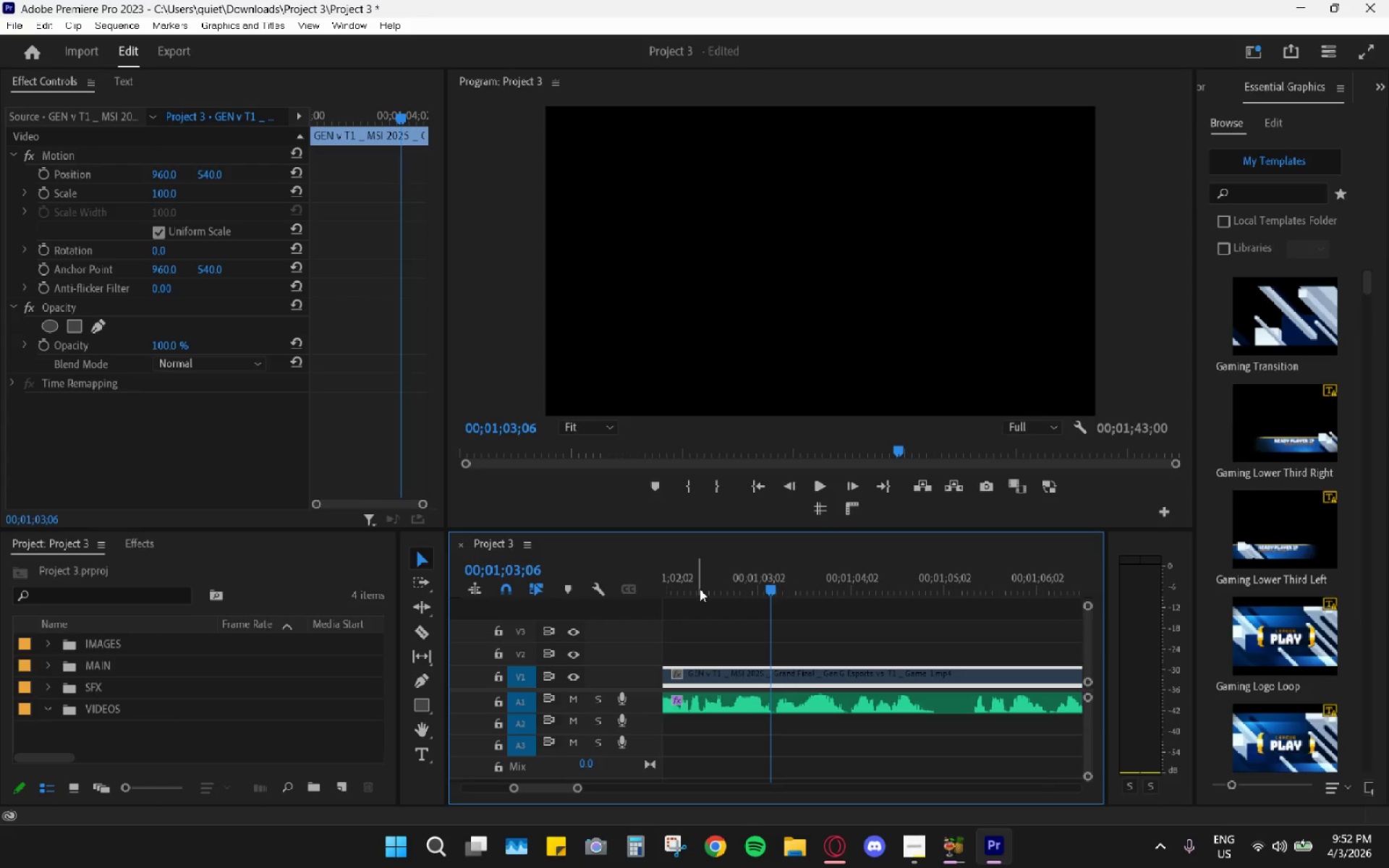 
left_click_drag(start_coordinate=[697, 589], to_coordinate=[681, 590])
 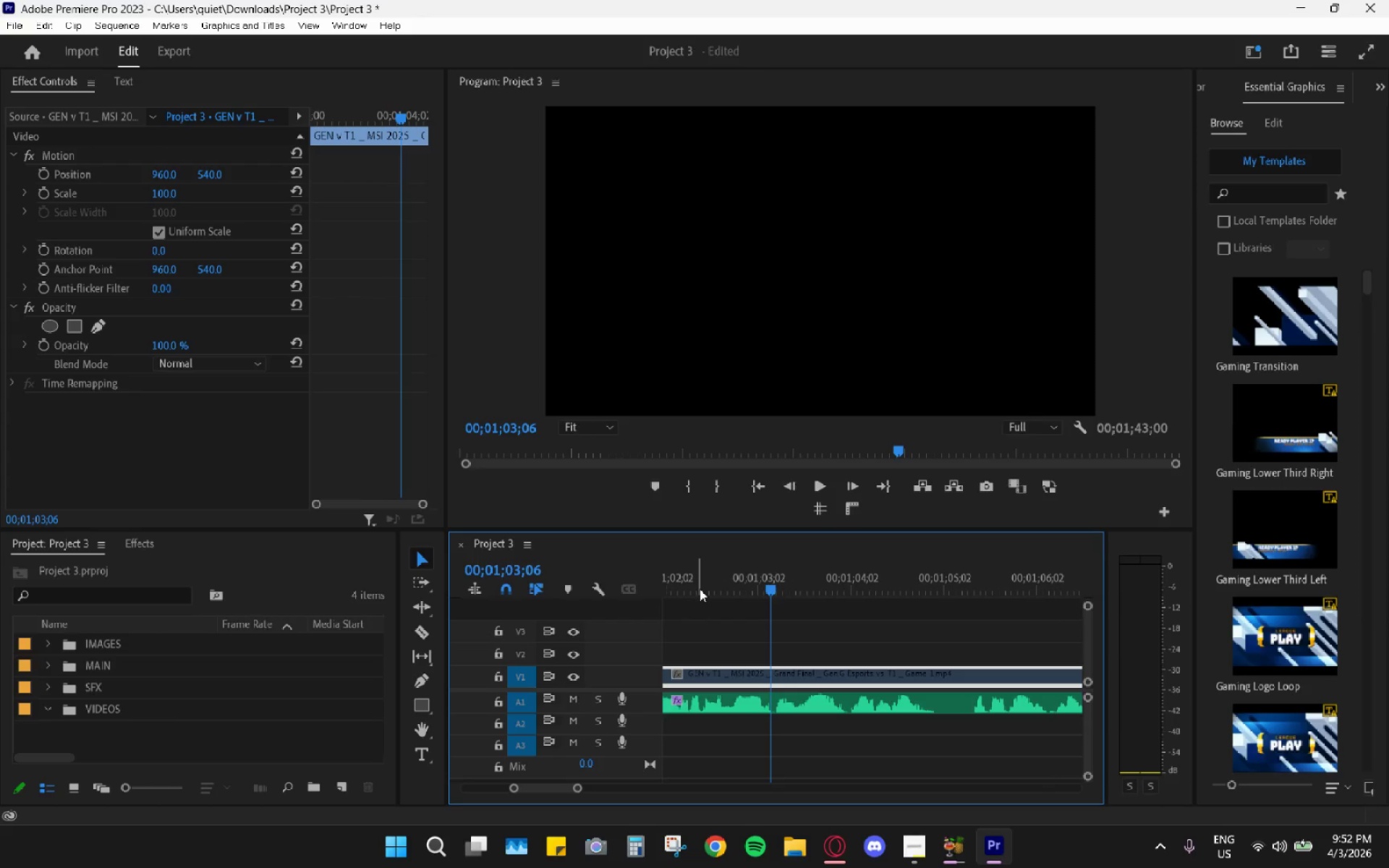 
key(Space)
 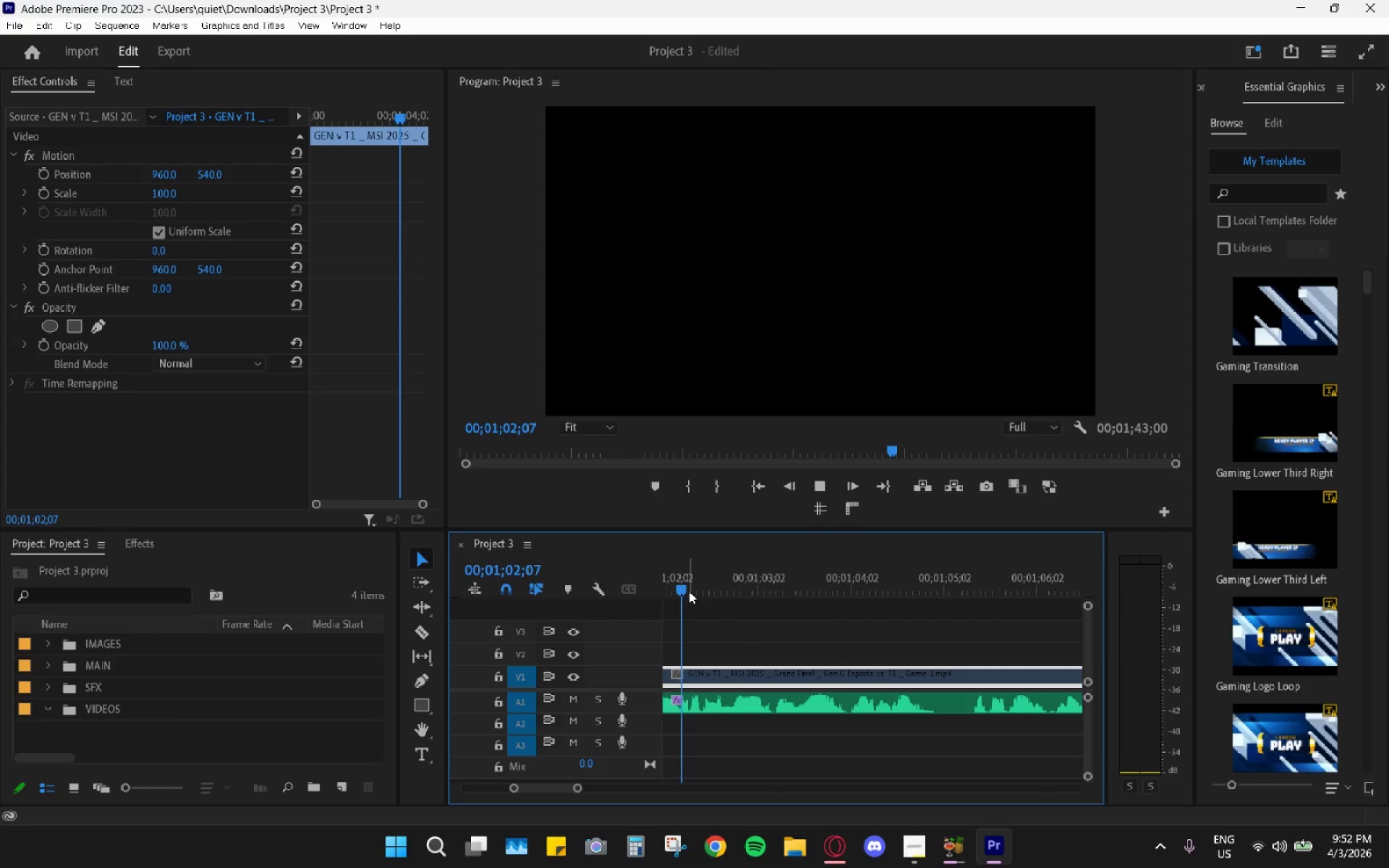 
key(Space)
 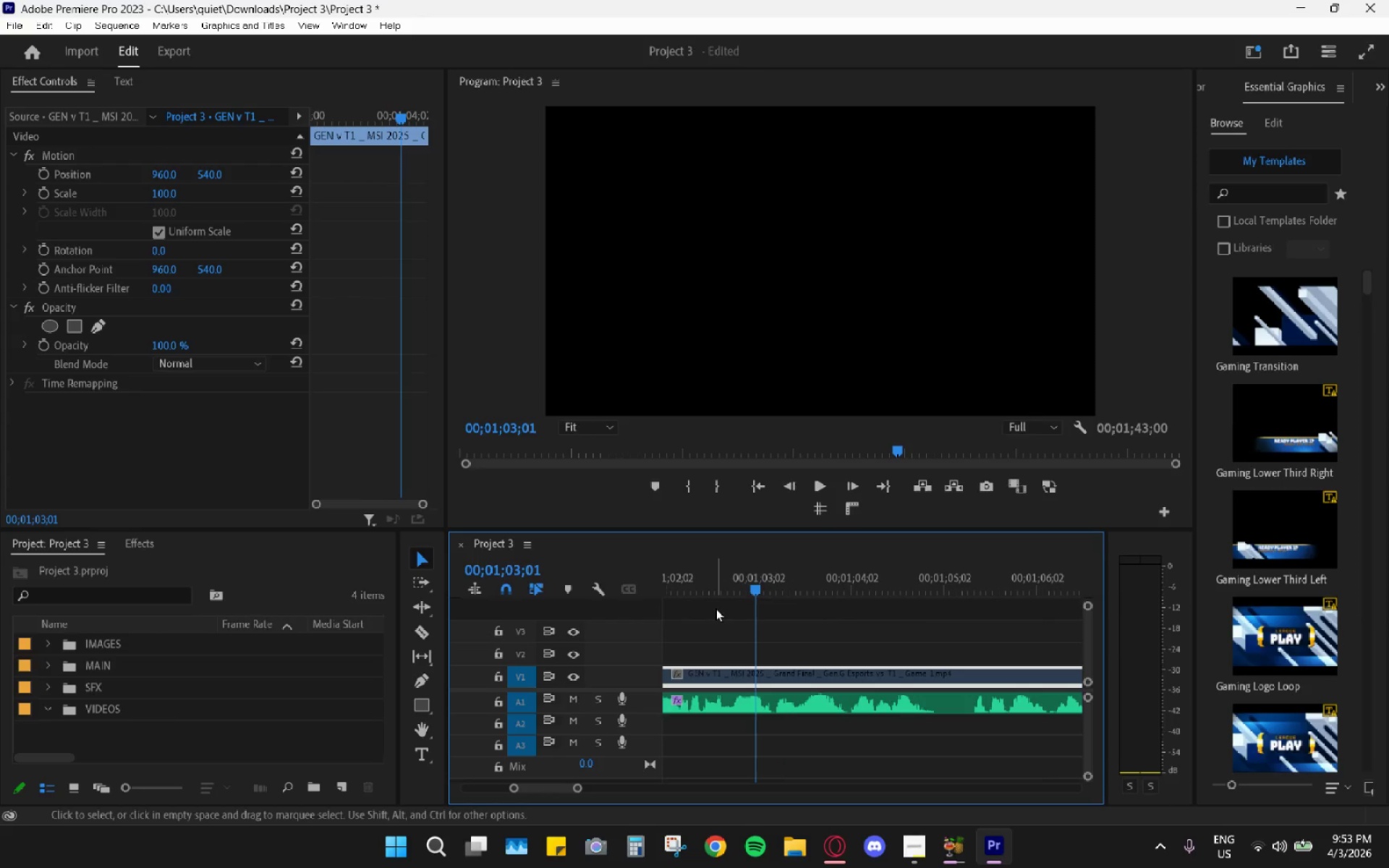 
left_click_drag(start_coordinate=[752, 607], to_coordinate=[762, 613])
 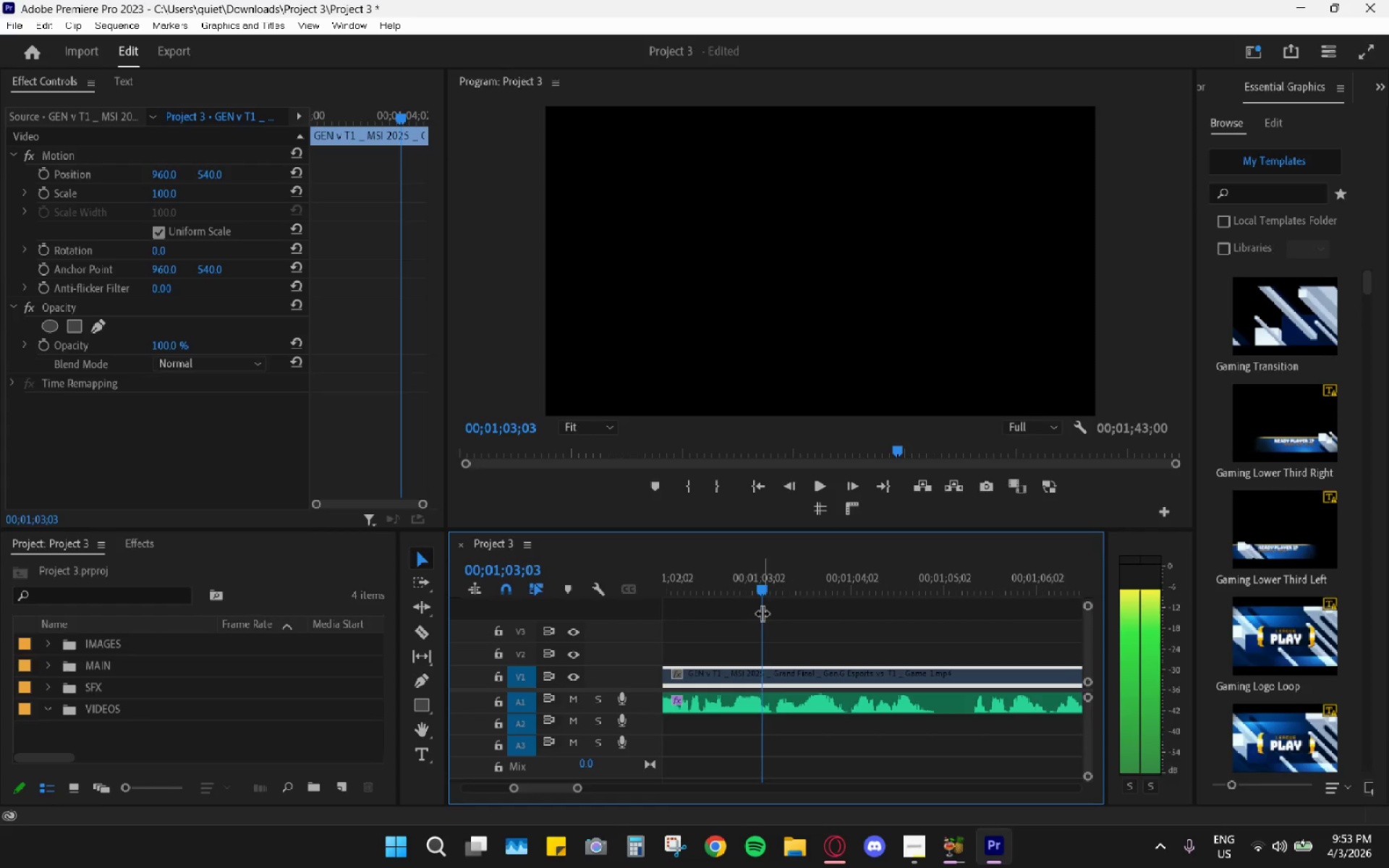 
key(C)
 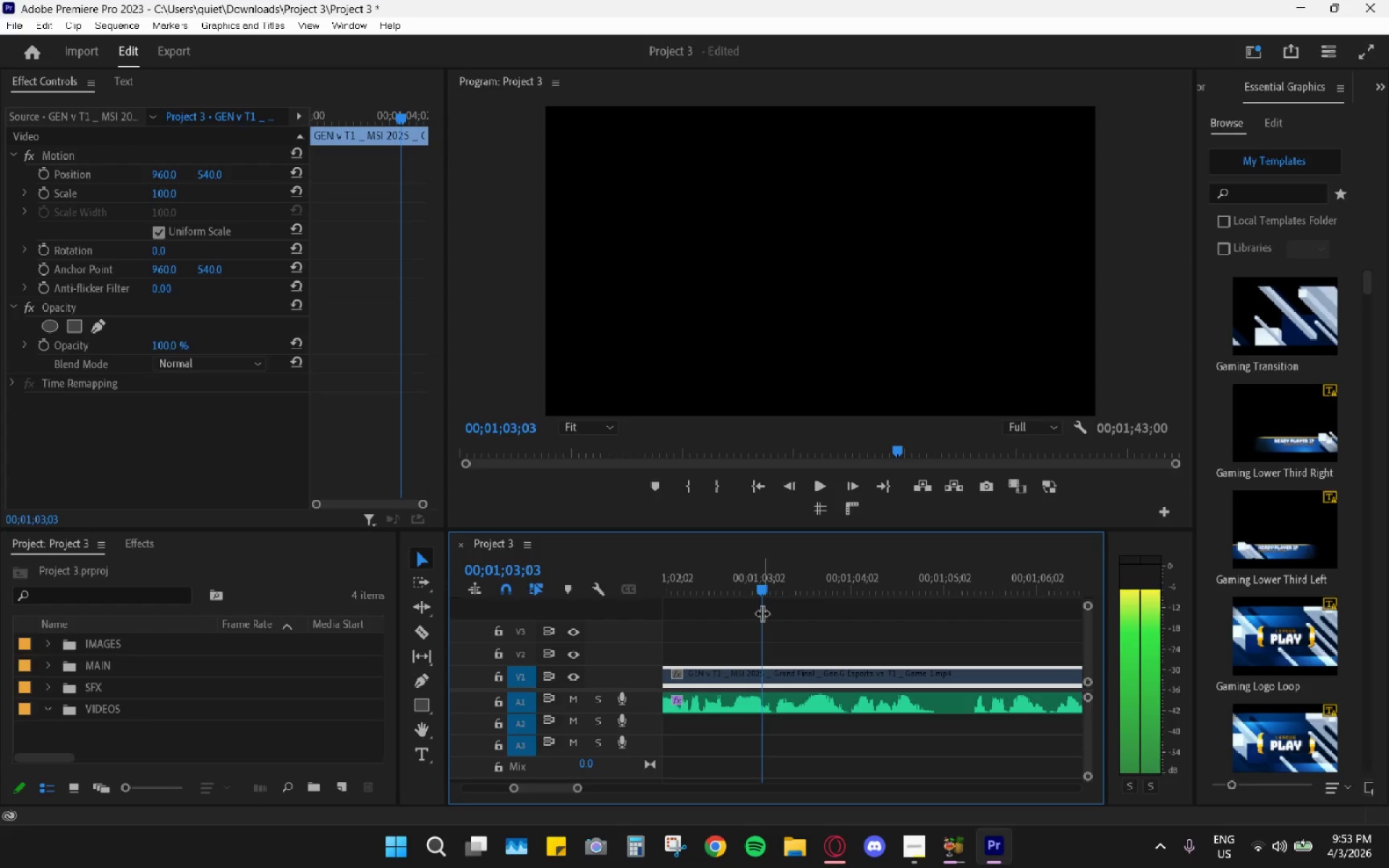 
left_click([761, 709])
 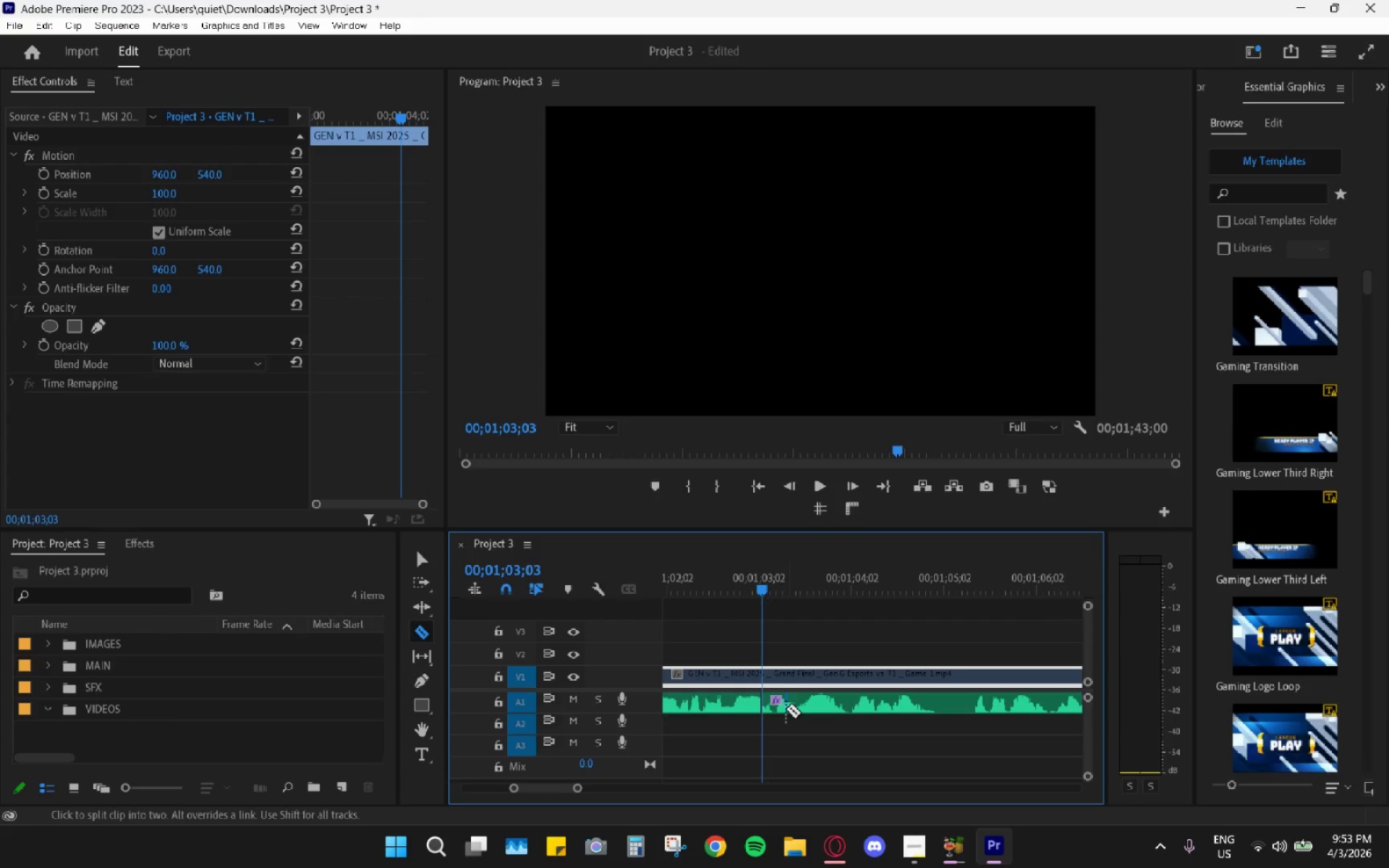 
left_click([776, 707])
 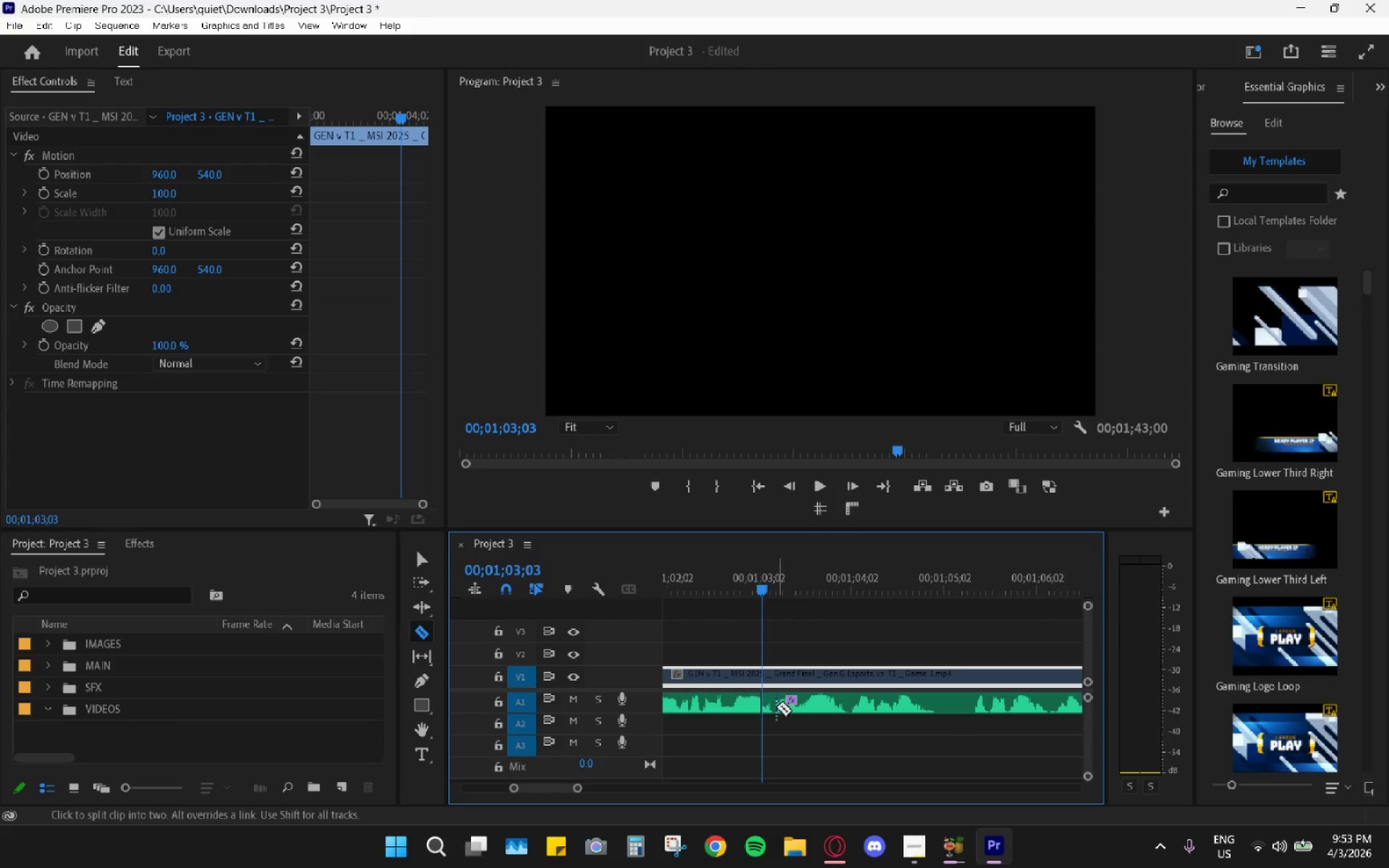 
key(V)
 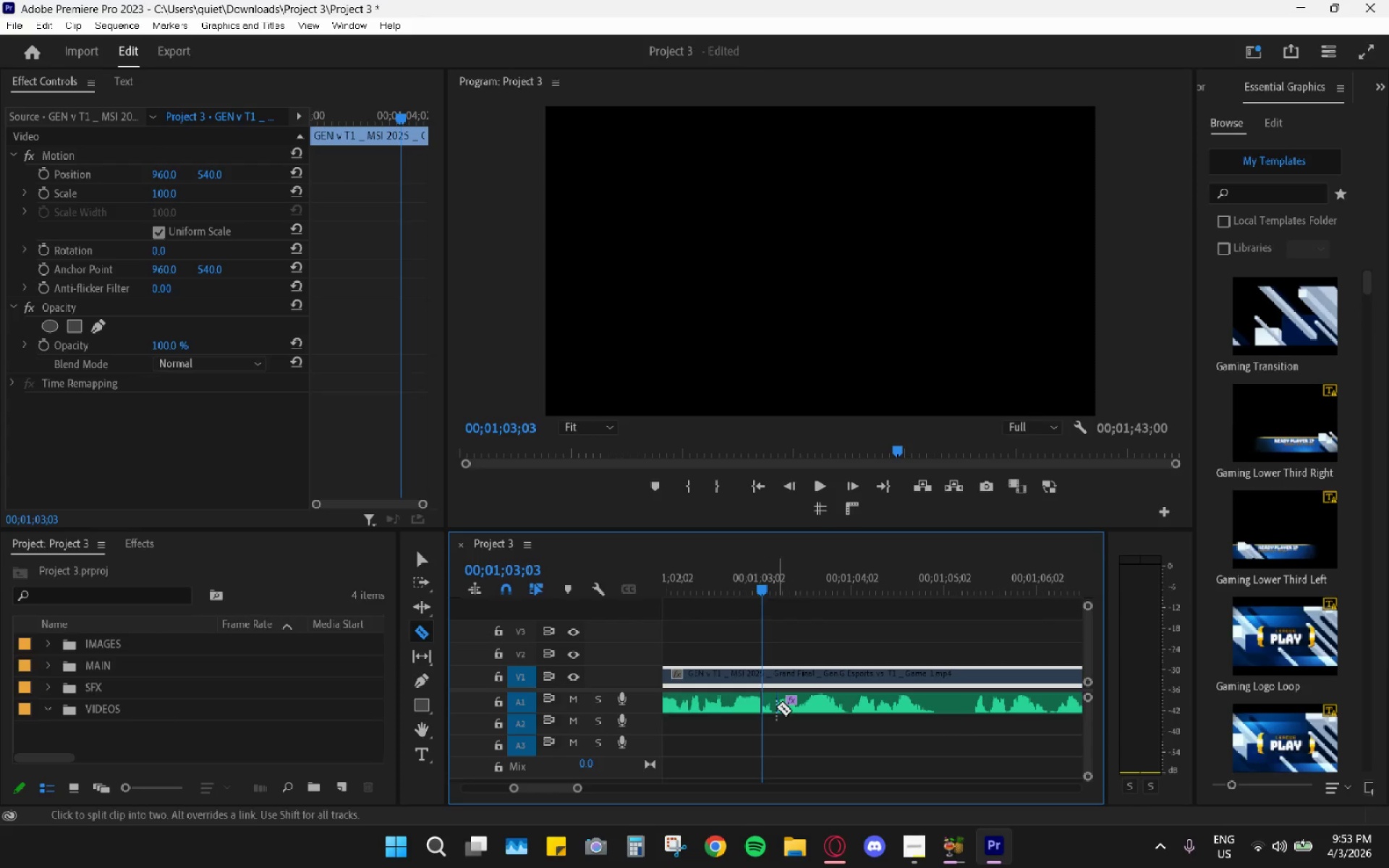 
double_click([770, 705])
 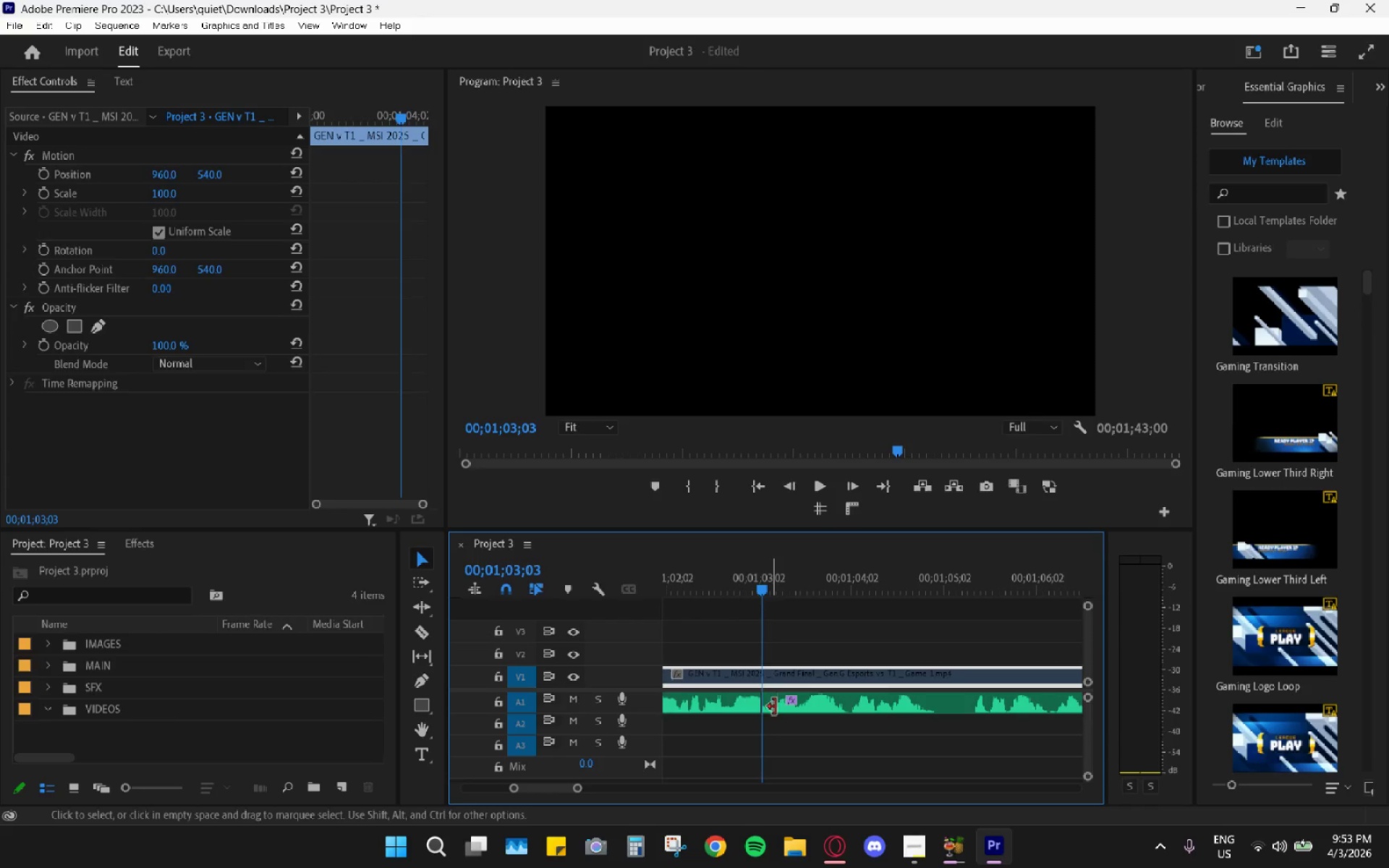 
key(H)
 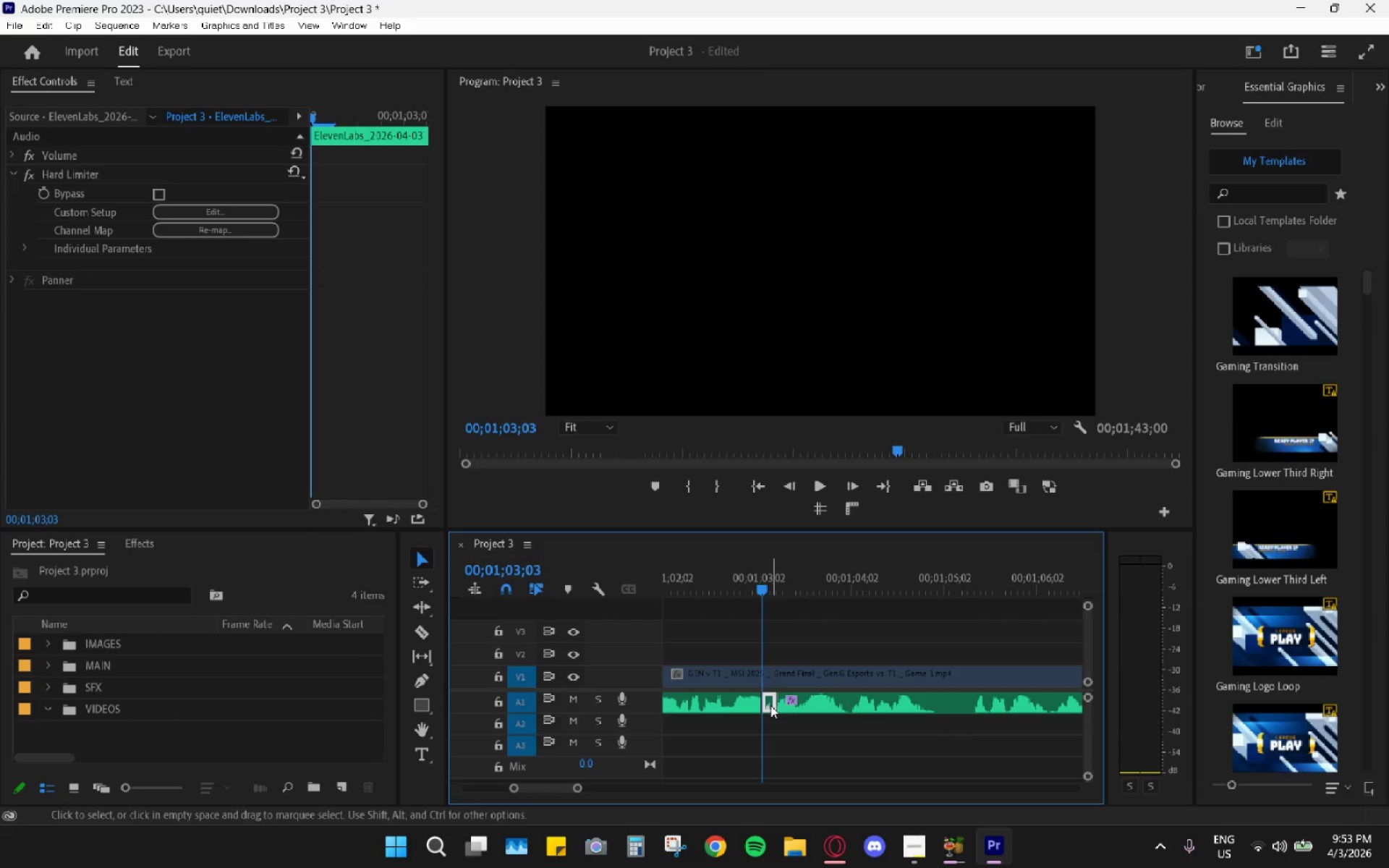 
left_click([770, 705])
 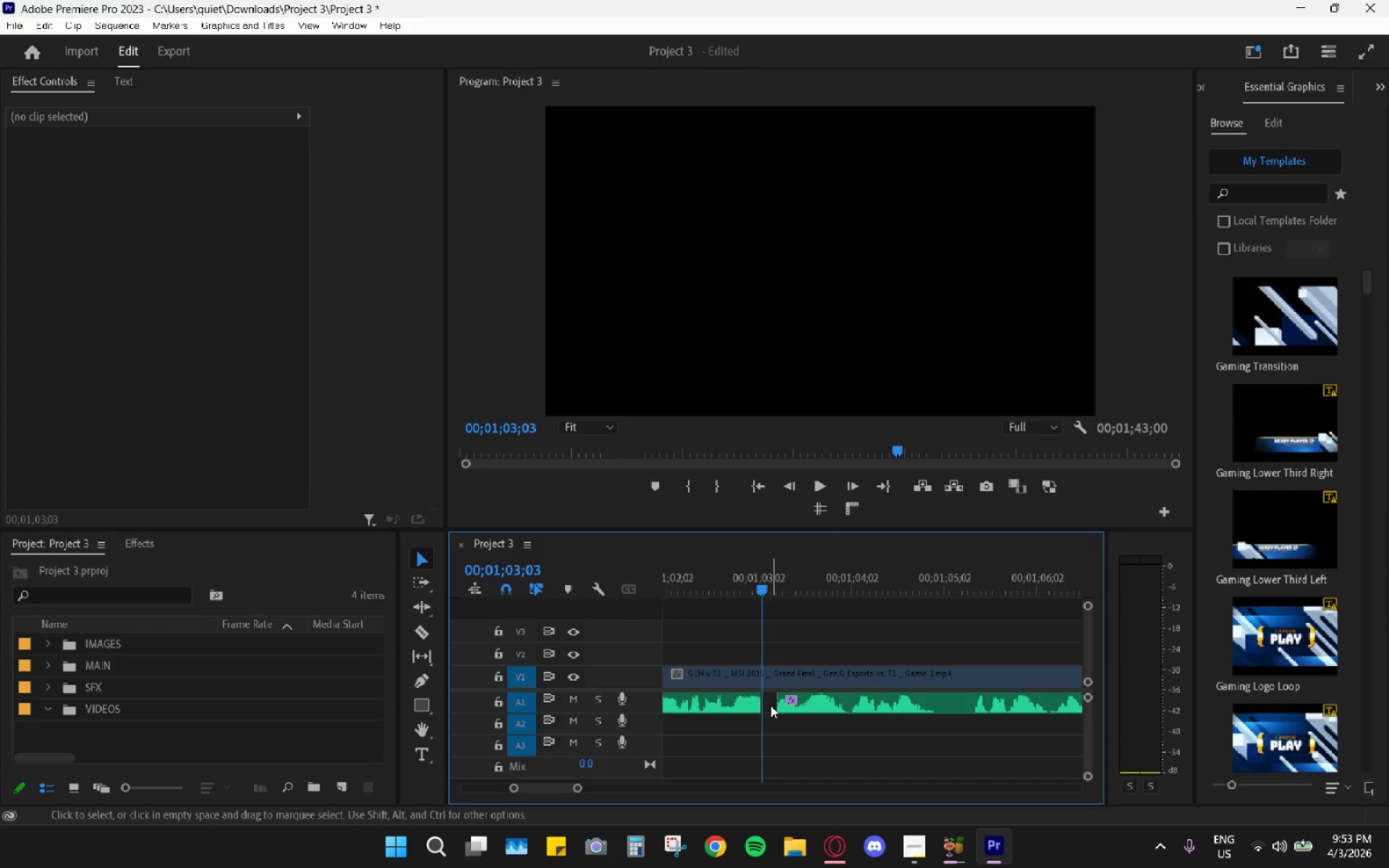 
key(H)
 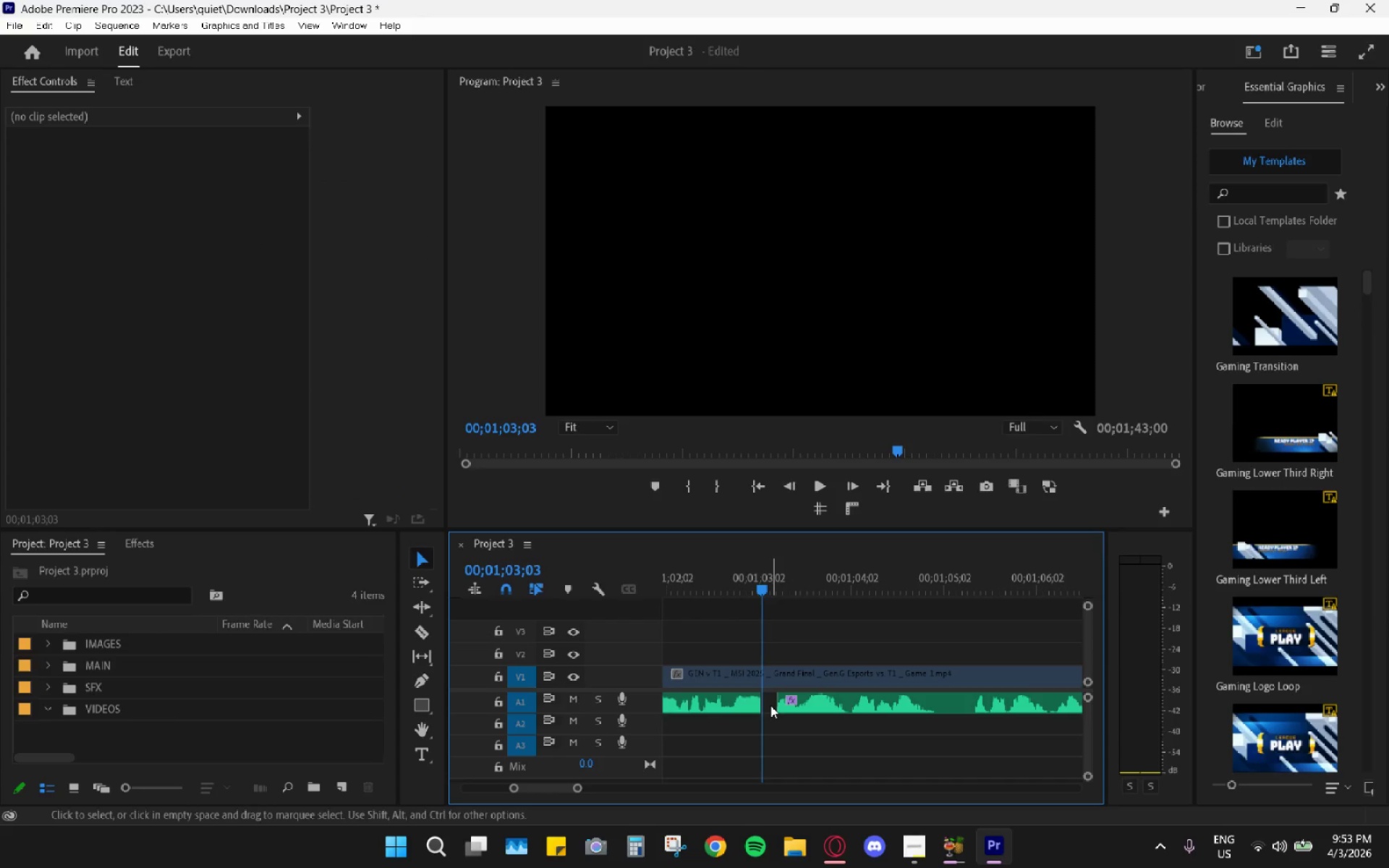 
key(Space)
 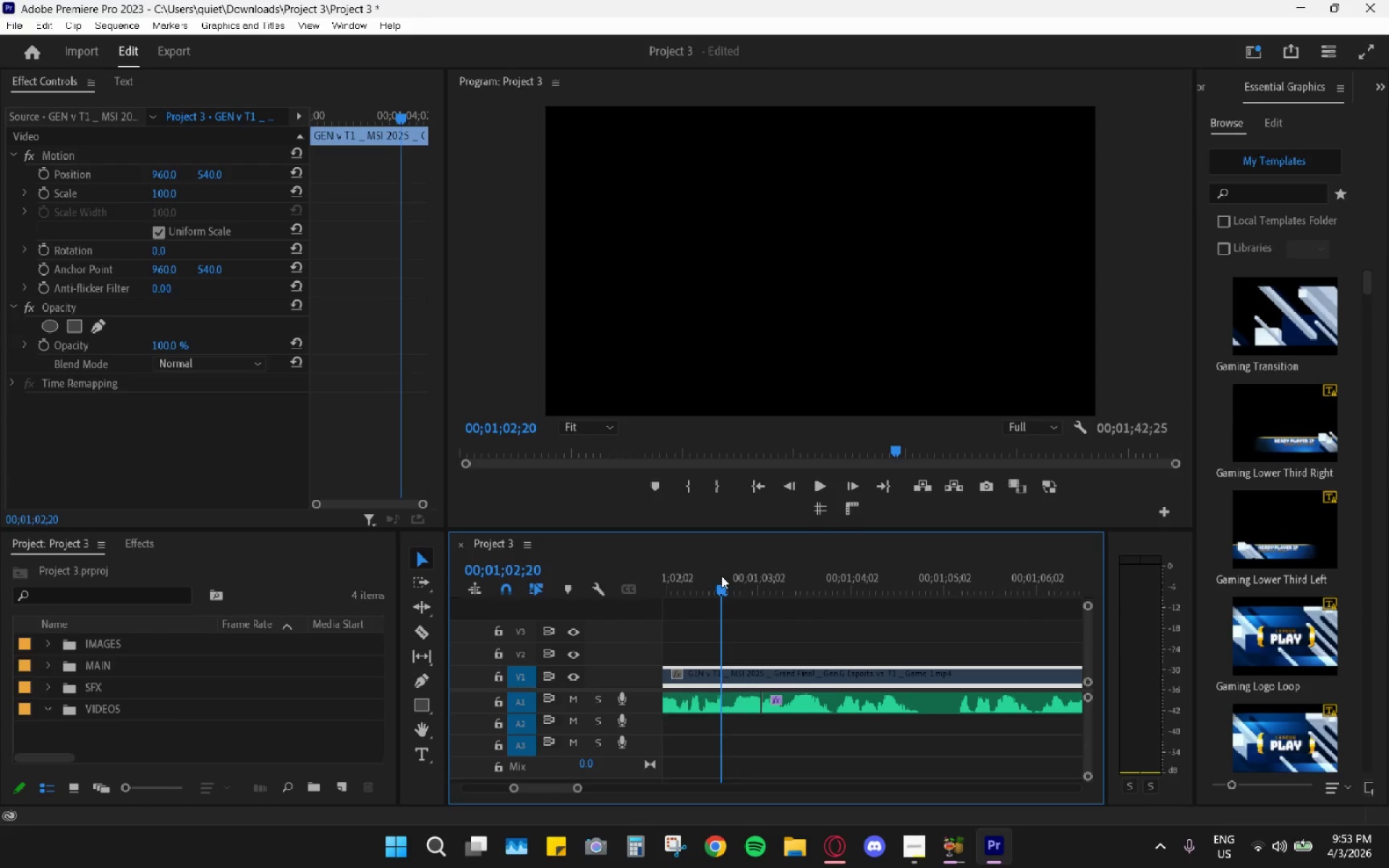 
key(Space)
 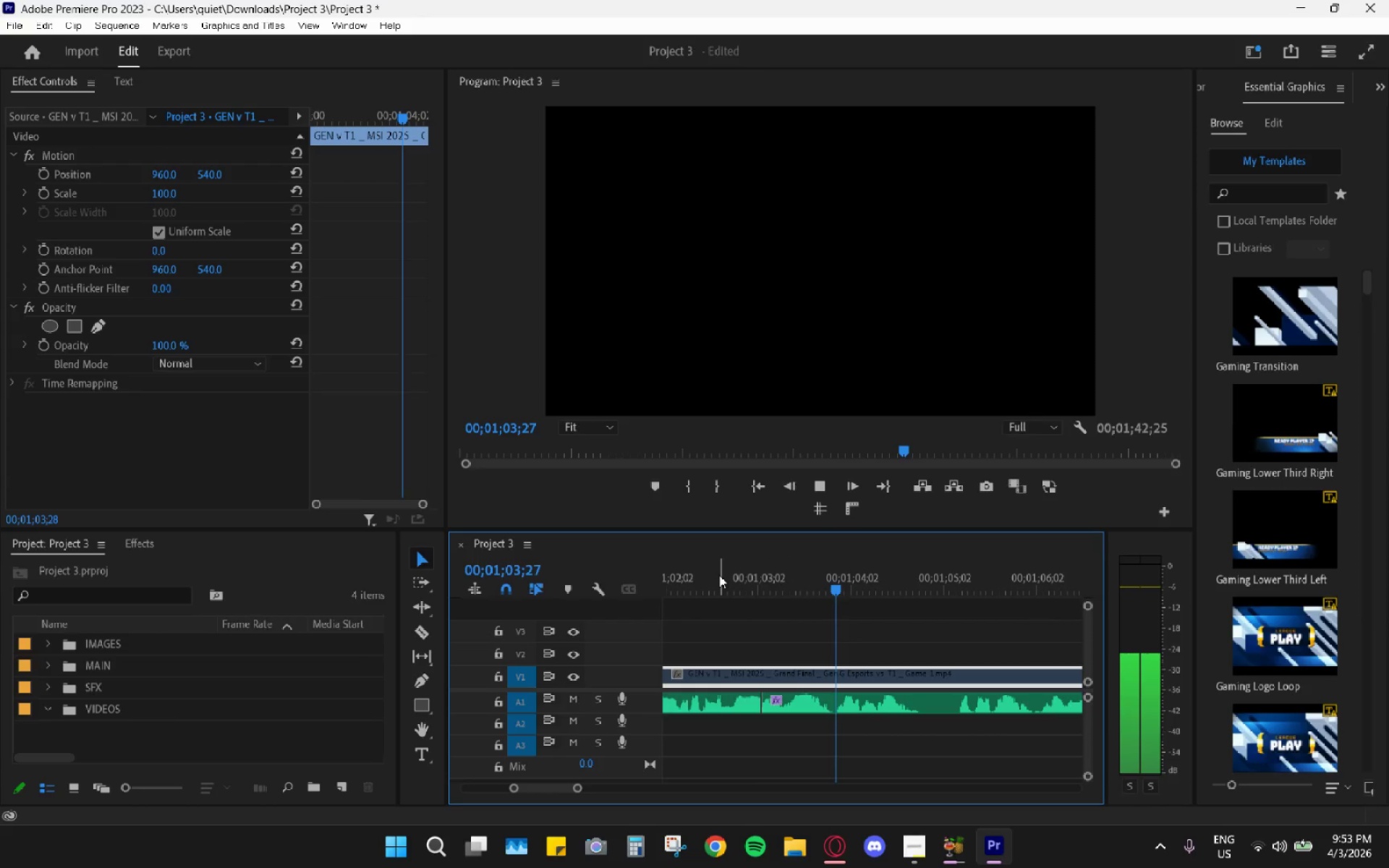 
left_click([687, 573])
 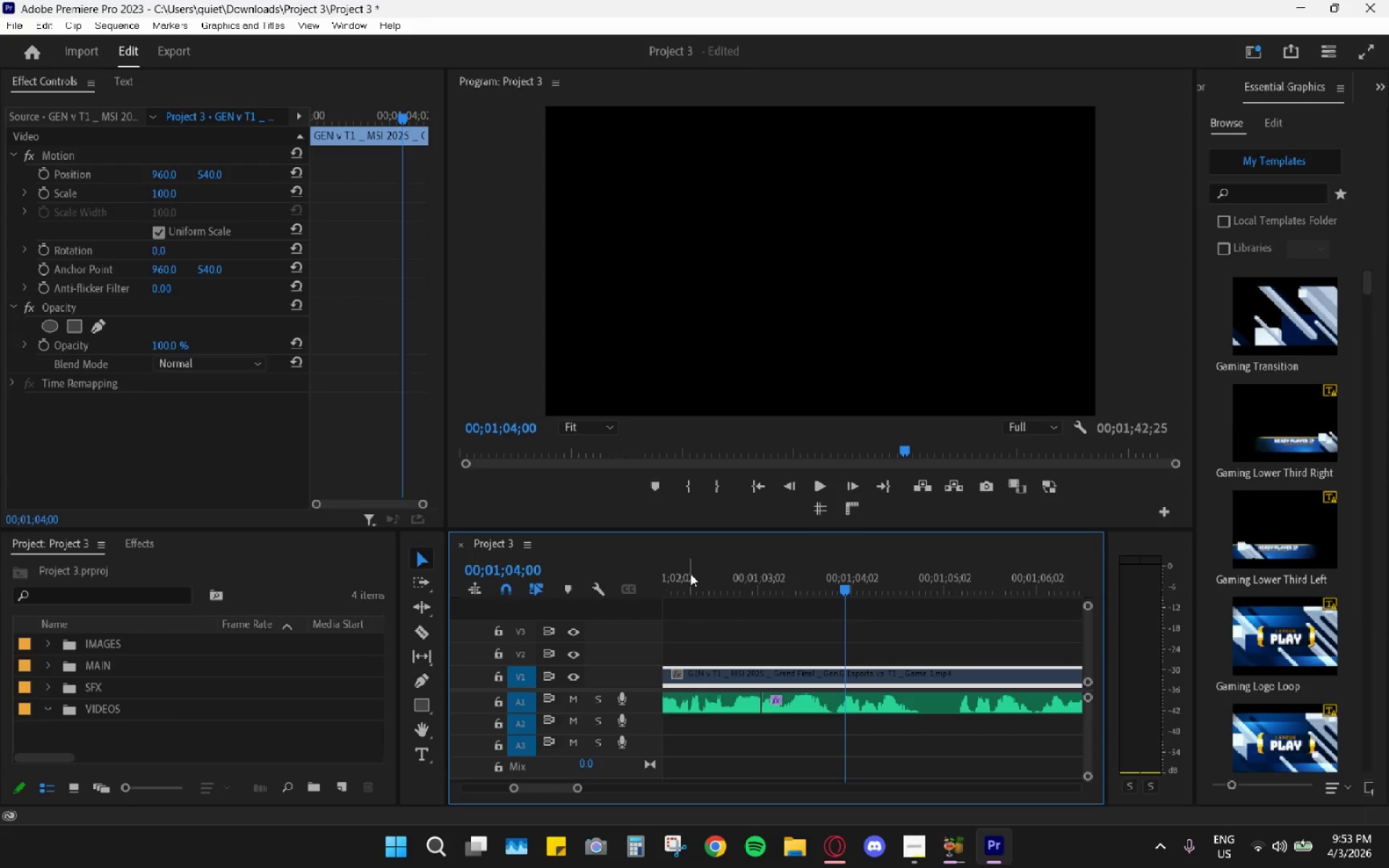 
scroll: coordinate [783, 676], scroll_direction: up, amount: 3.0
 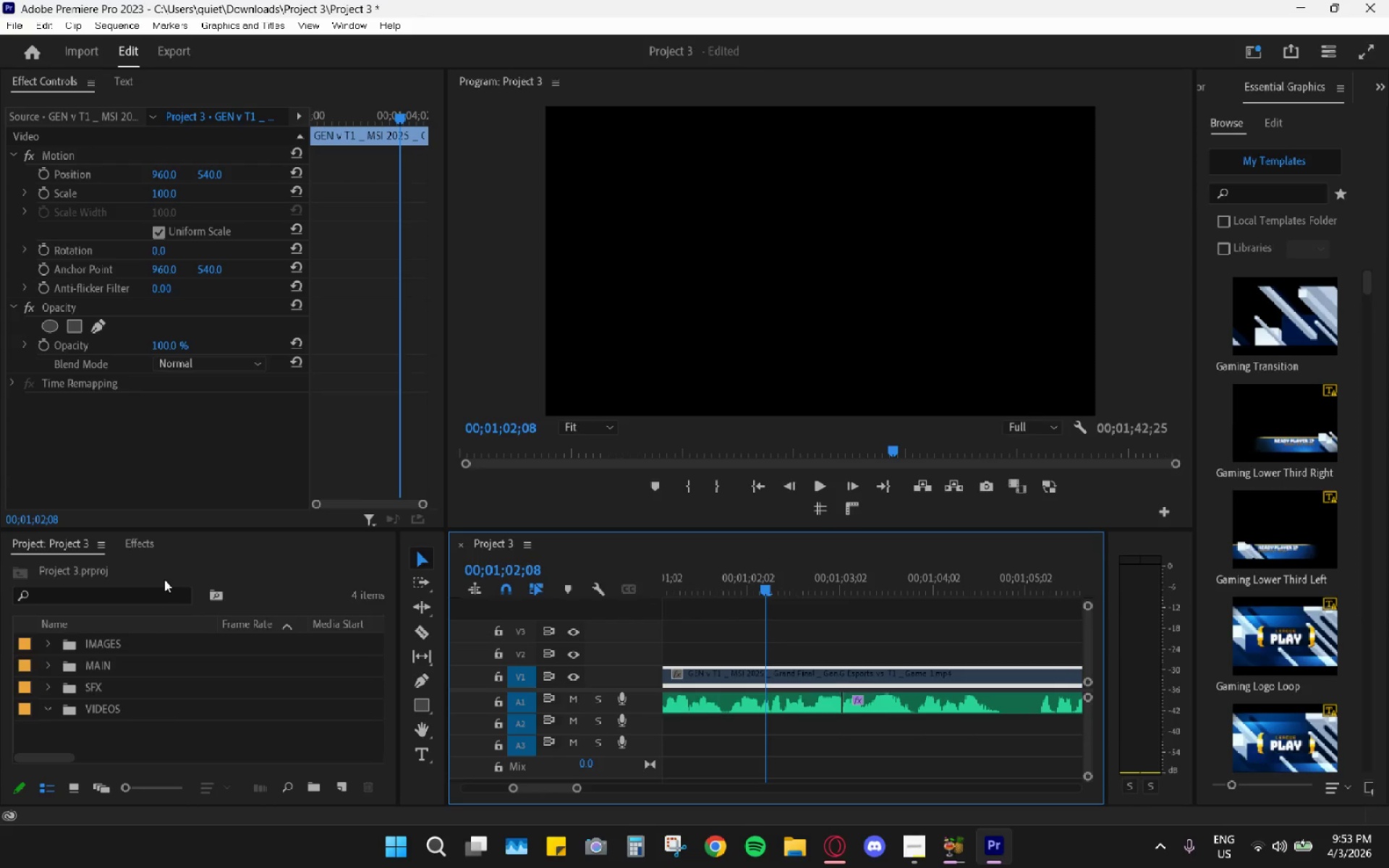 
double_click([113, 564])
 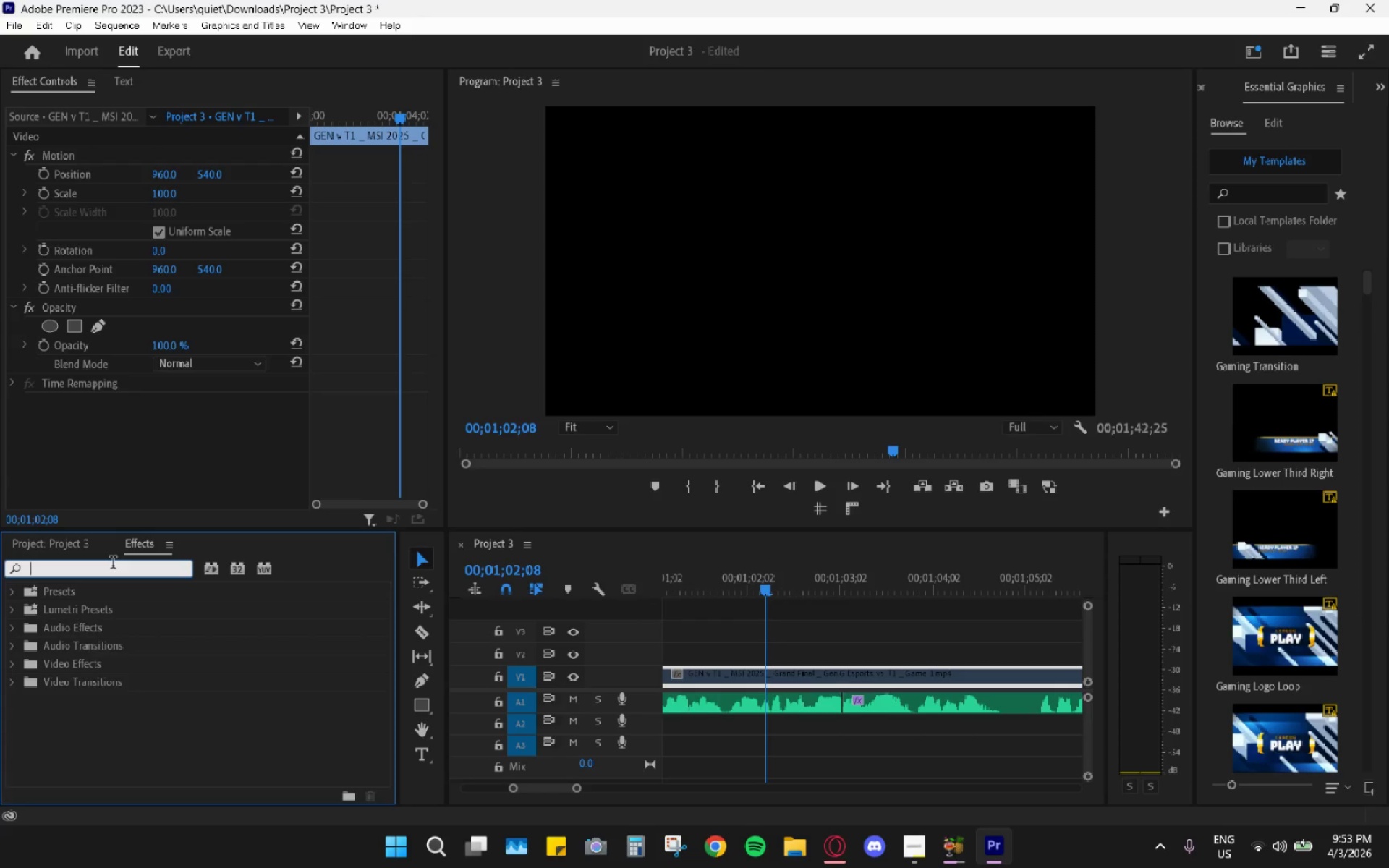 
type(constnat)
 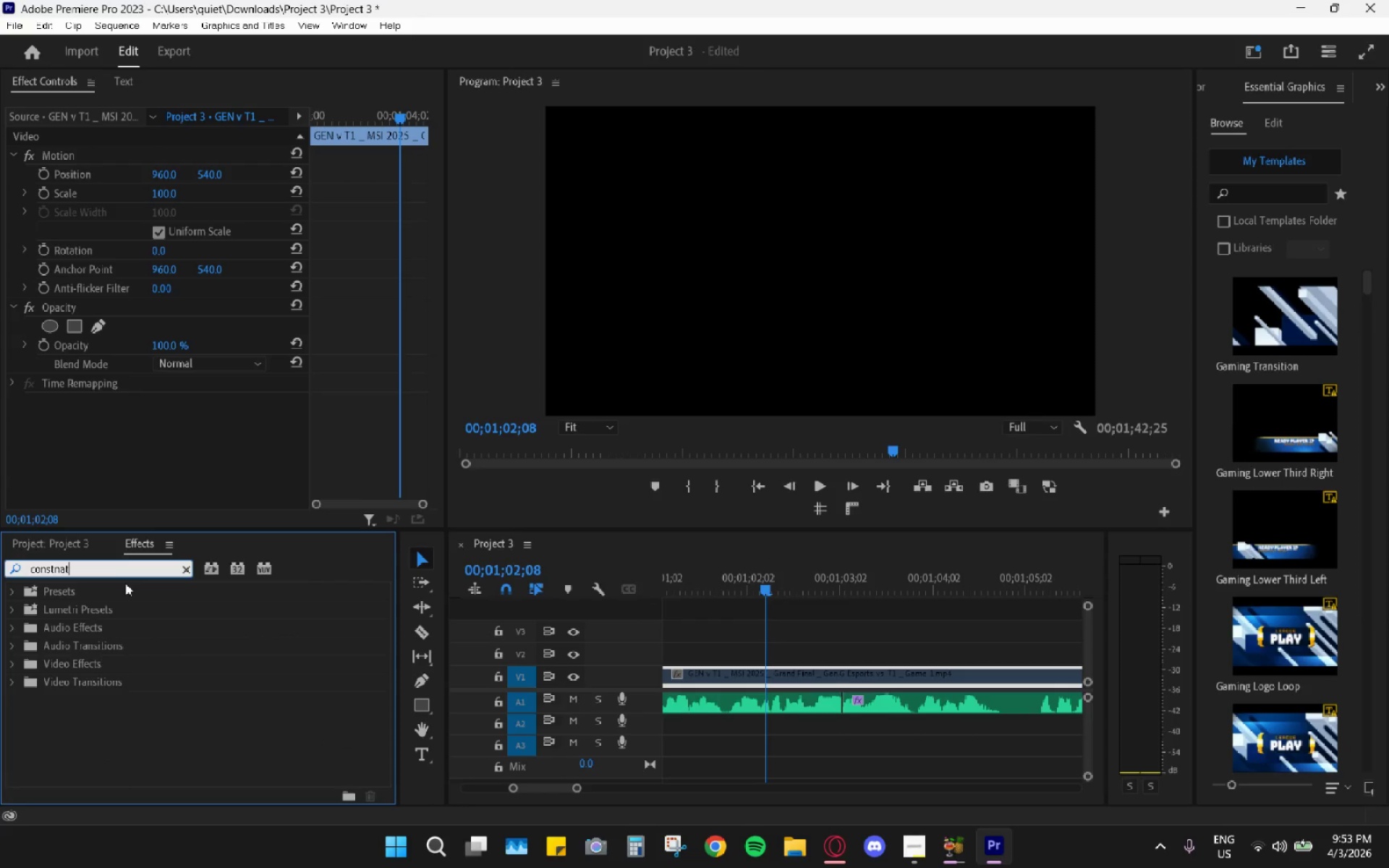 
key(Backspace)
 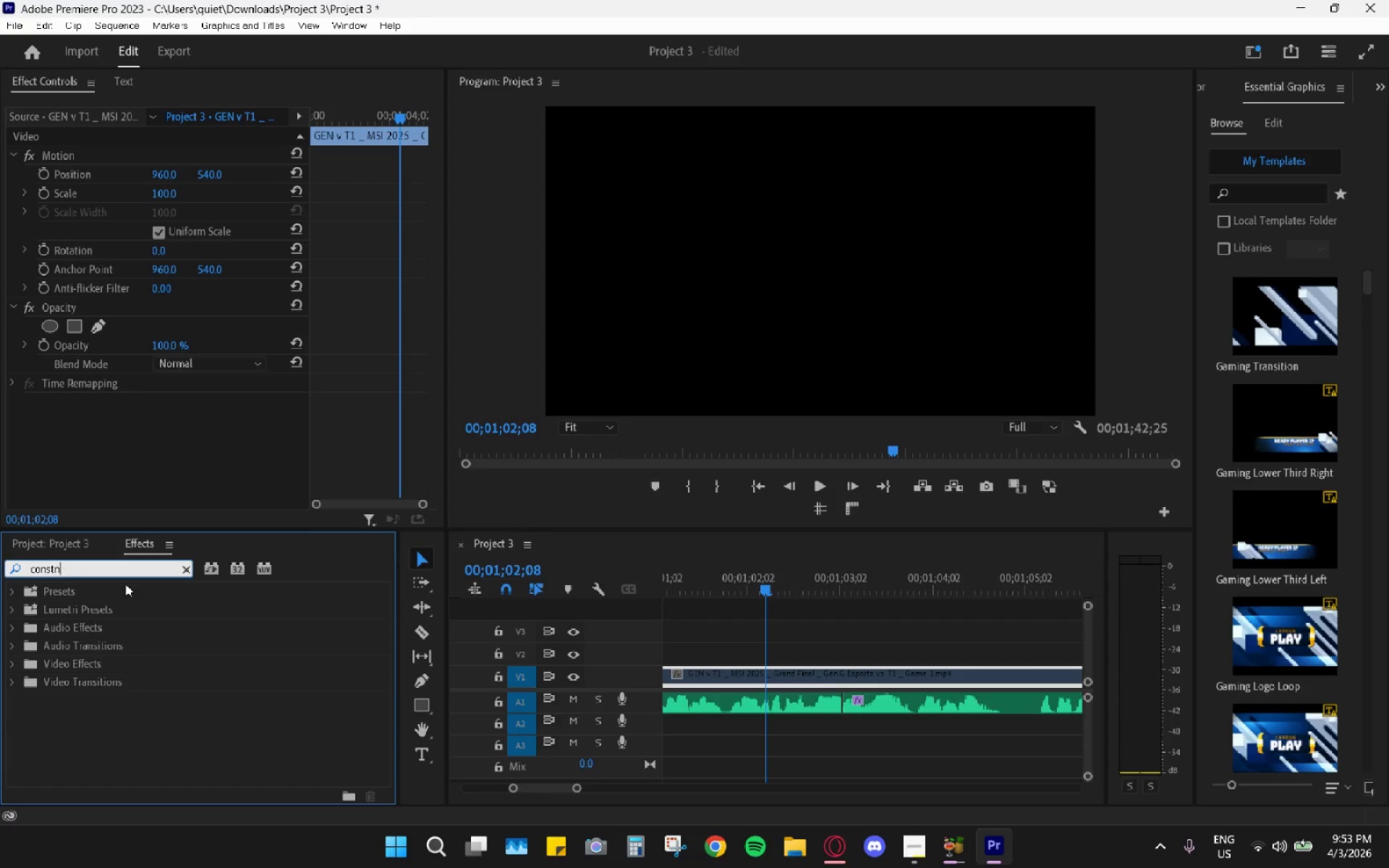 
key(Backspace)
 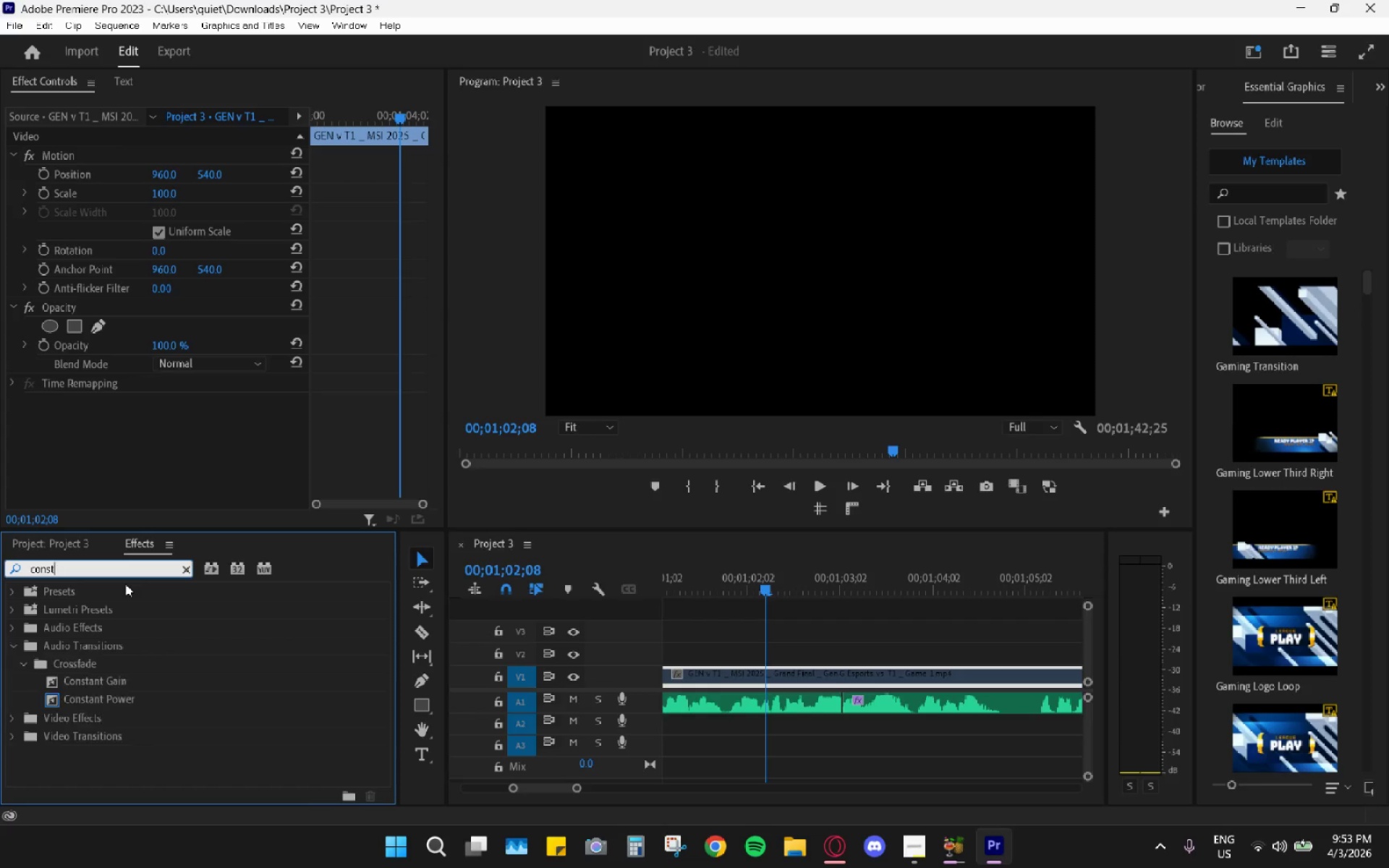 
key(Backspace)
 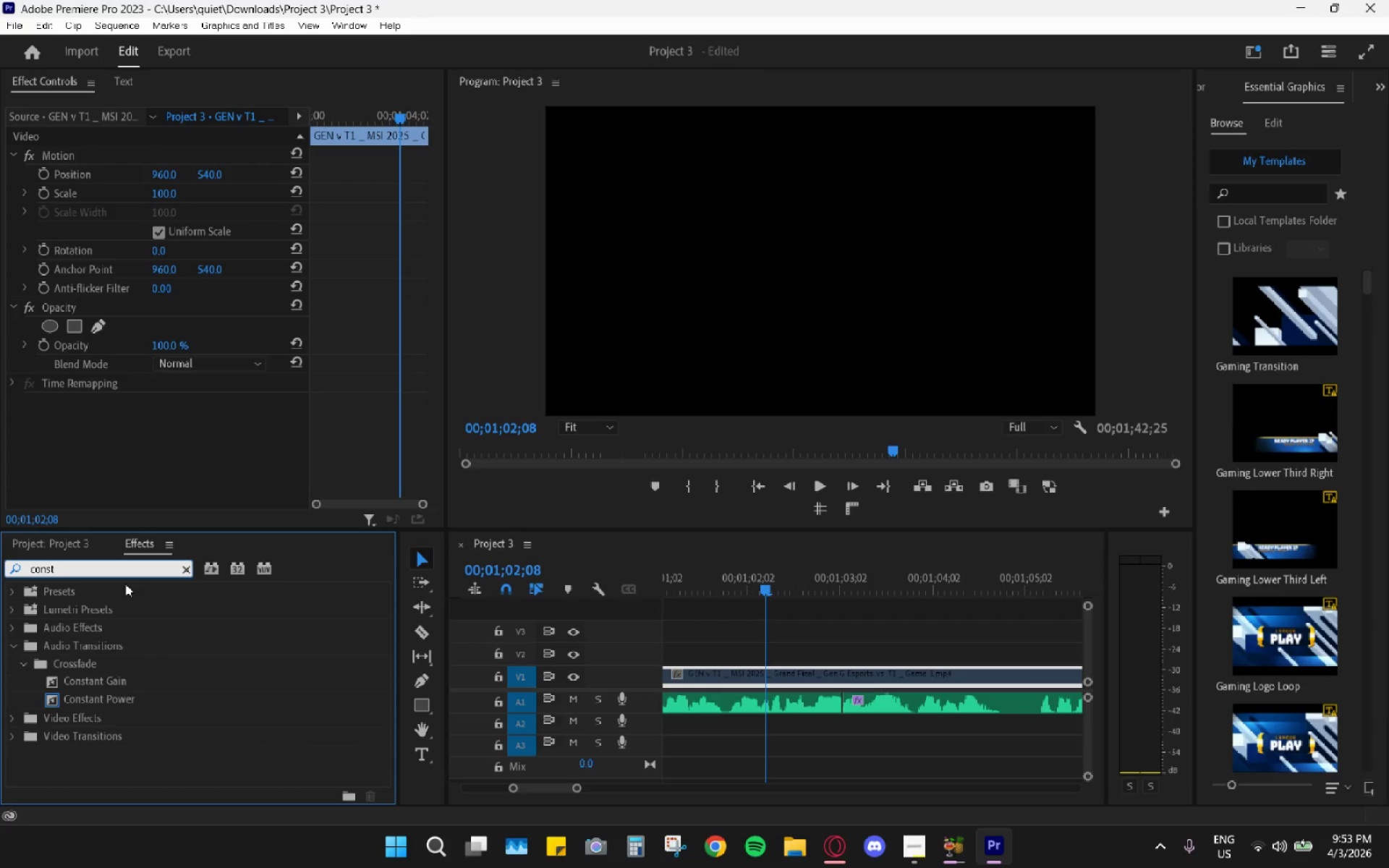 
left_click_drag(start_coordinate=[102, 686], to_coordinate=[838, 705])
 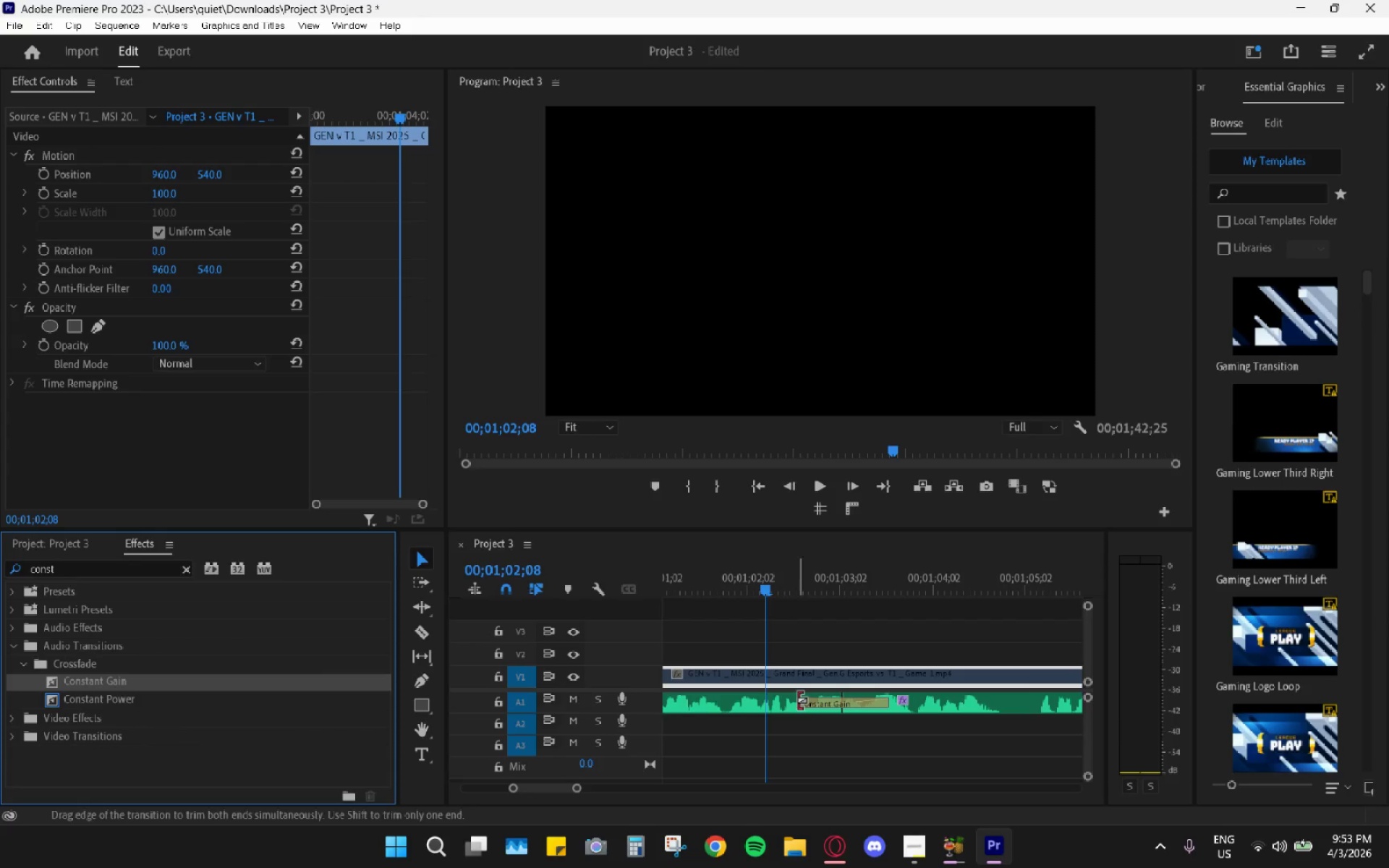 
left_click([793, 701])
 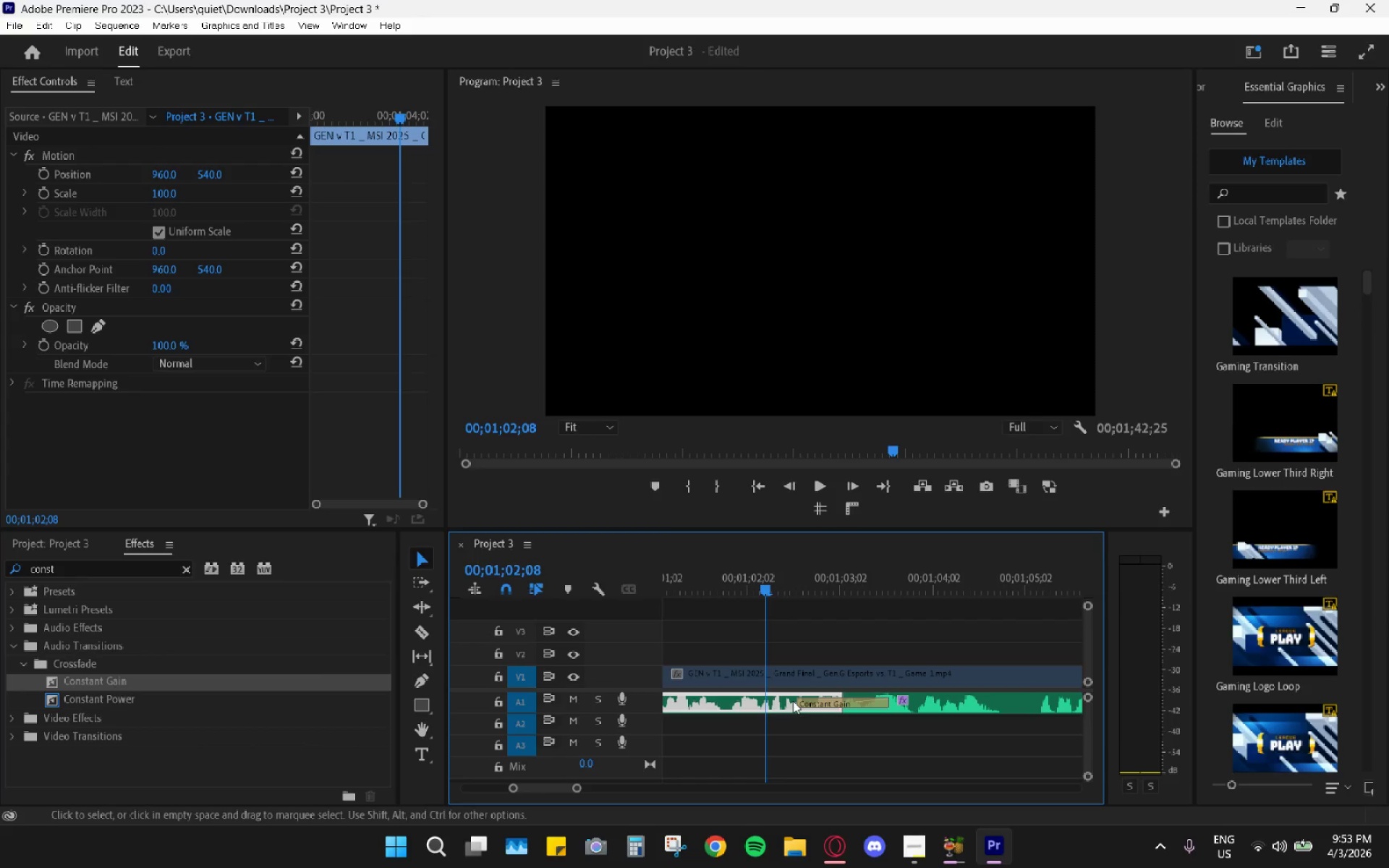 
left_click_drag(start_coordinate=[797, 701], to_coordinate=[825, 706])
 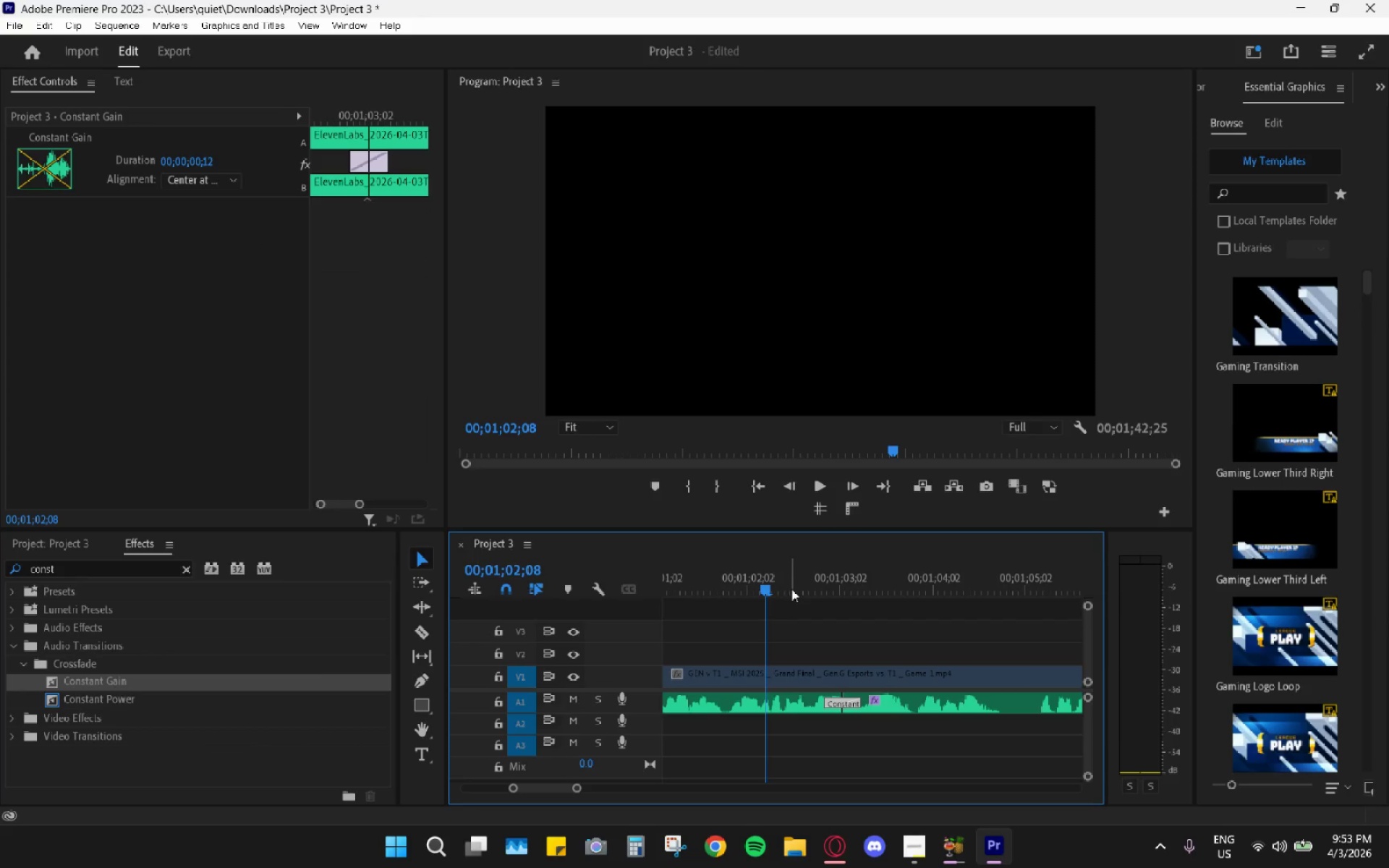 
left_click_drag(start_coordinate=[763, 571], to_coordinate=[759, 570])
 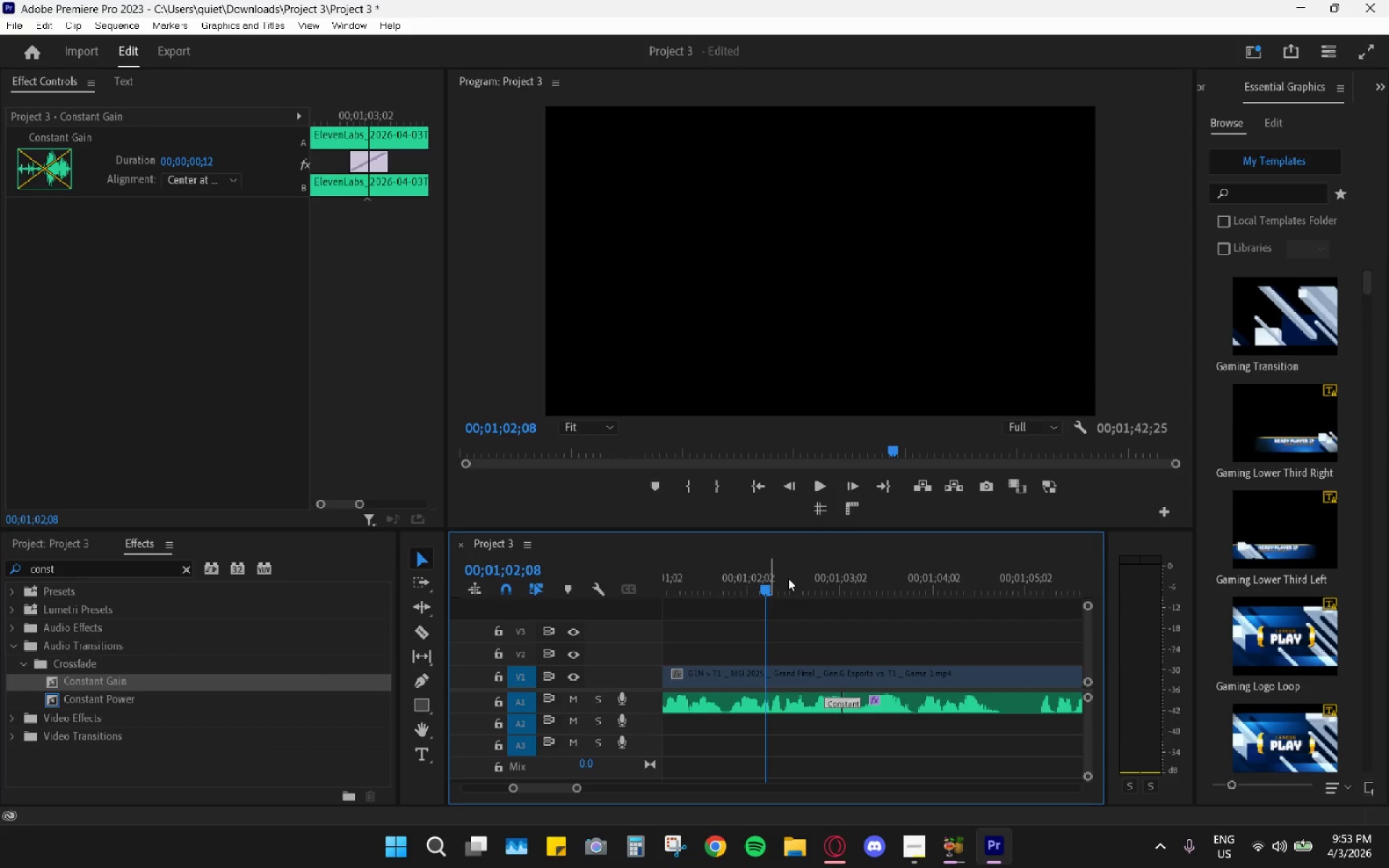 
key(Space)
 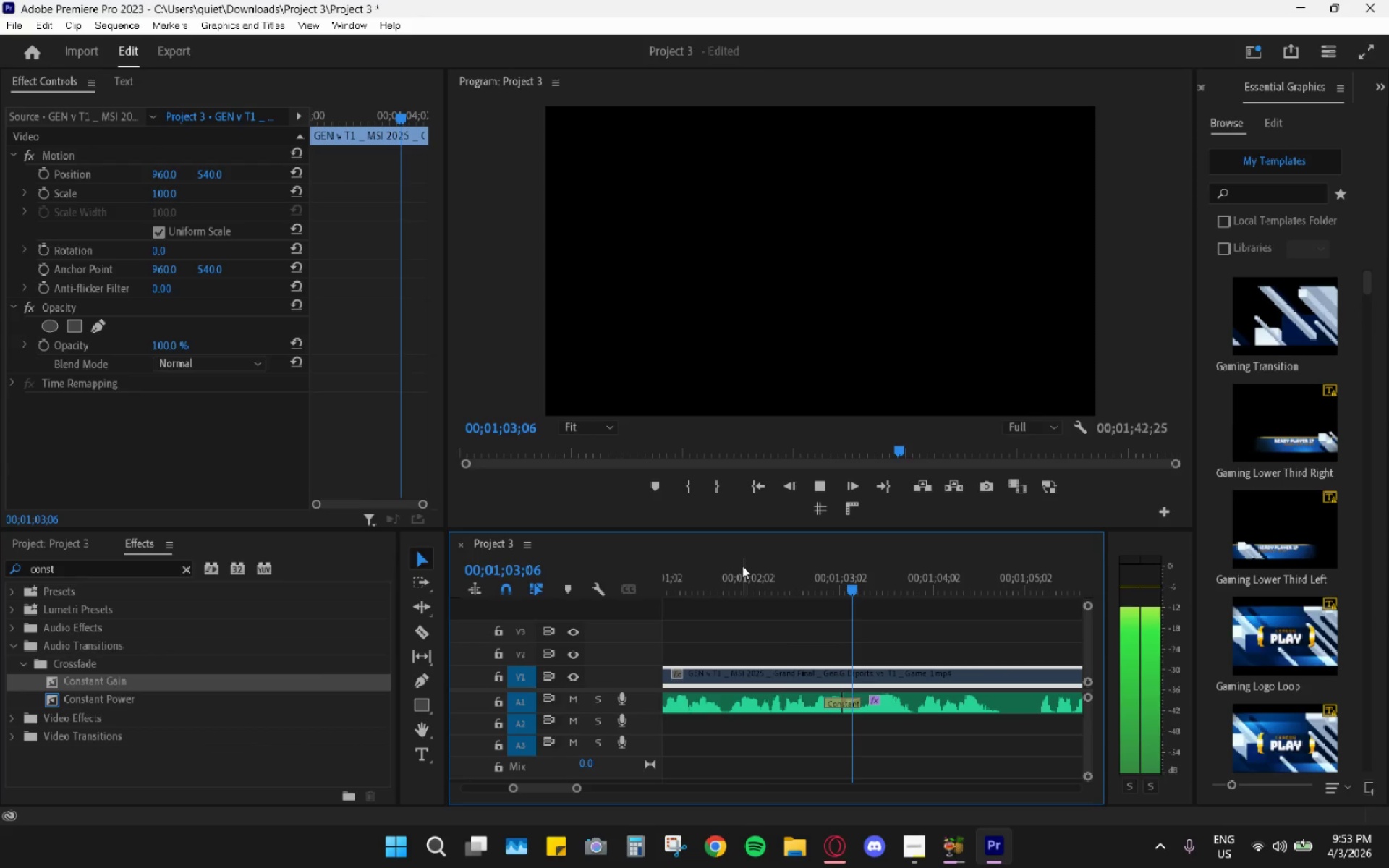 
key(Space)
 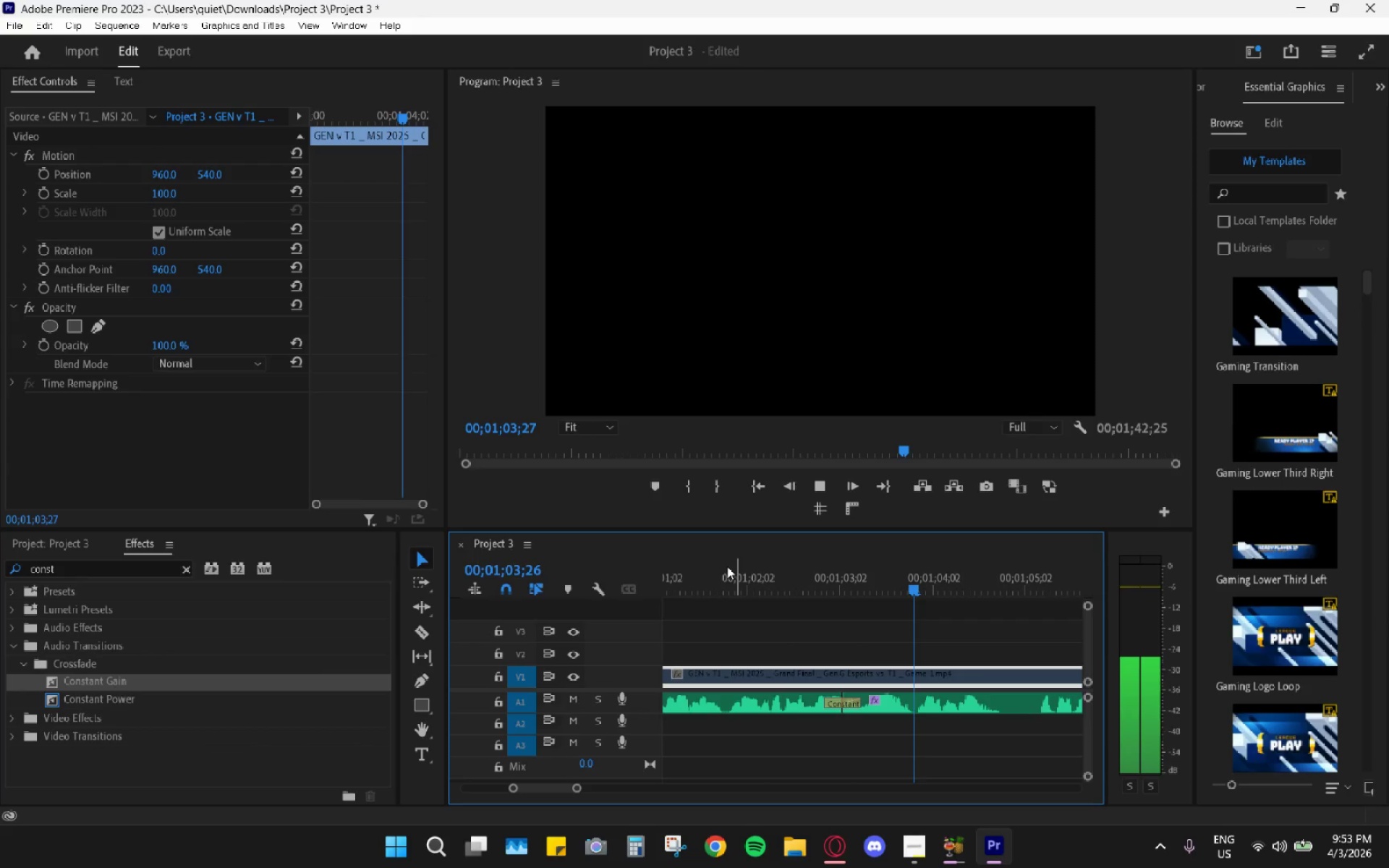 
left_click([707, 561])
 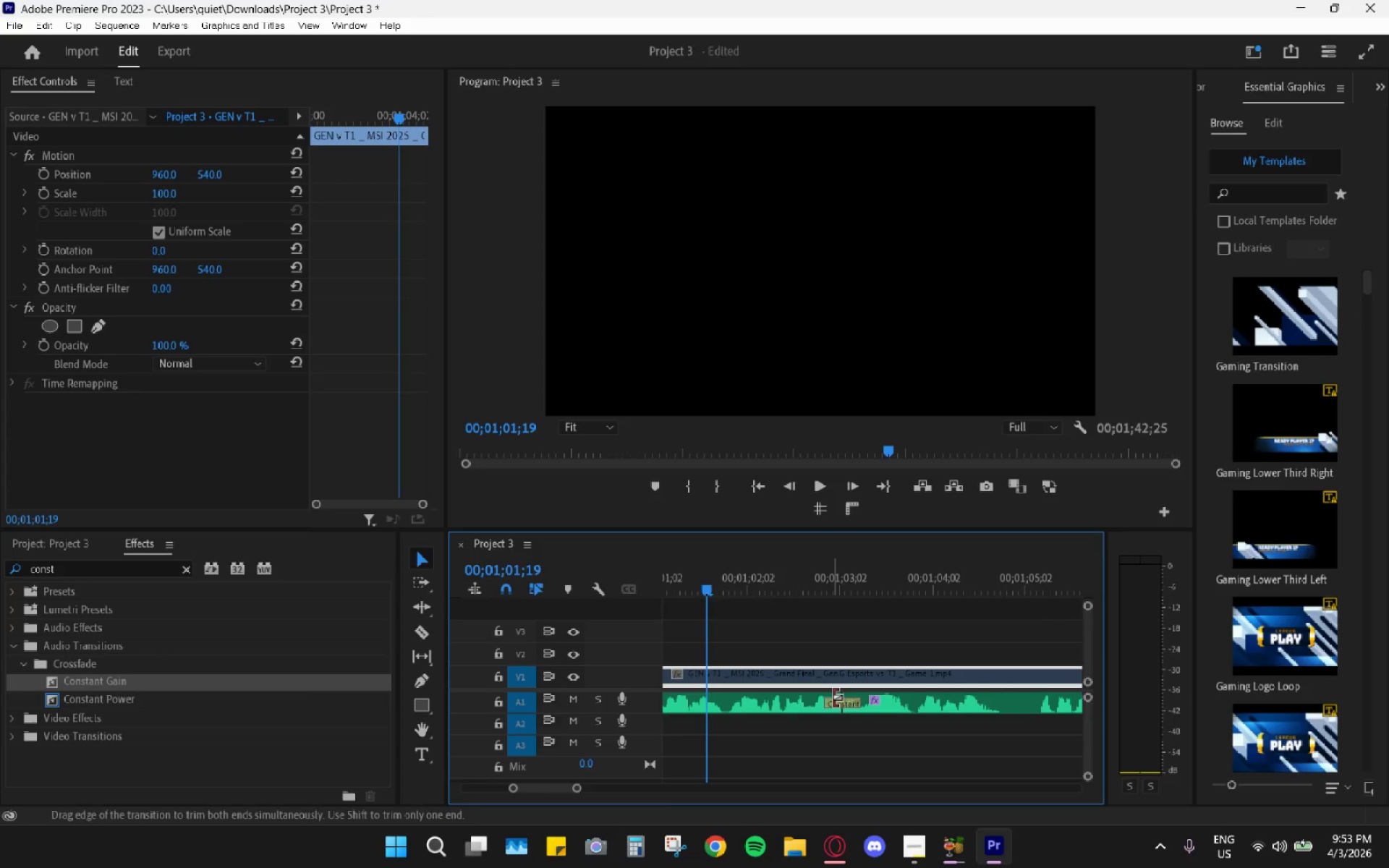 
left_click_drag(start_coordinate=[828, 699], to_coordinate=[838, 704])
 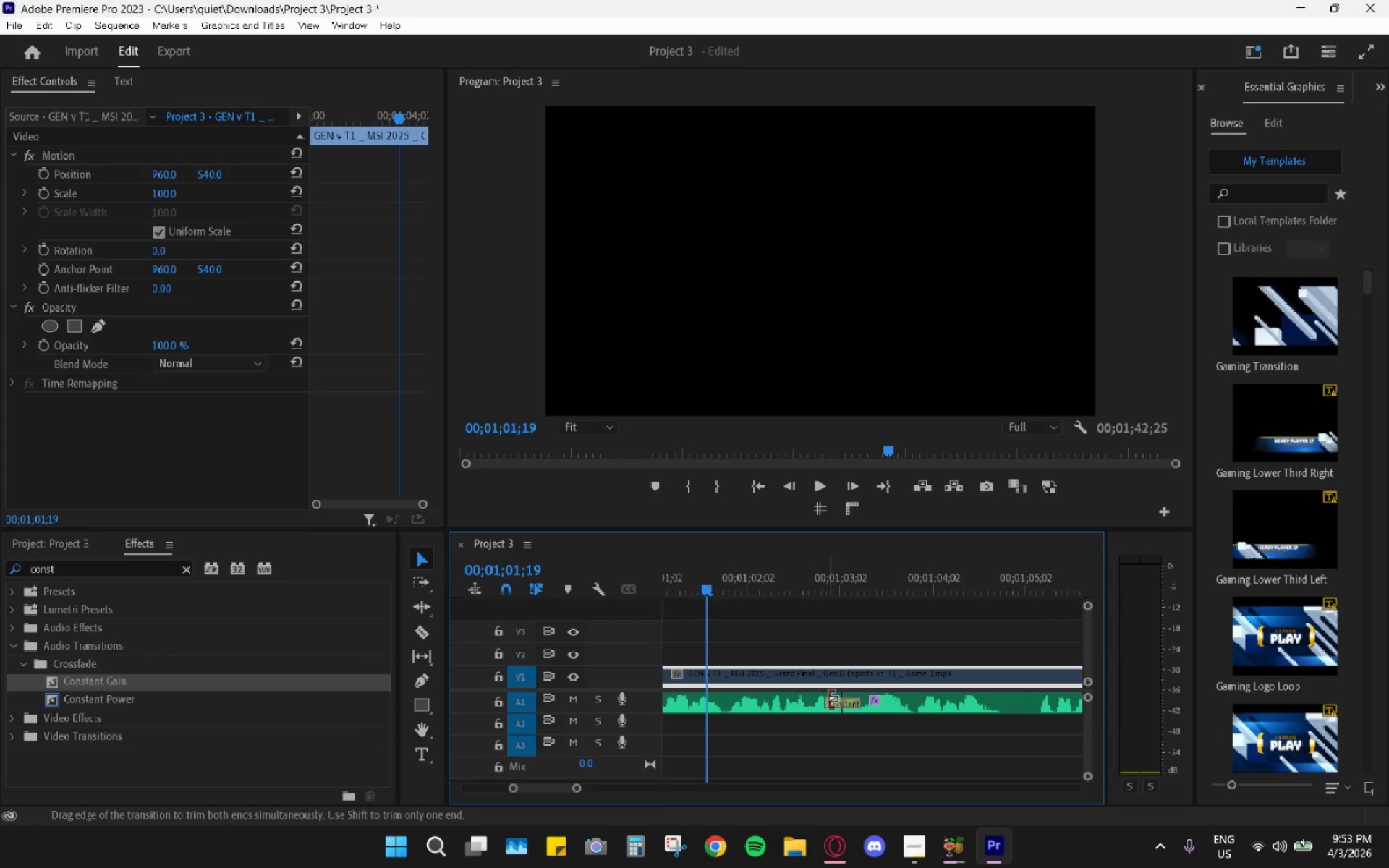 
left_click([744, 571])
 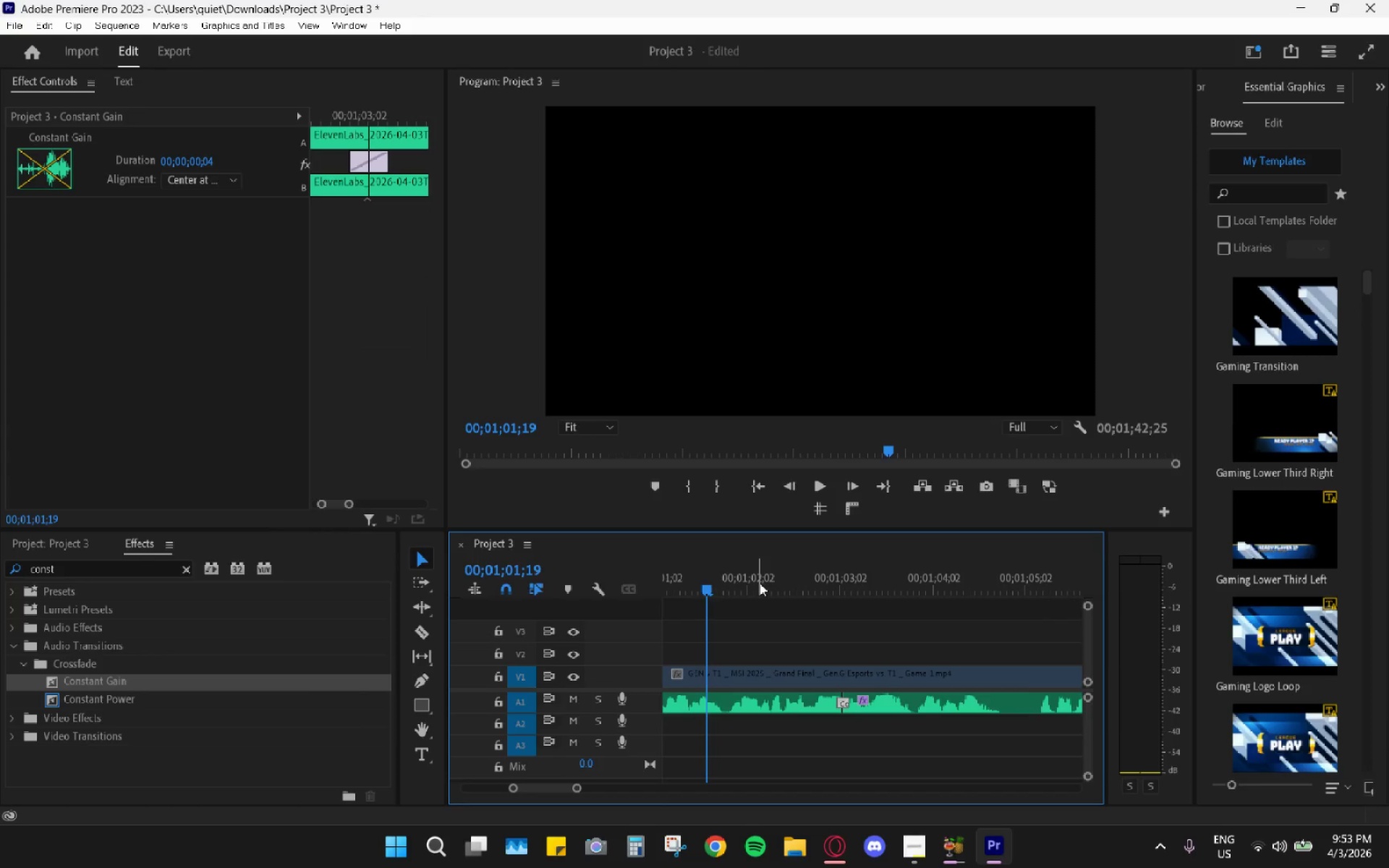 
key(Space)
 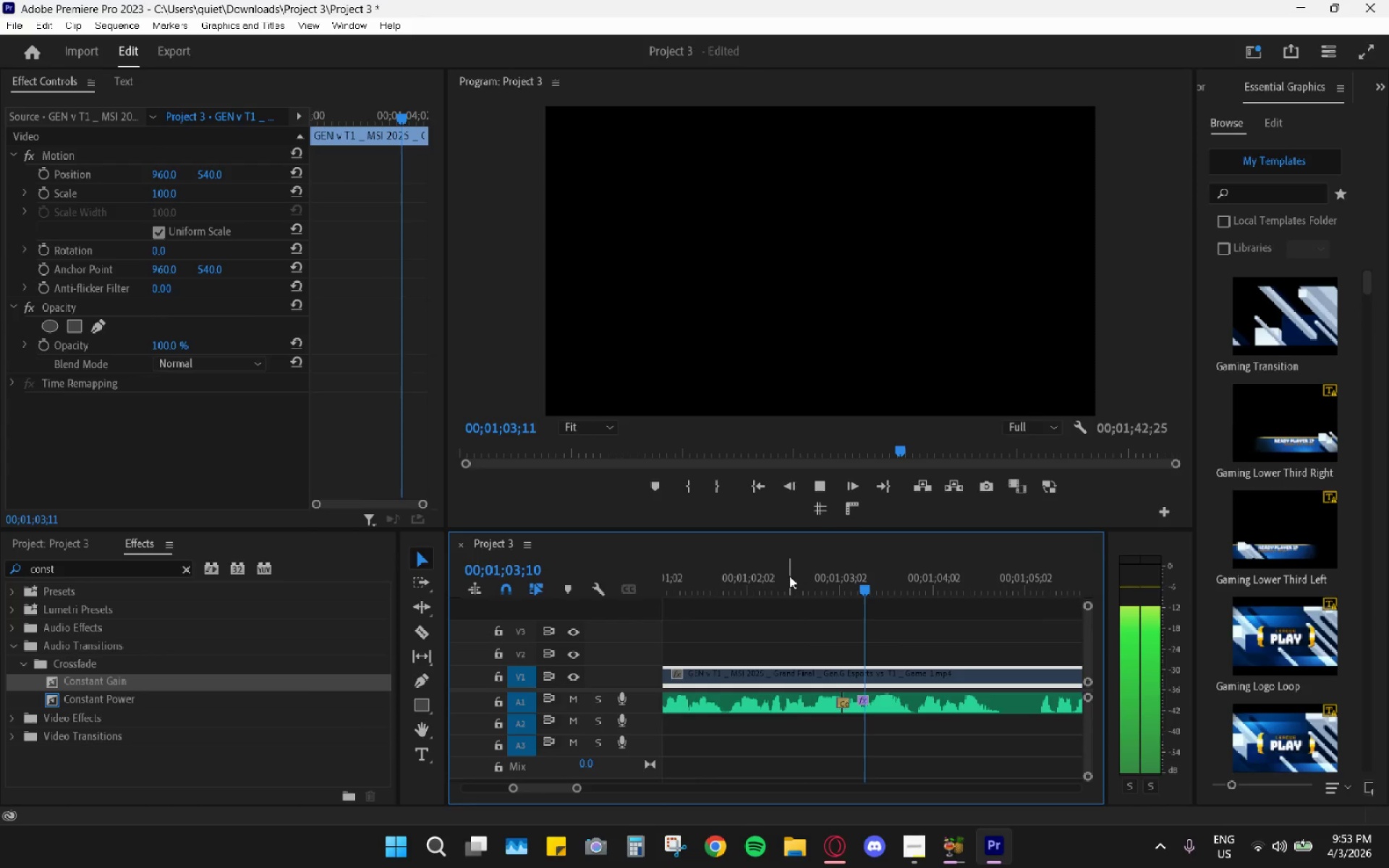 
key(Space)
 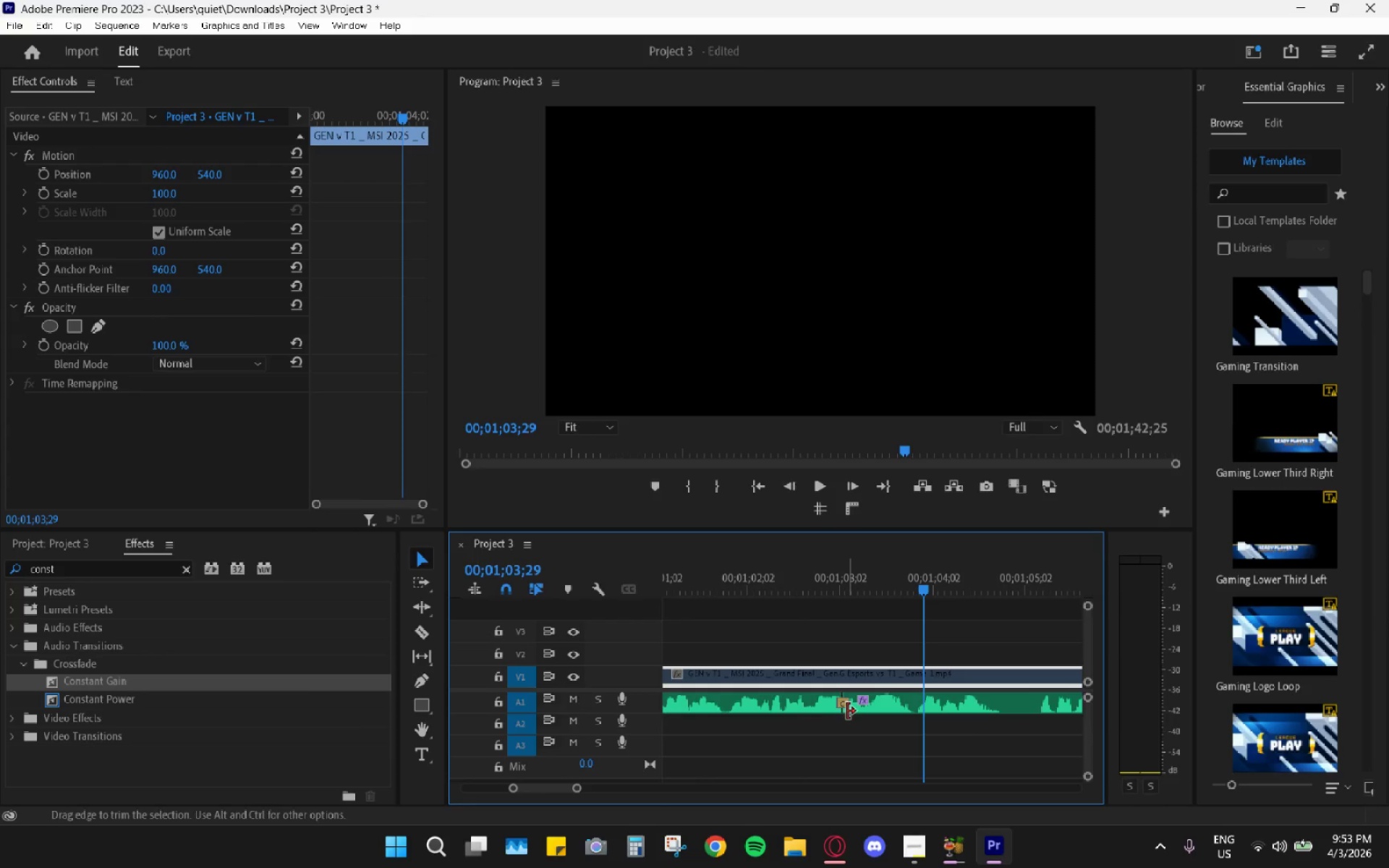 
left_click([761, 567])
 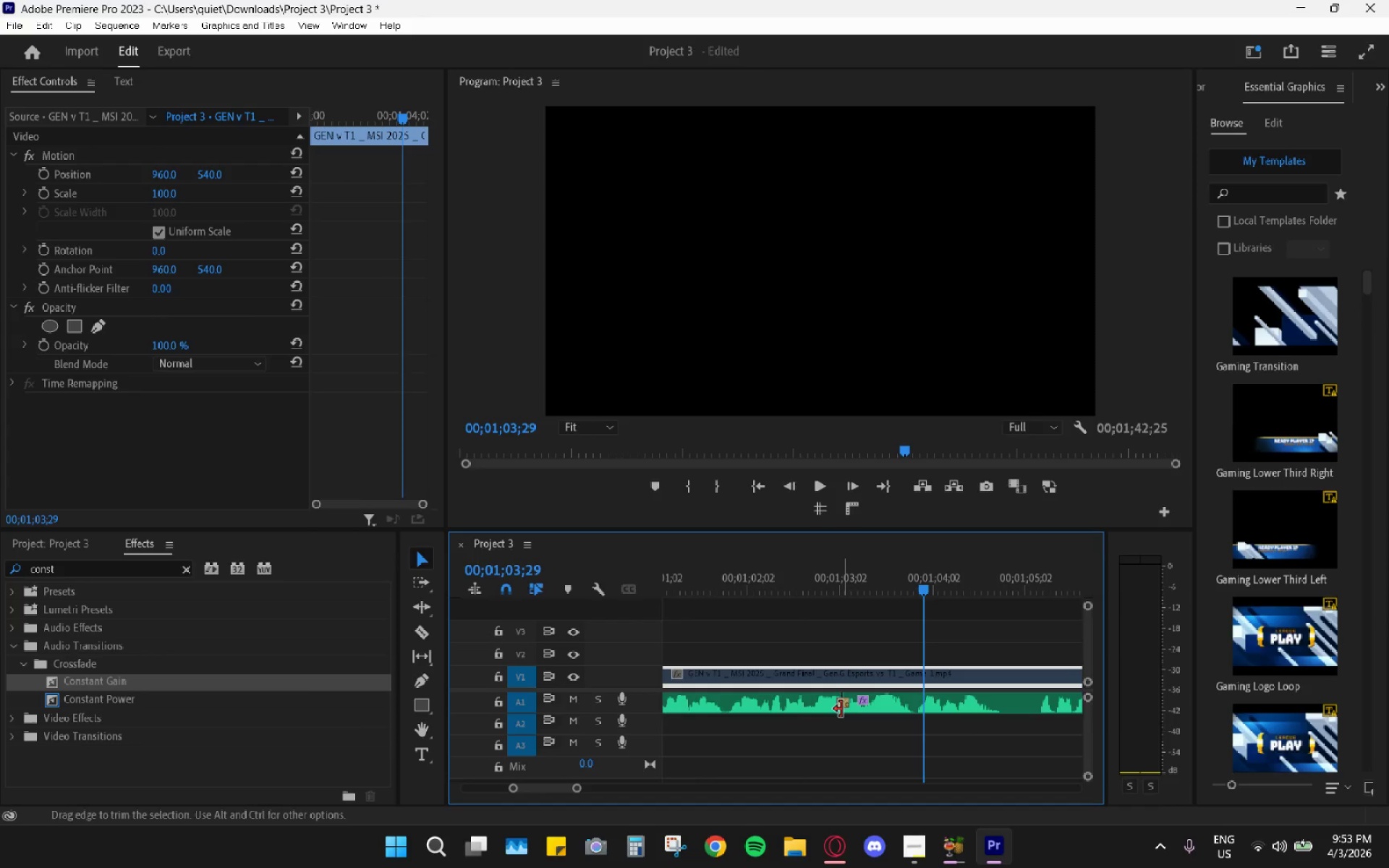 
key(Space)
 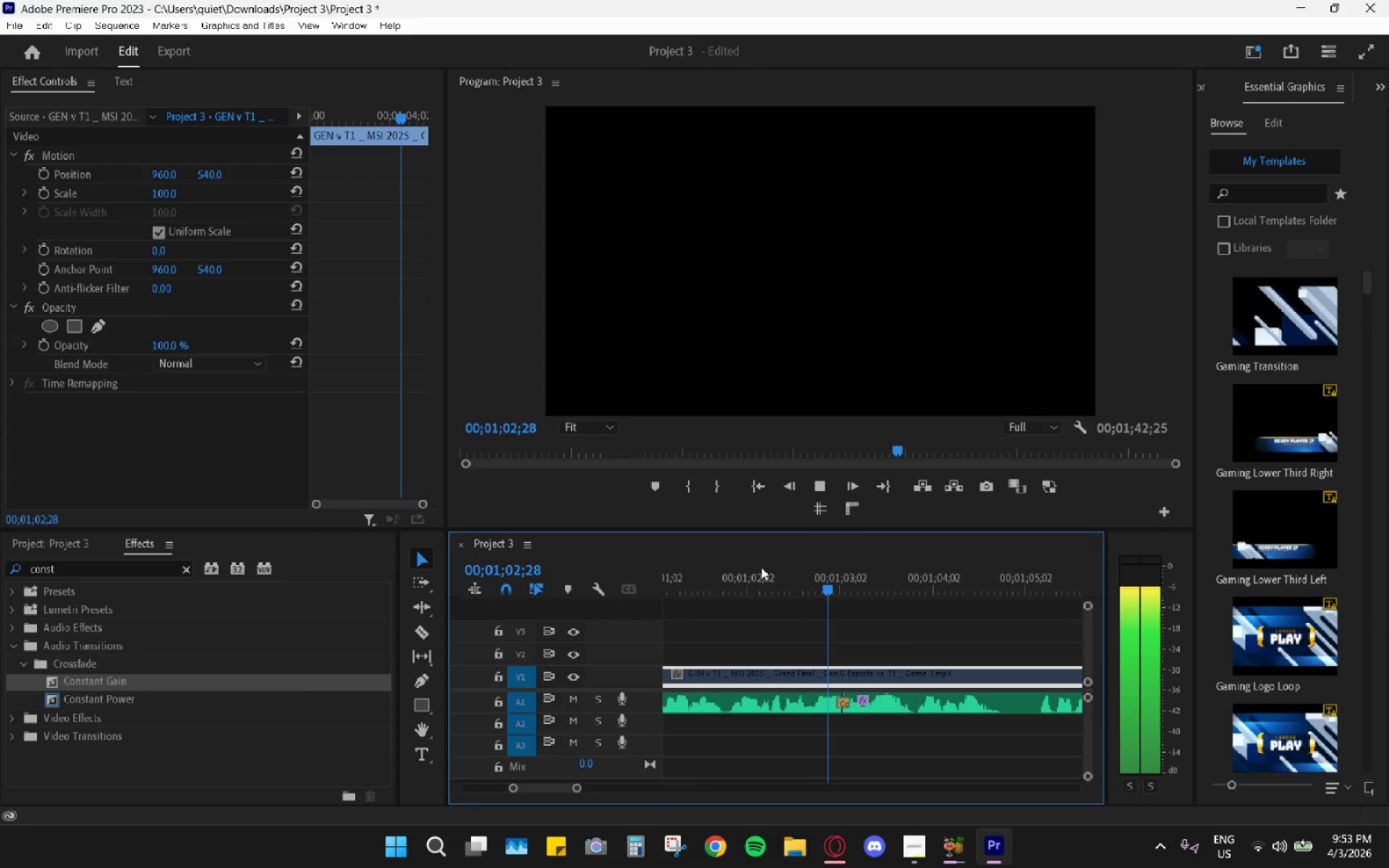 
key(Space)
 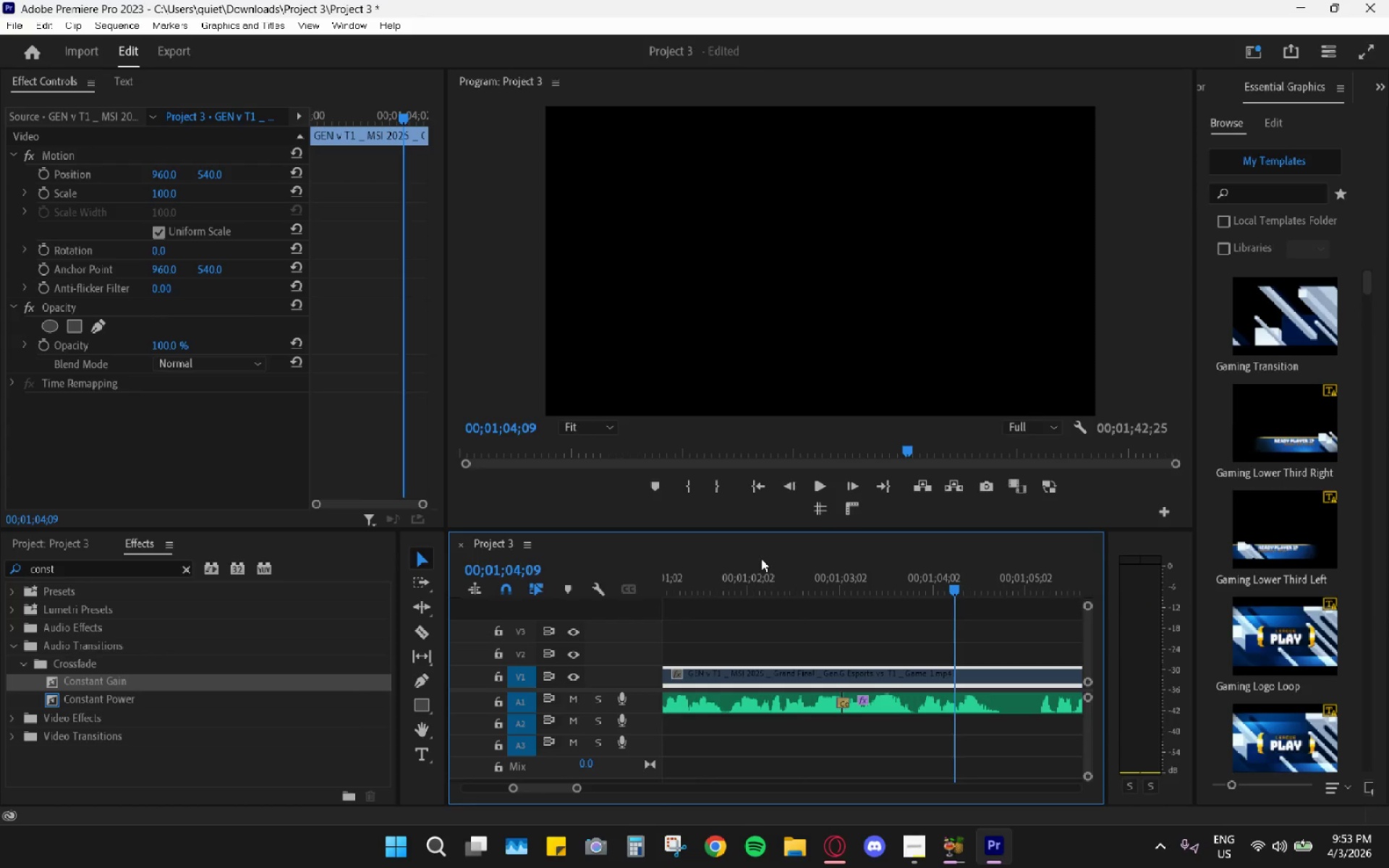 
double_click([753, 561])
 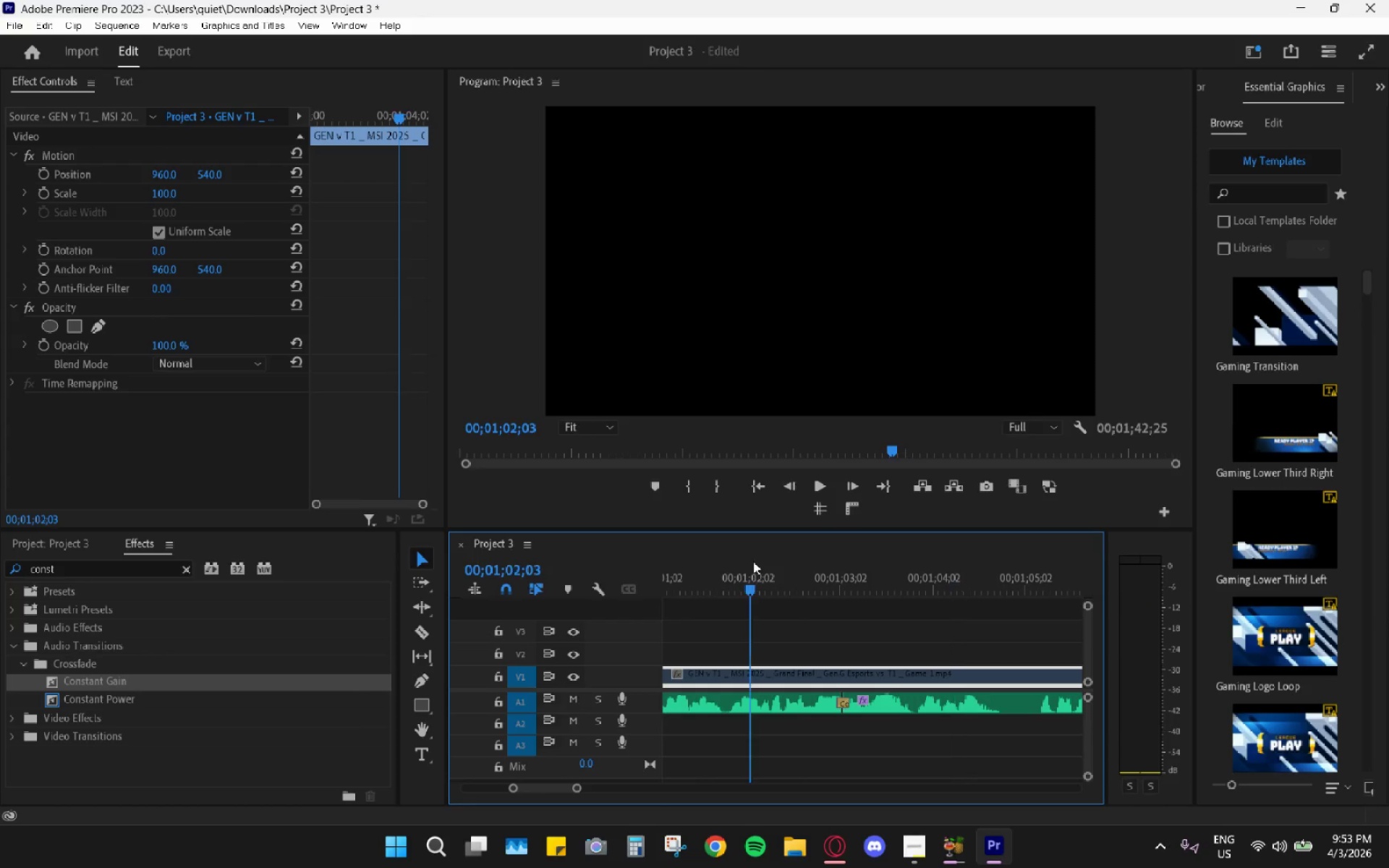 
key(Space)
 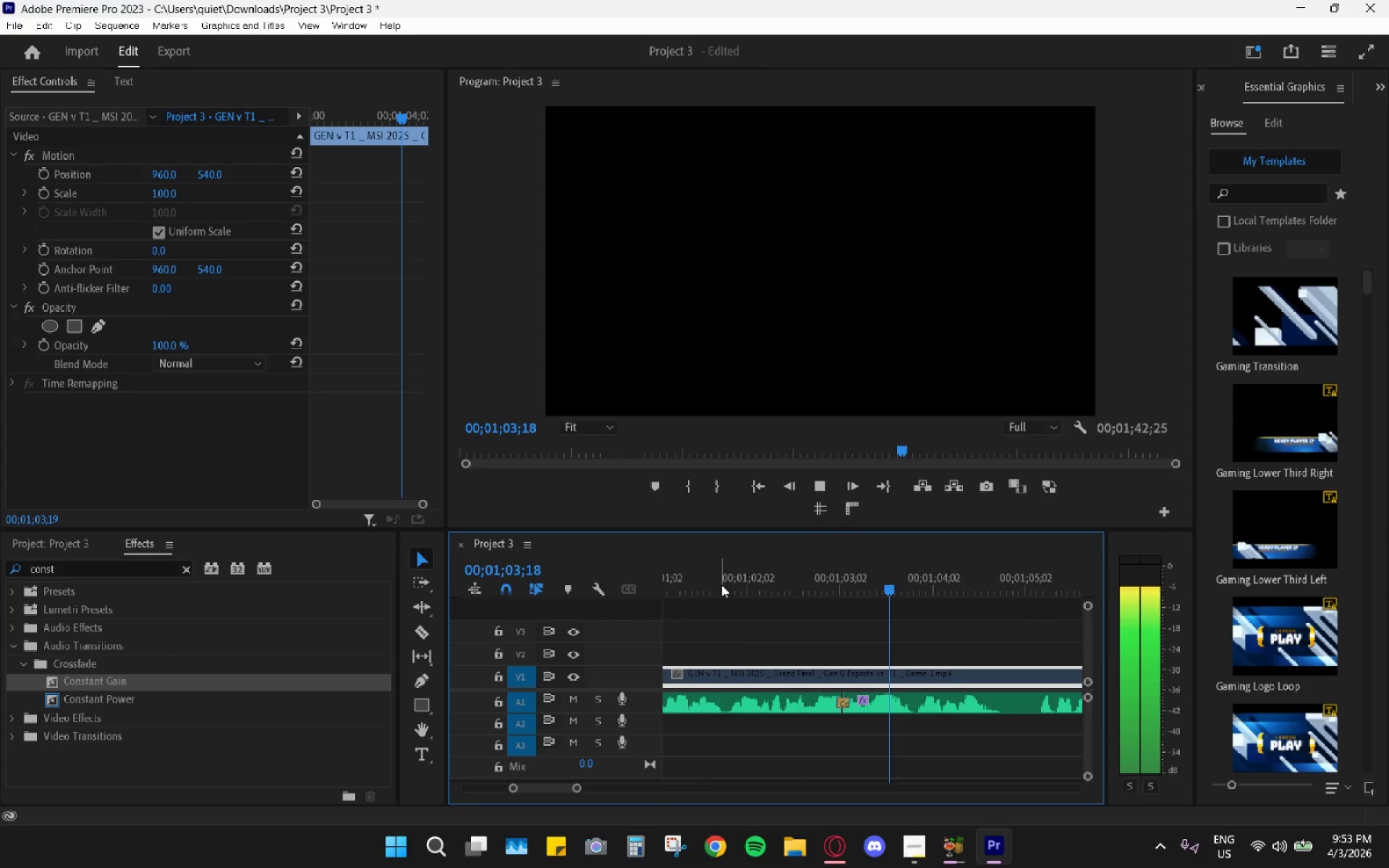 
key(Space)
 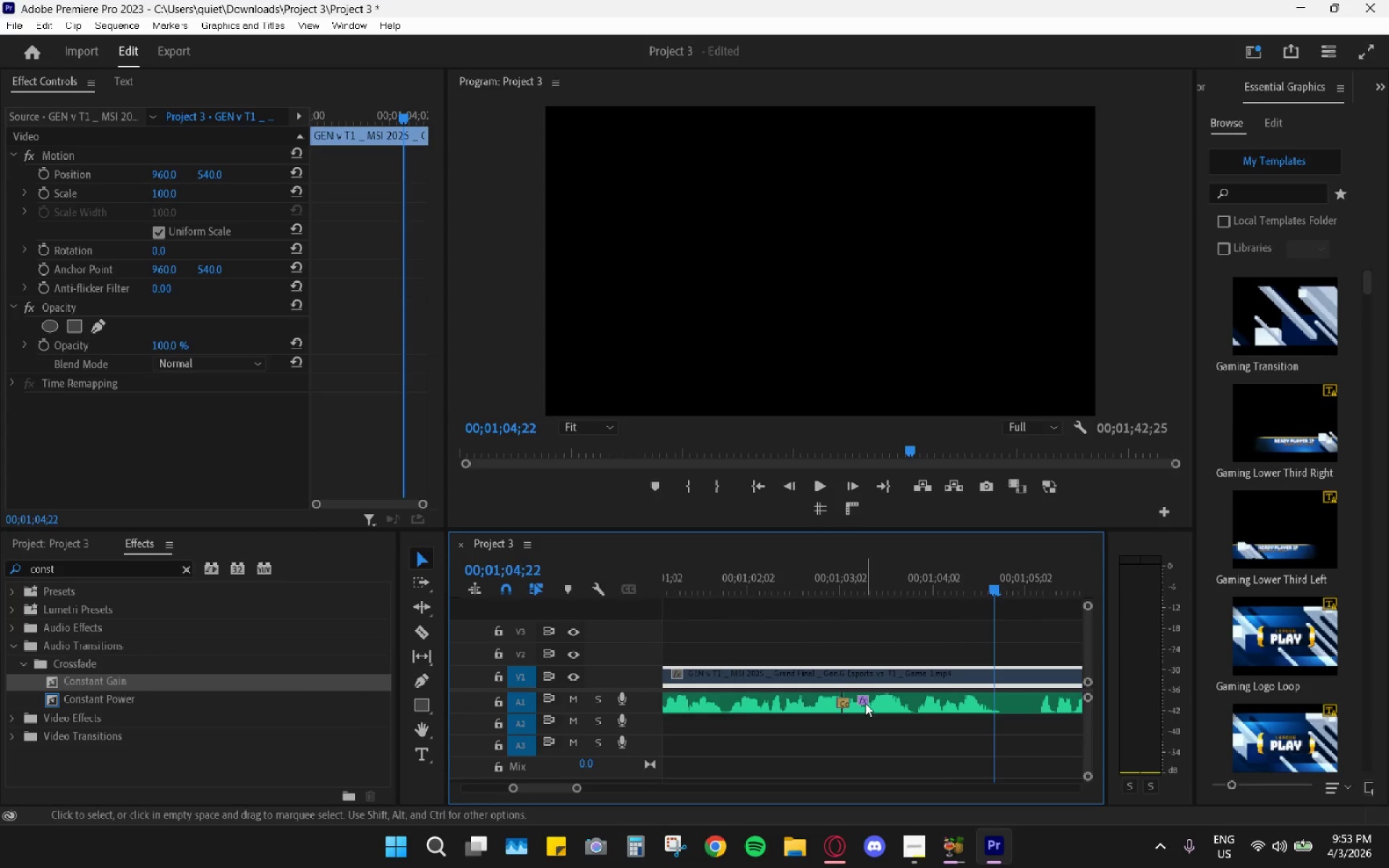 
left_click_drag(start_coordinate=[875, 704], to_coordinate=[891, 704])
 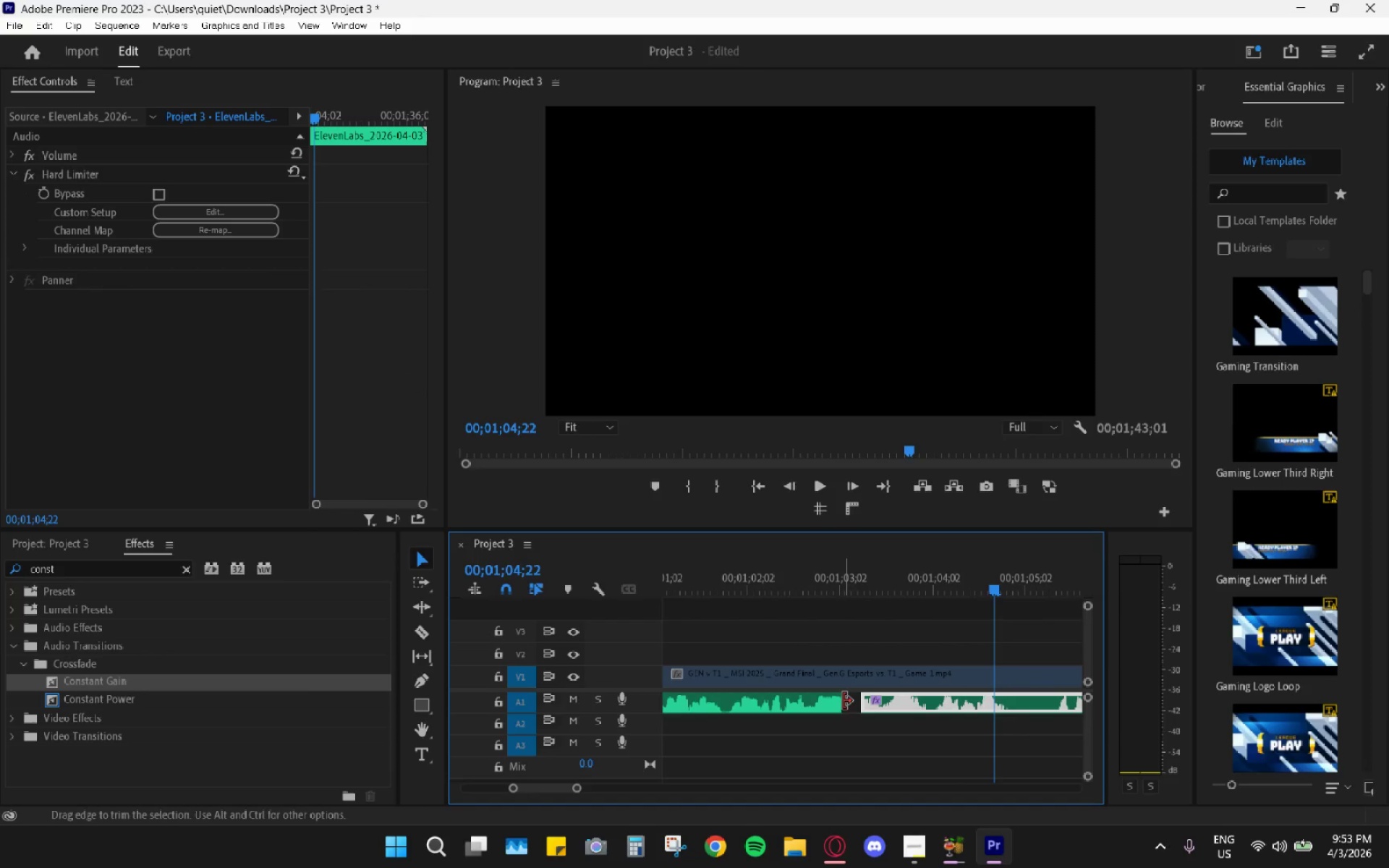 
left_click_drag(start_coordinate=[838, 707], to_coordinate=[843, 707])
 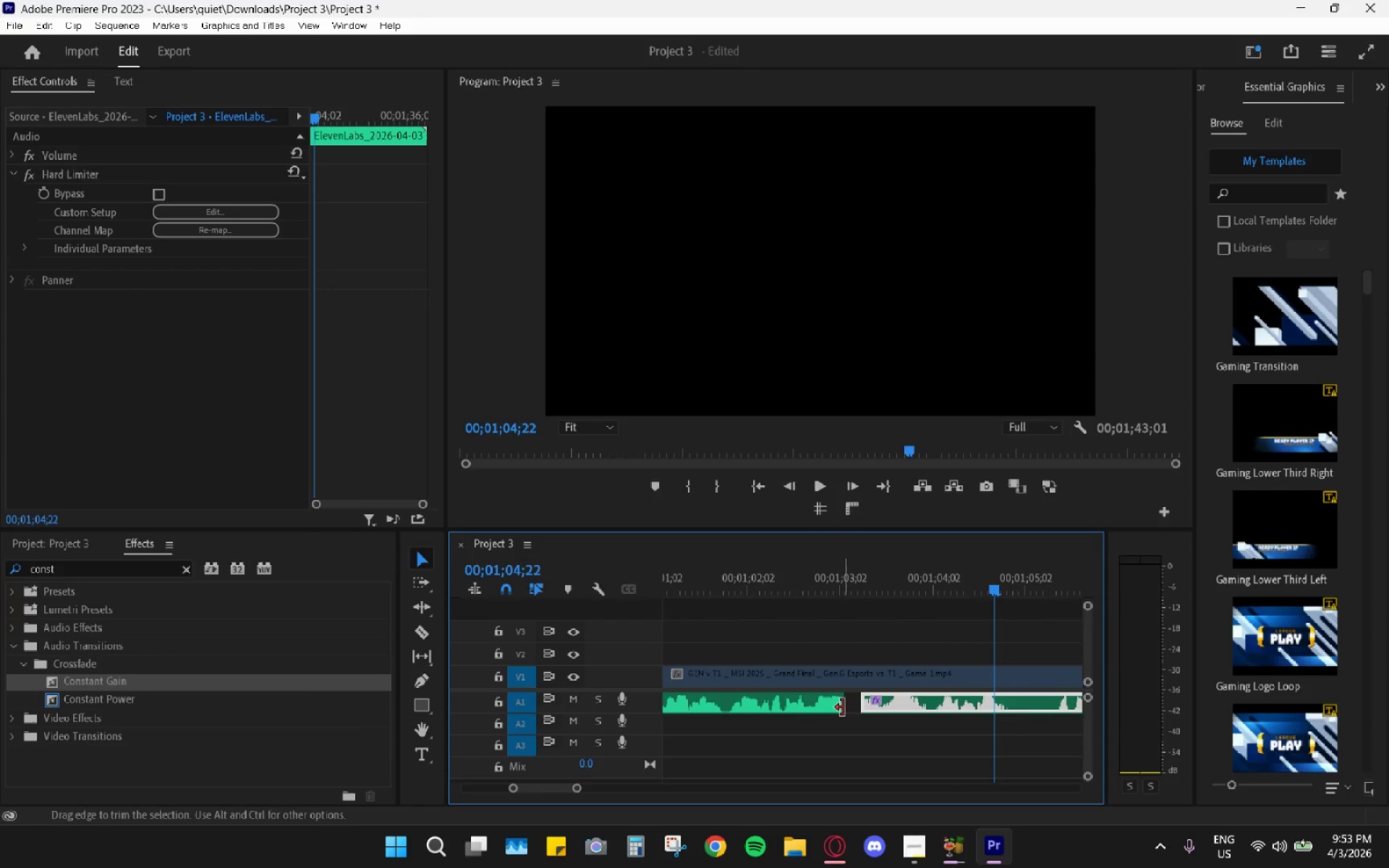 
key(Alt+AltLeft)
 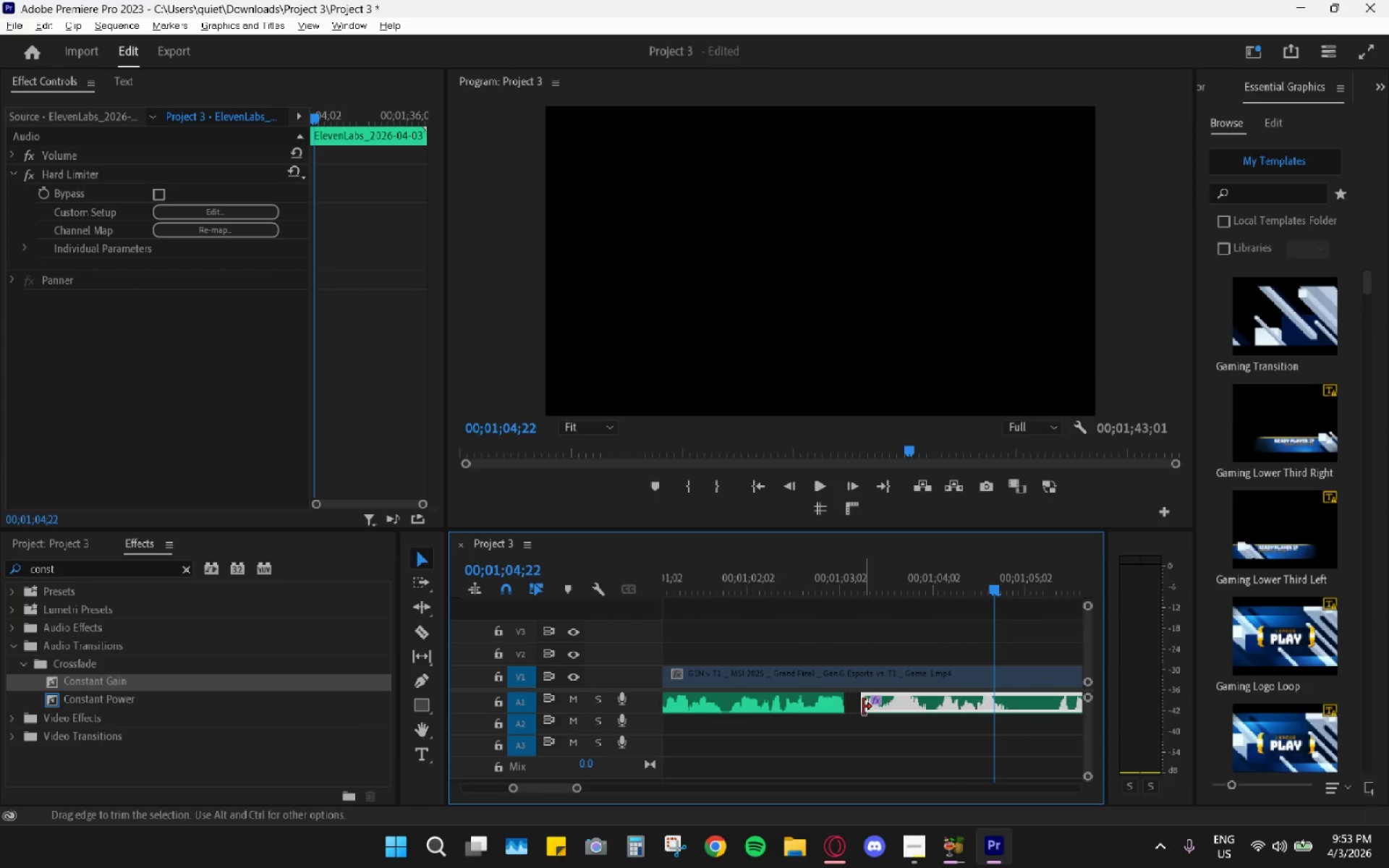 
left_click([852, 704])
 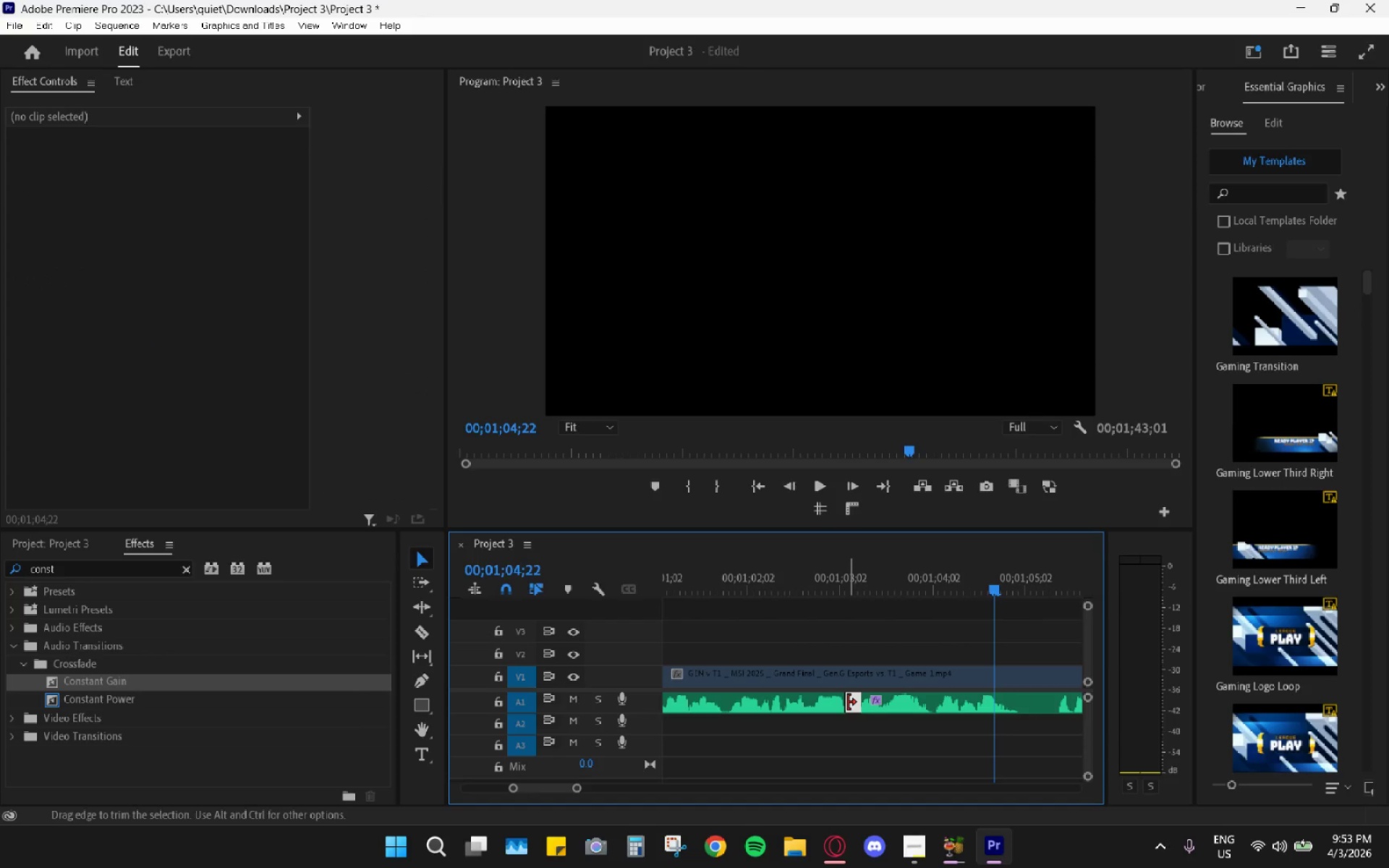 
key(H)
 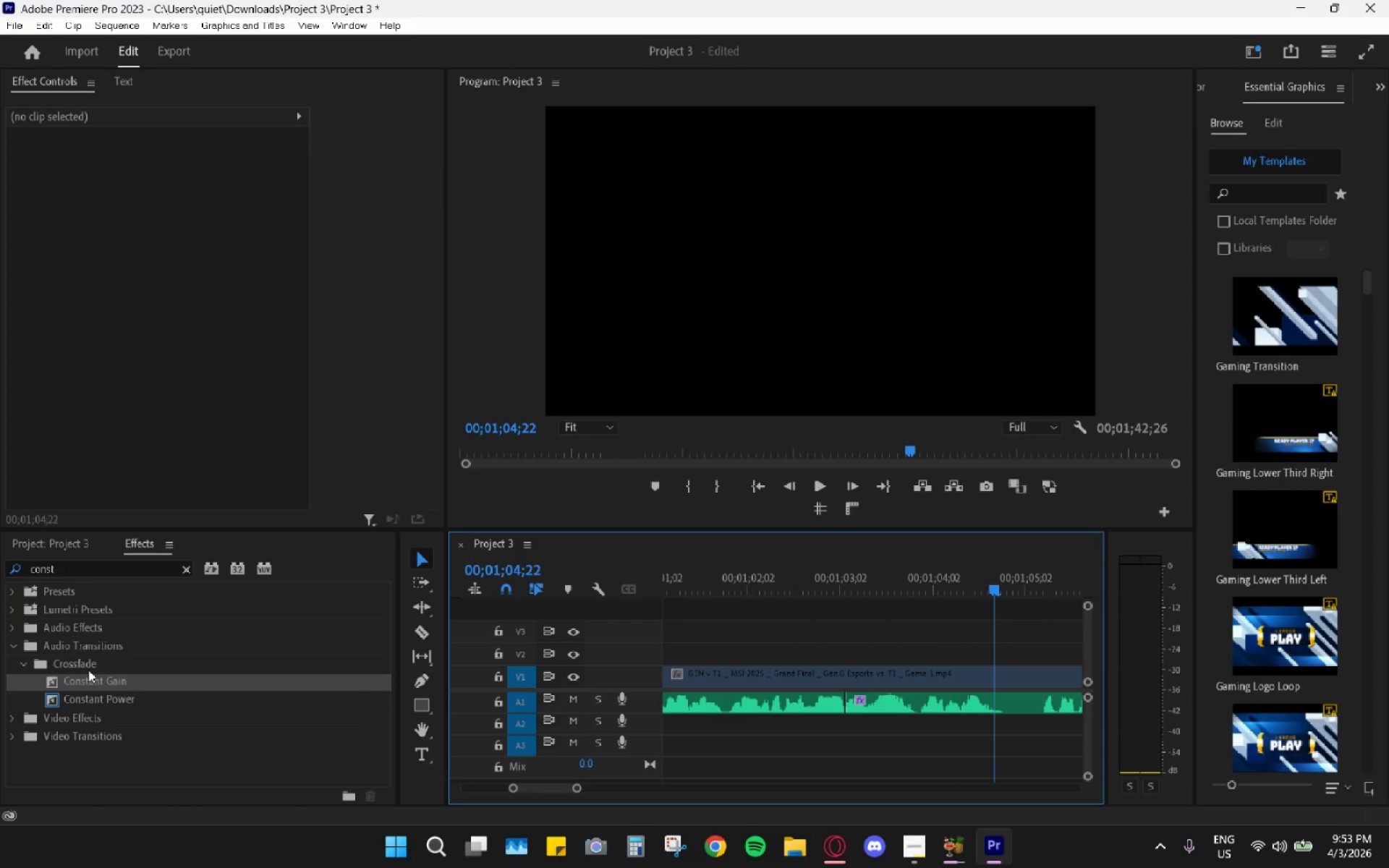 
left_click_drag(start_coordinate=[89, 683], to_coordinate=[851, 701])
 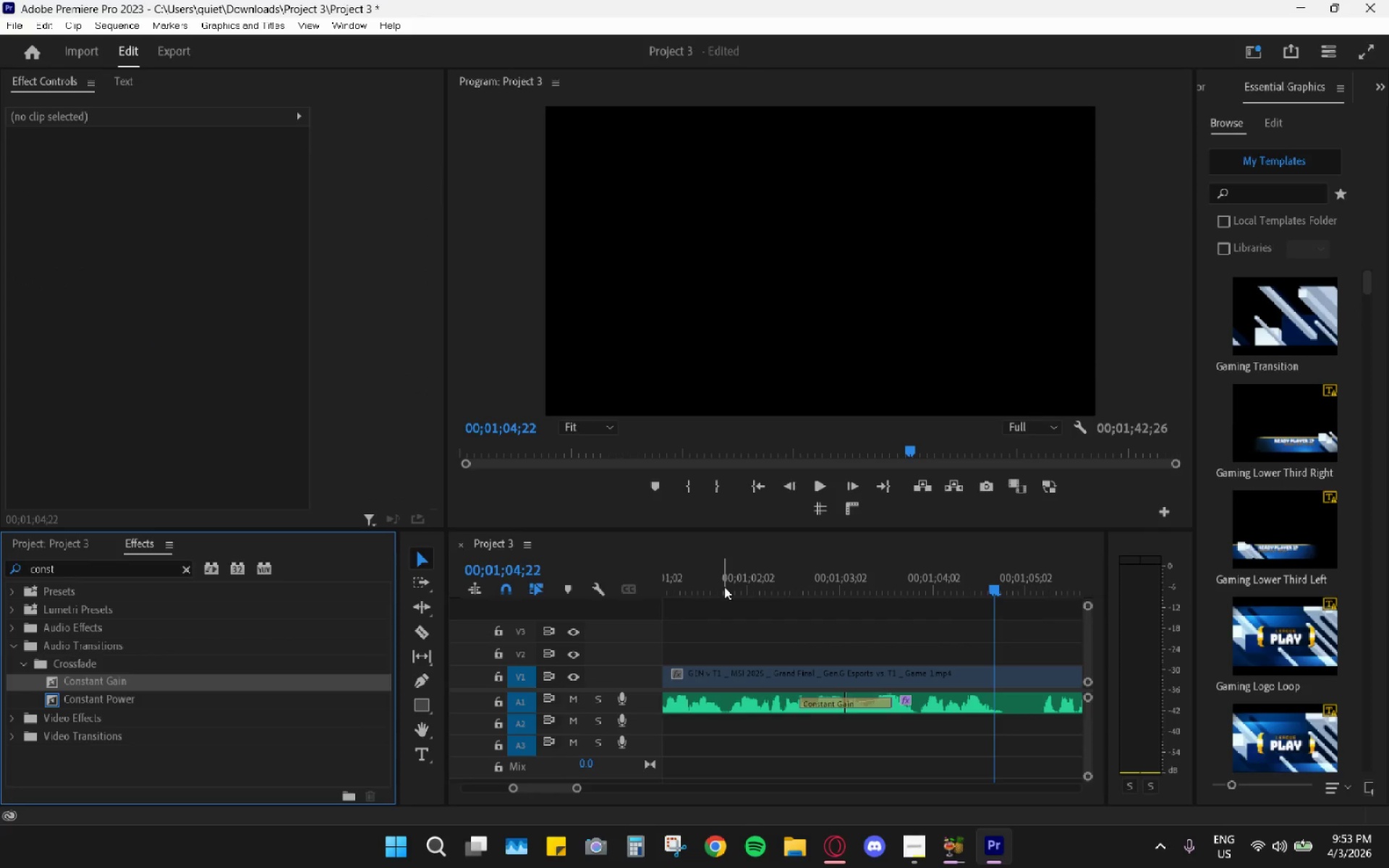 
key(Space)
 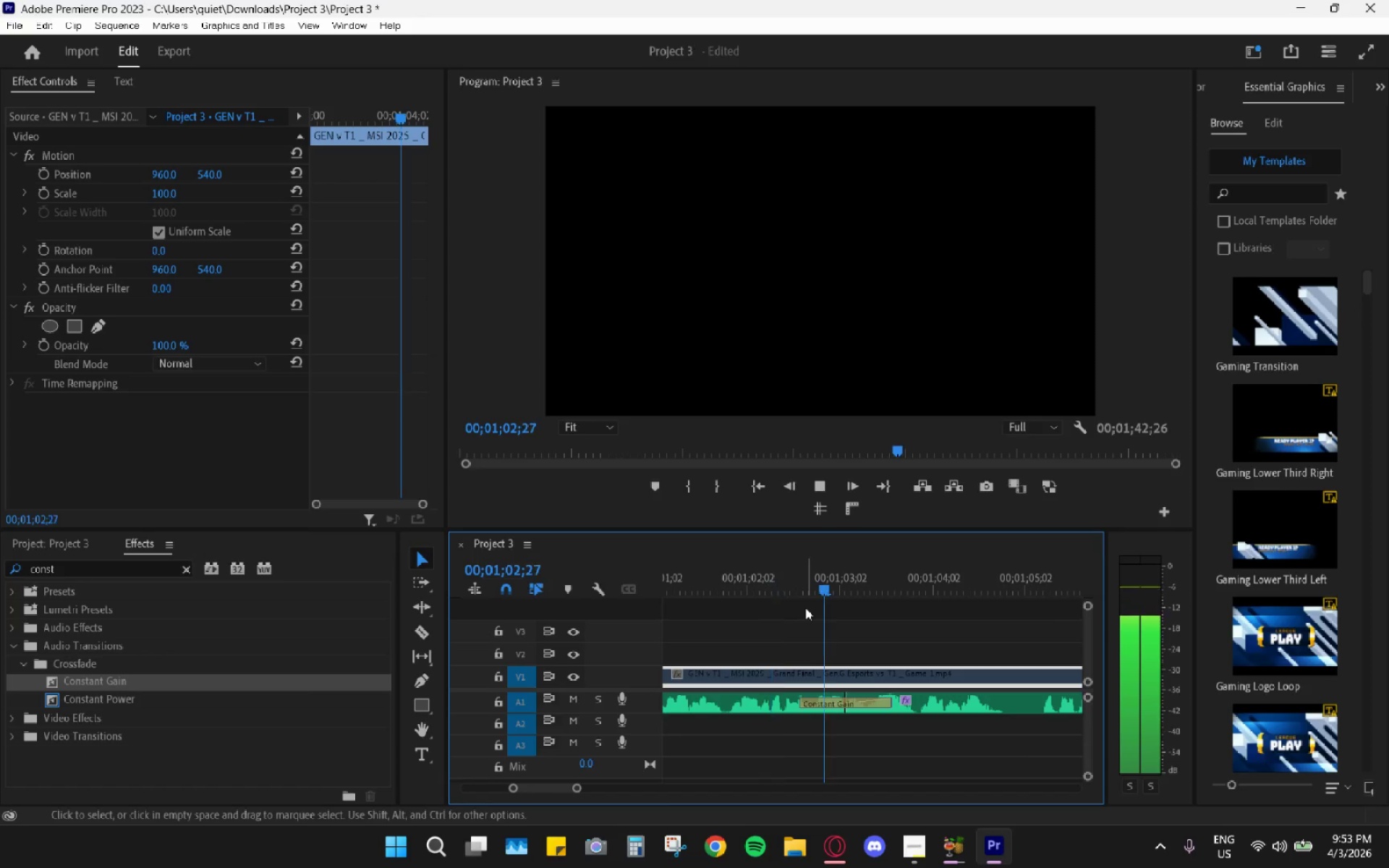 
key(Space)
 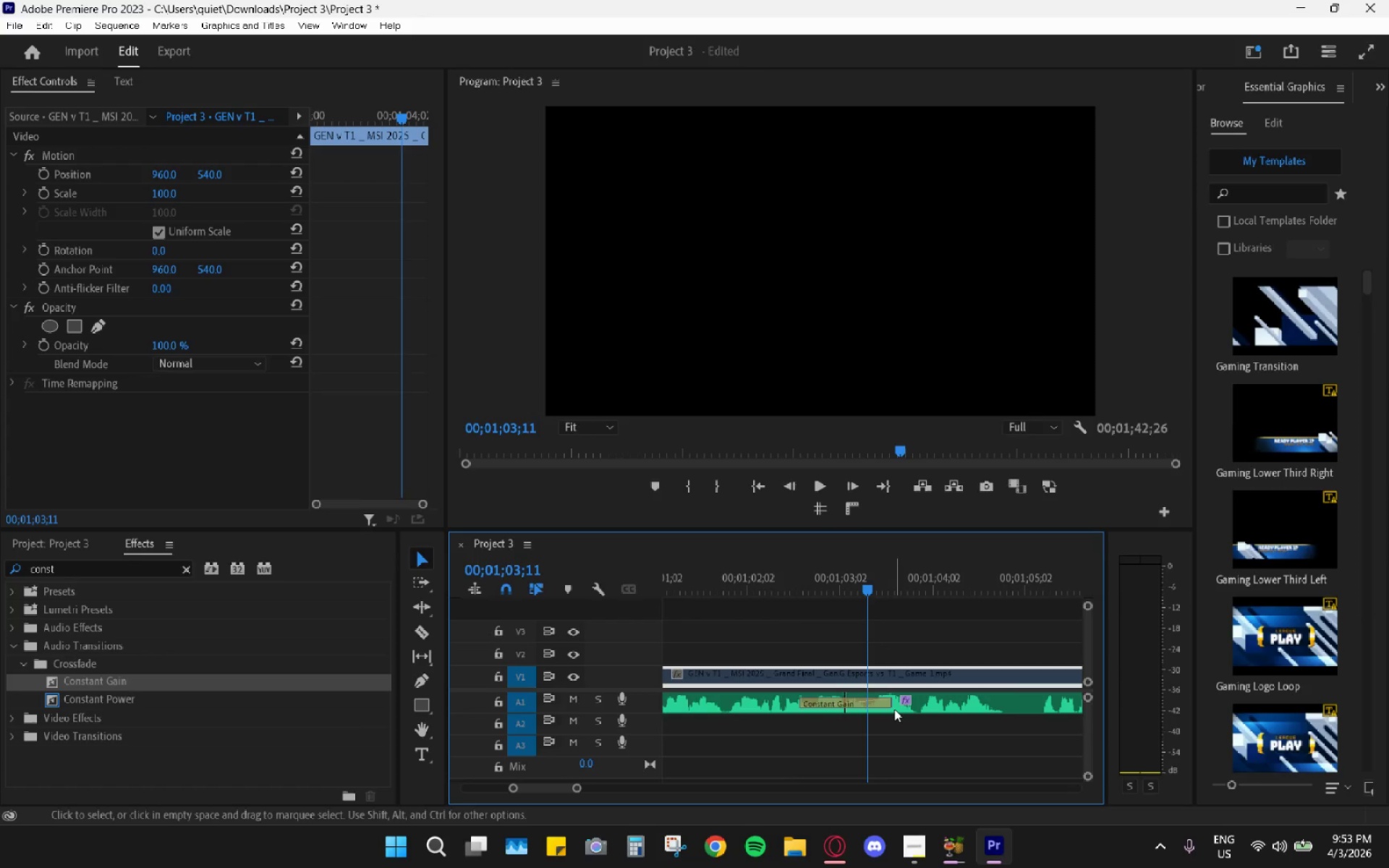 
left_click_drag(start_coordinate=[890, 705], to_coordinate=[852, 705])
 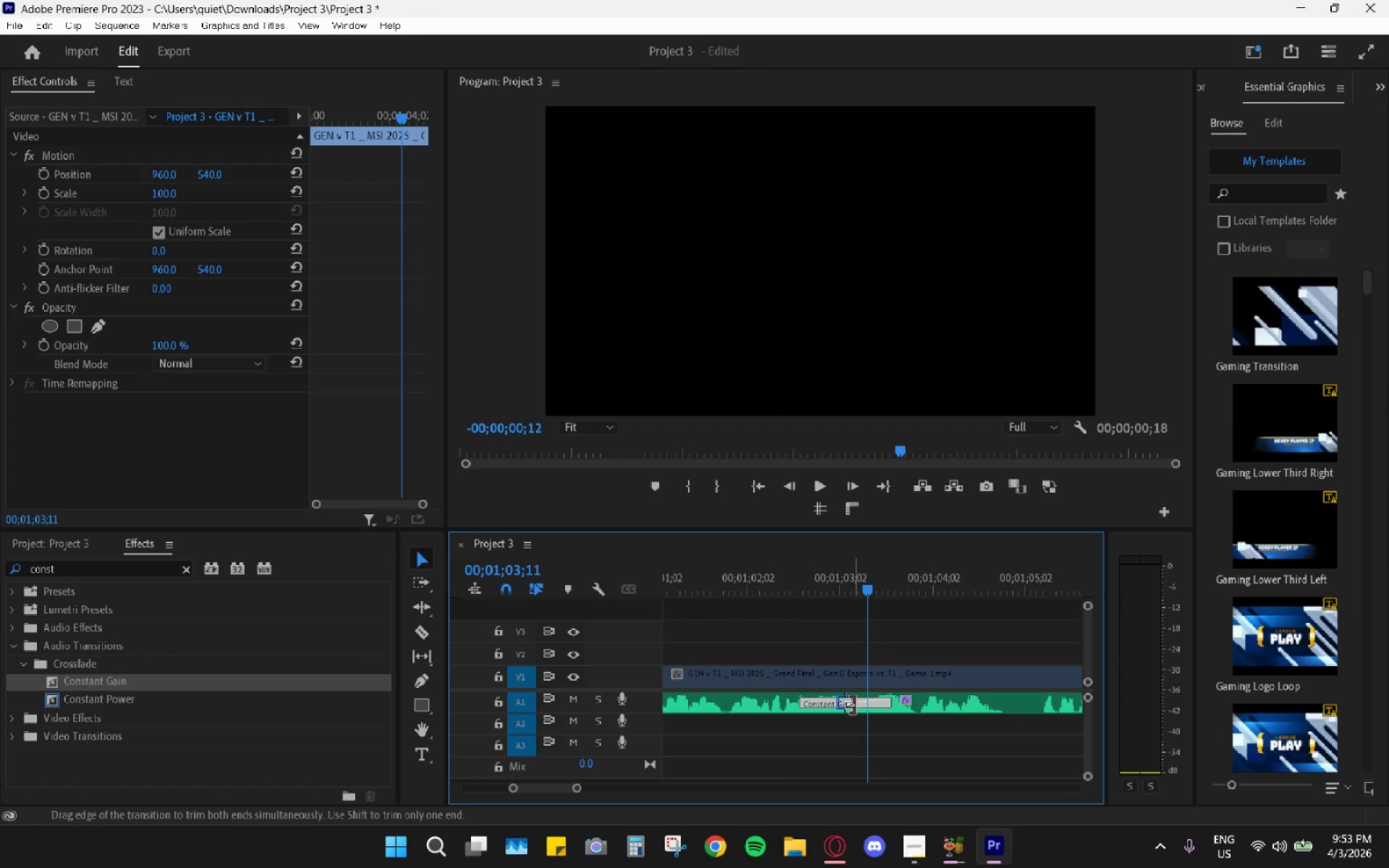 
key(Space)
 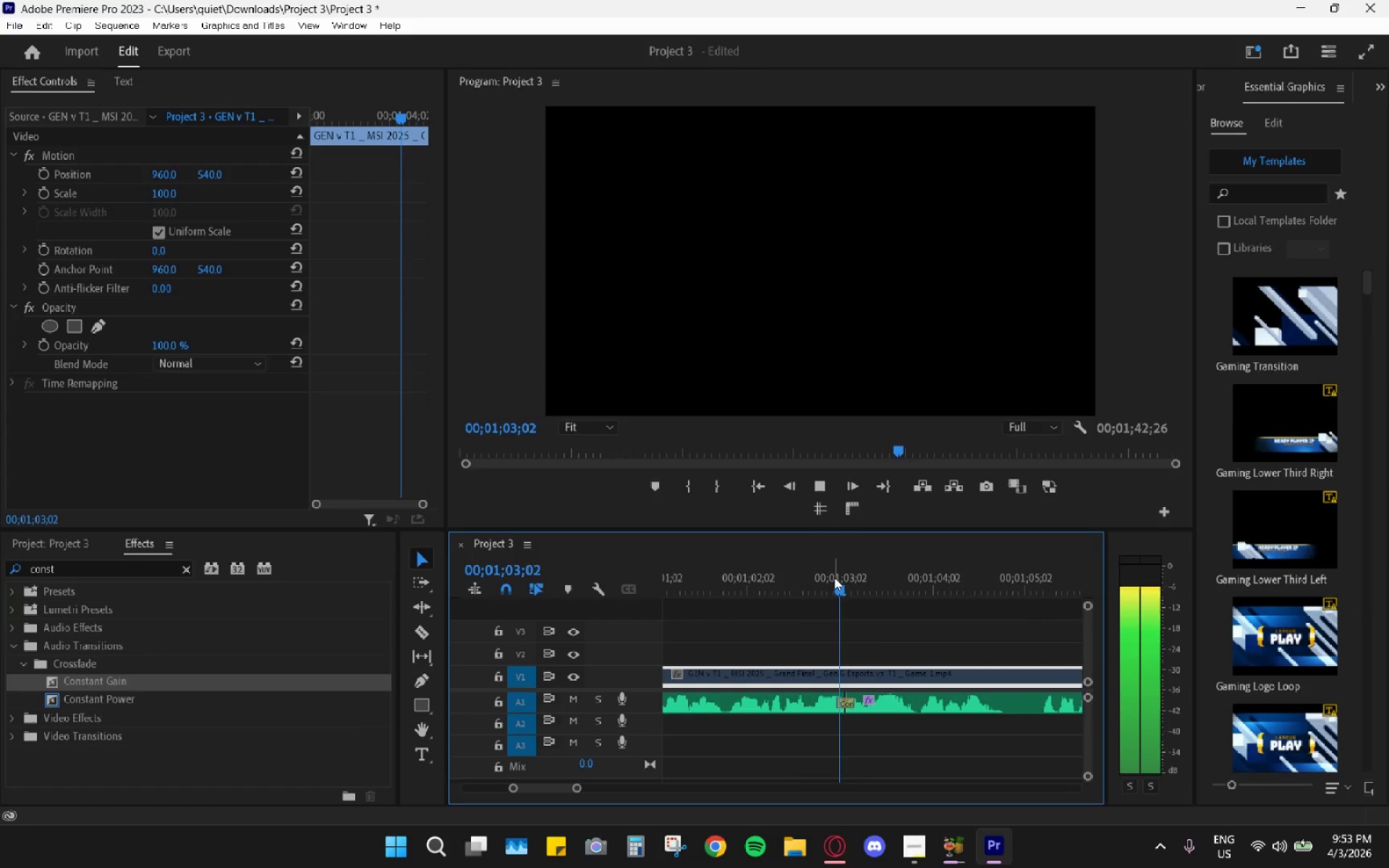 
key(Space)
 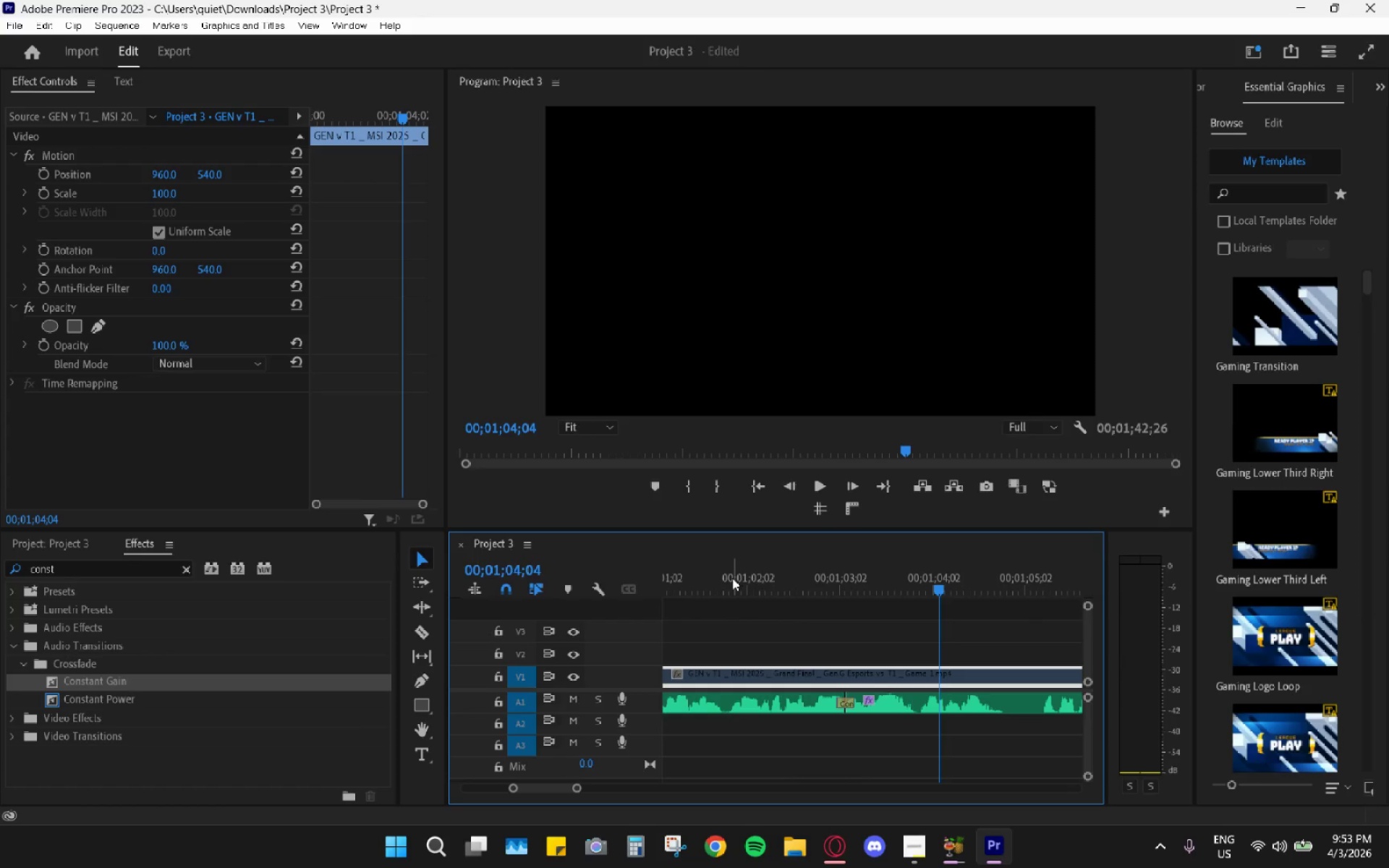 
key(Space)
 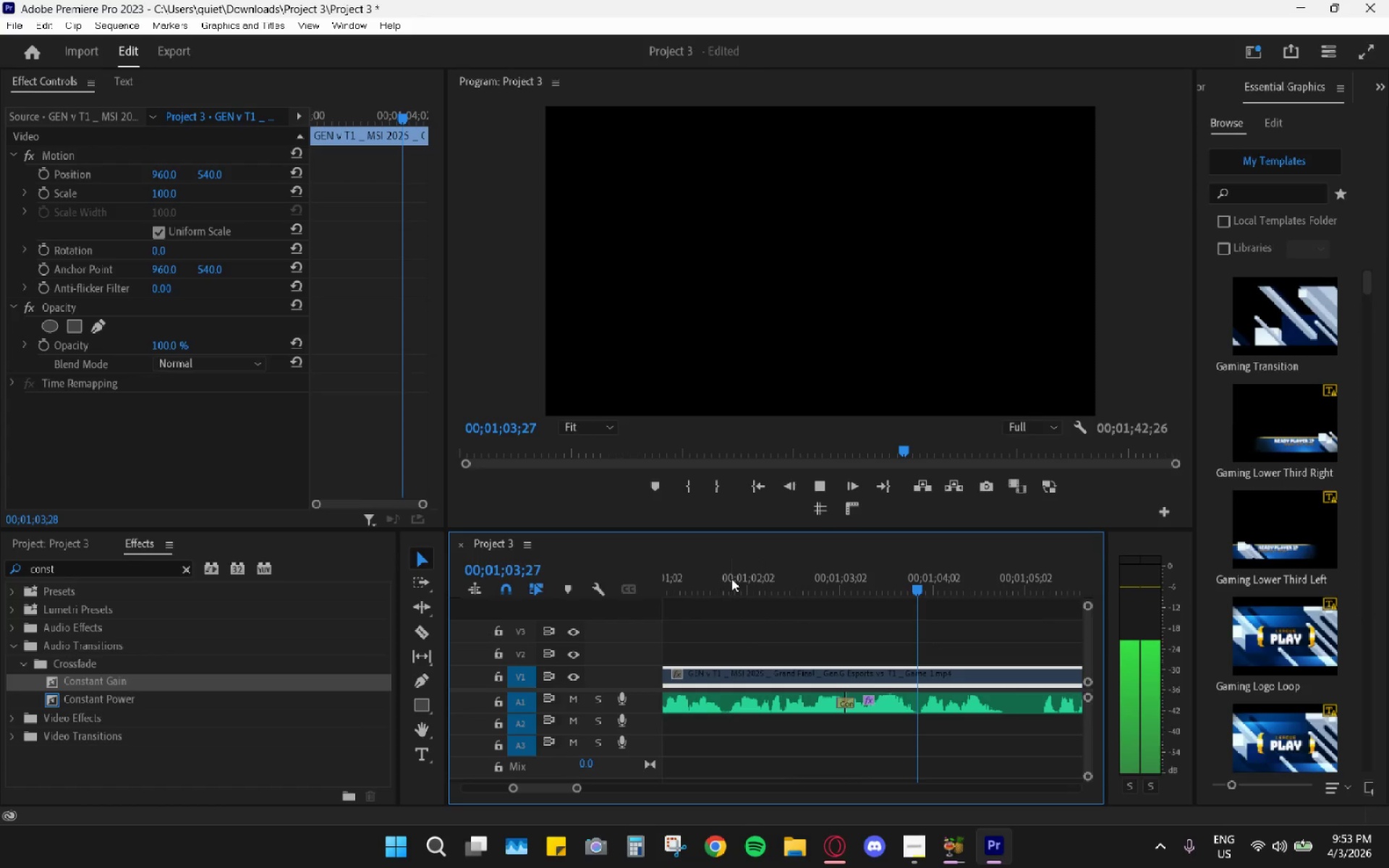 
key(Space)
 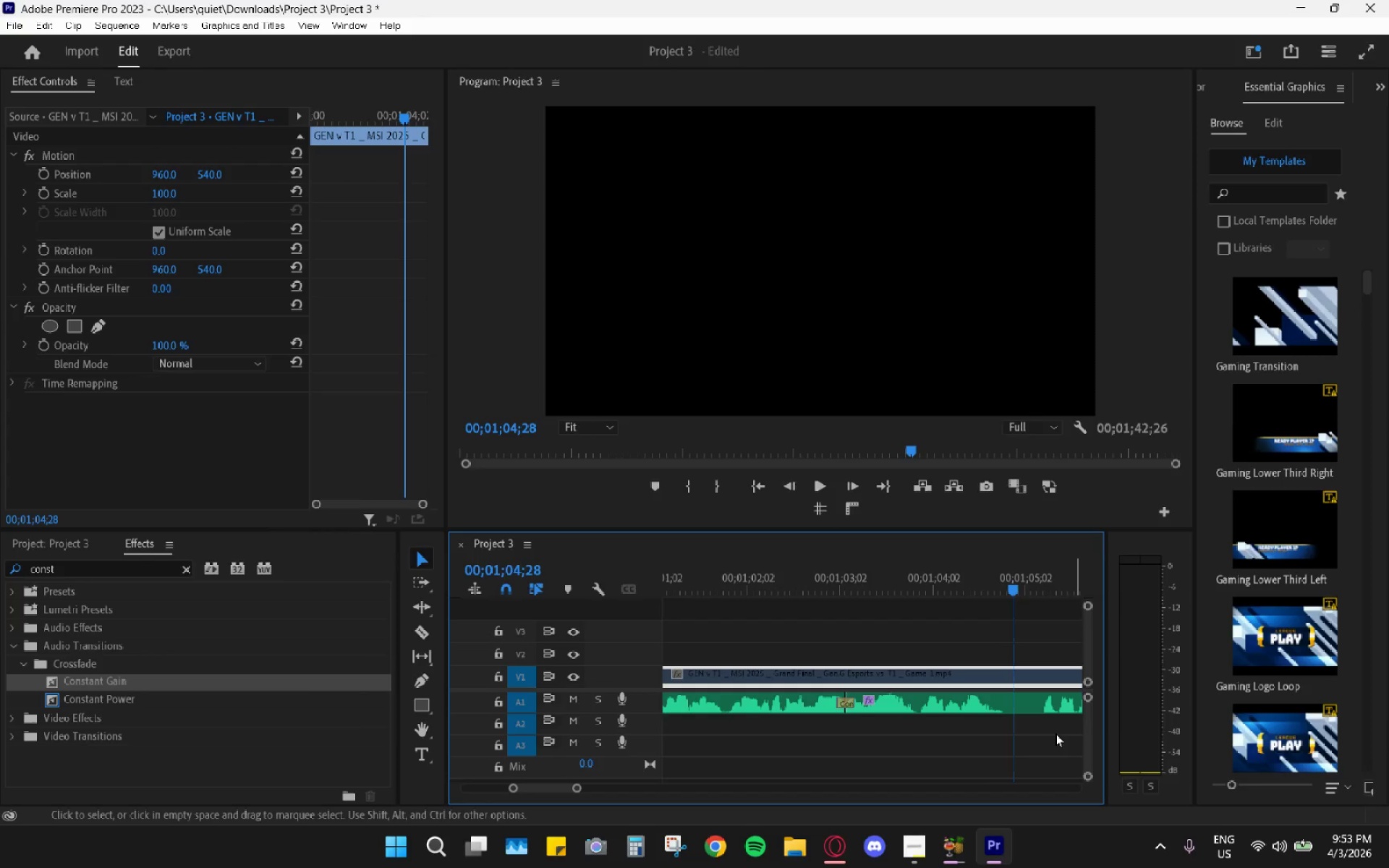 
key(C)
 